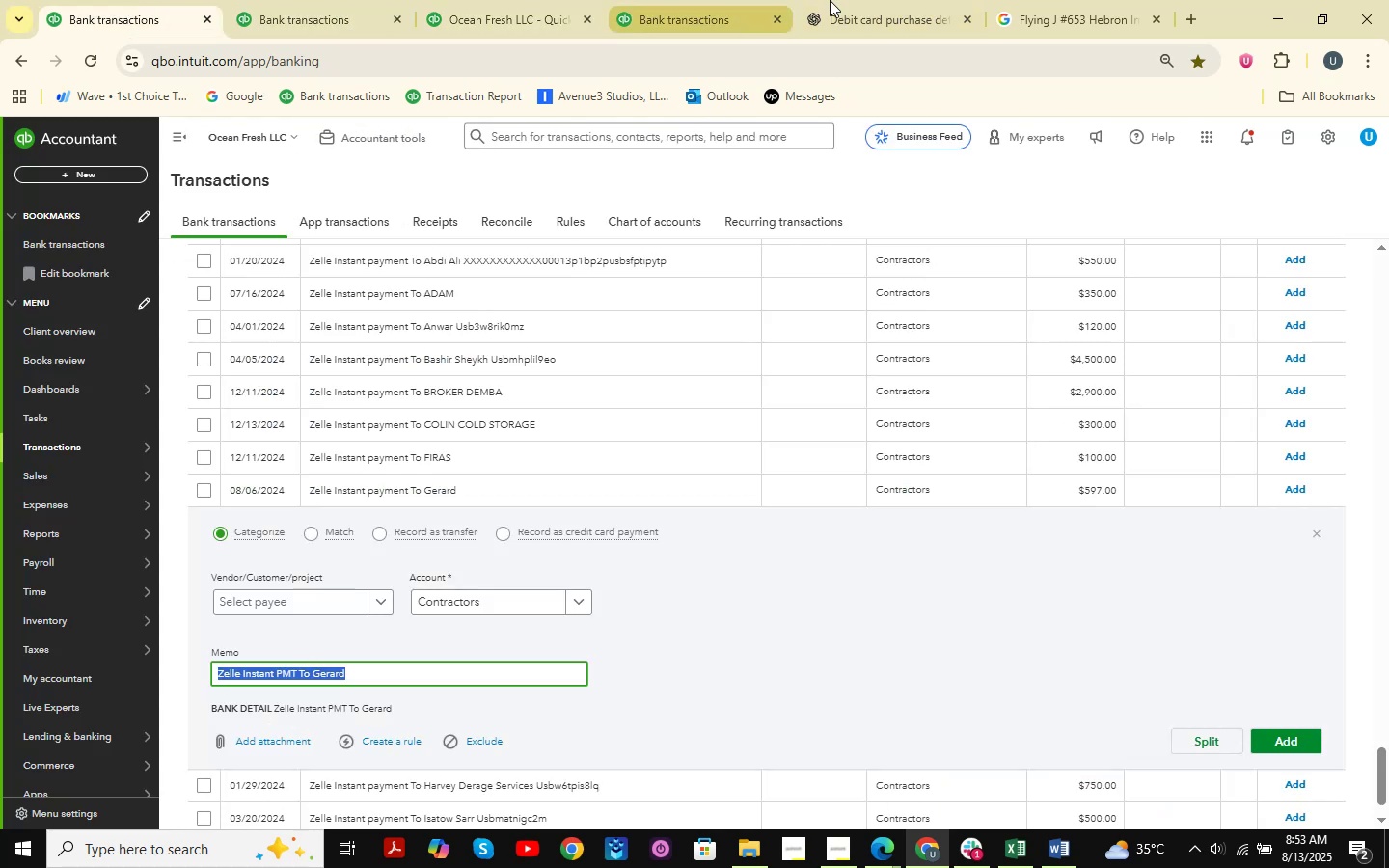 
left_click([856, 0])
 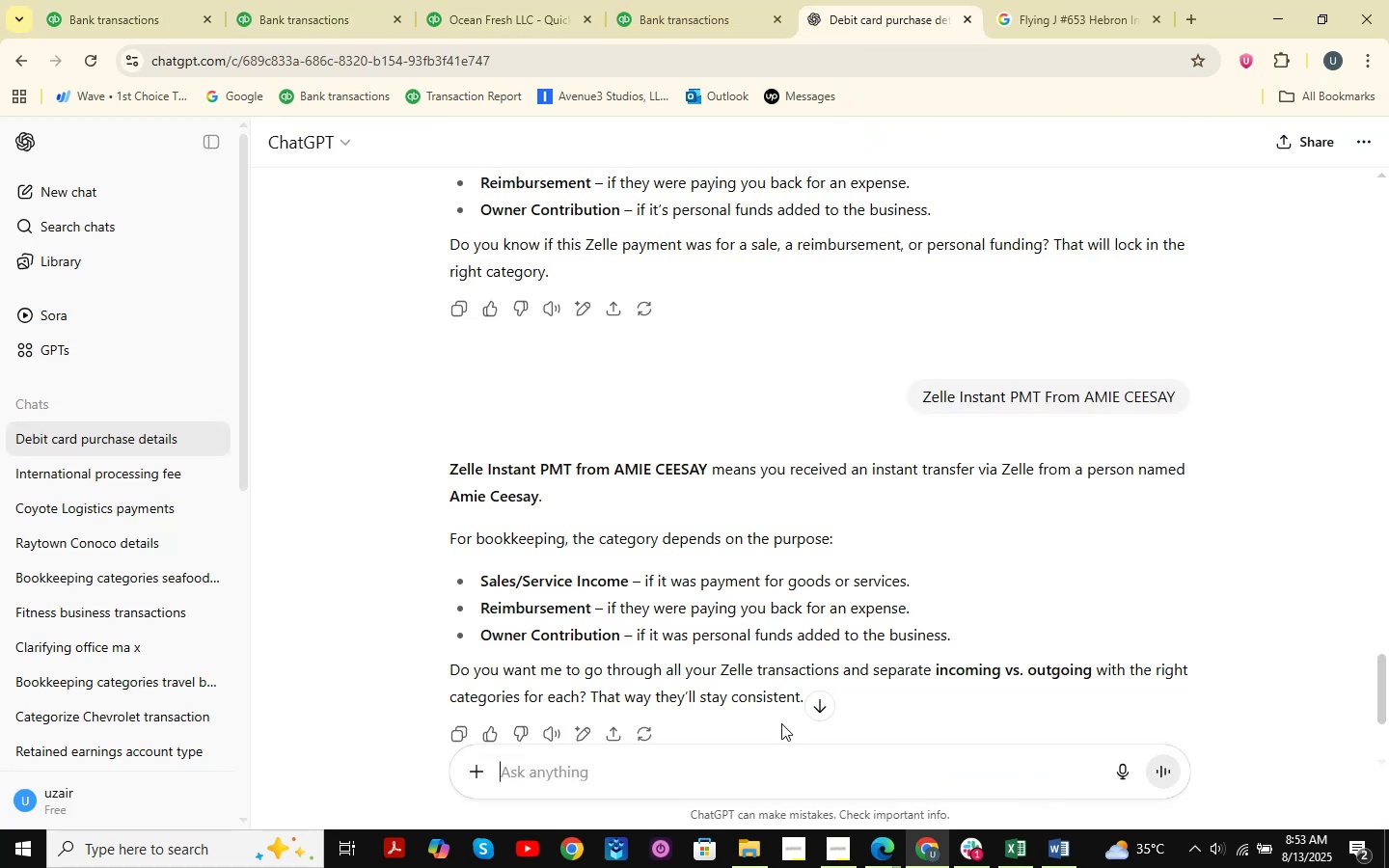 
key(Control+ControlLeft)
 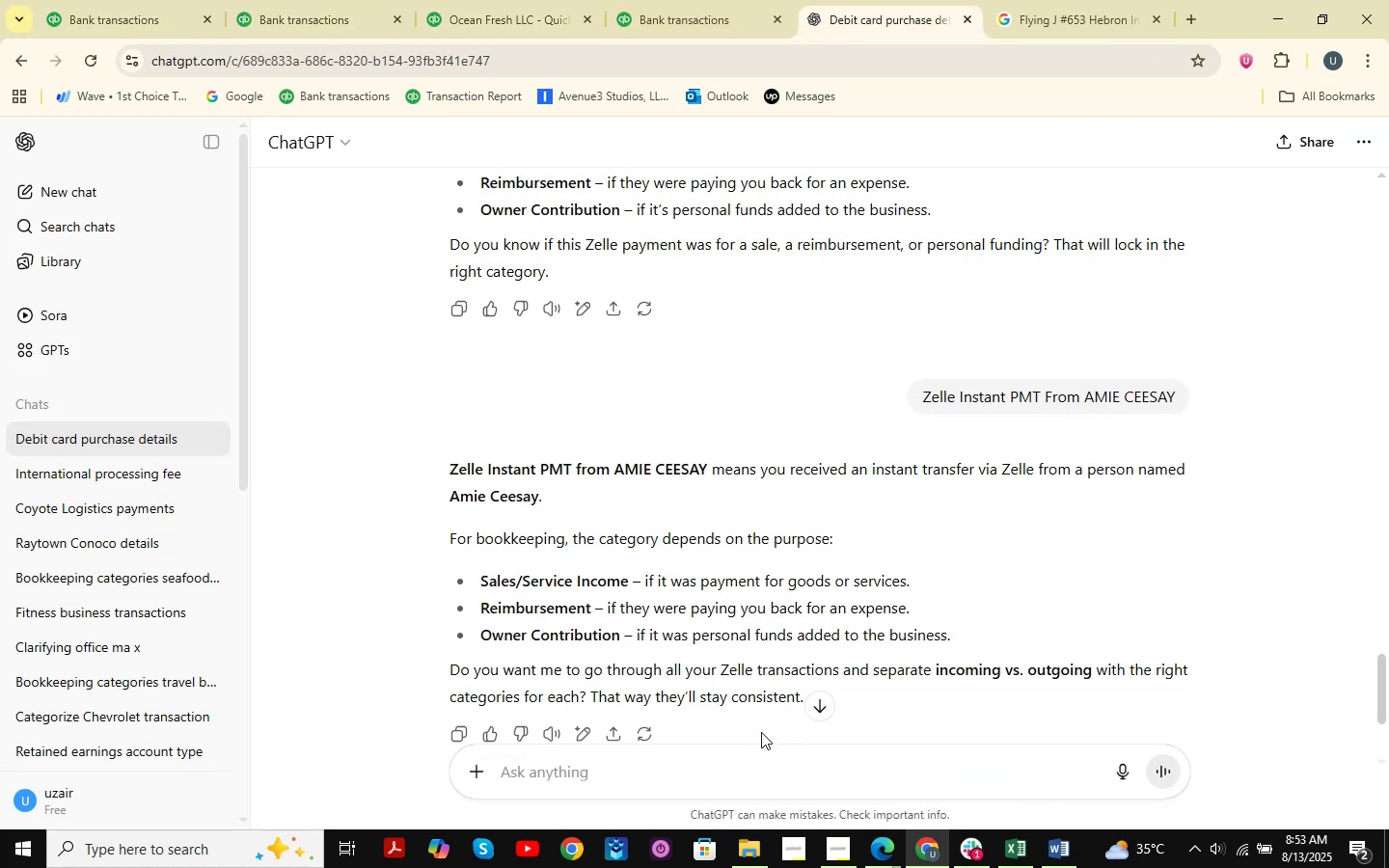 
key(Control+V)
 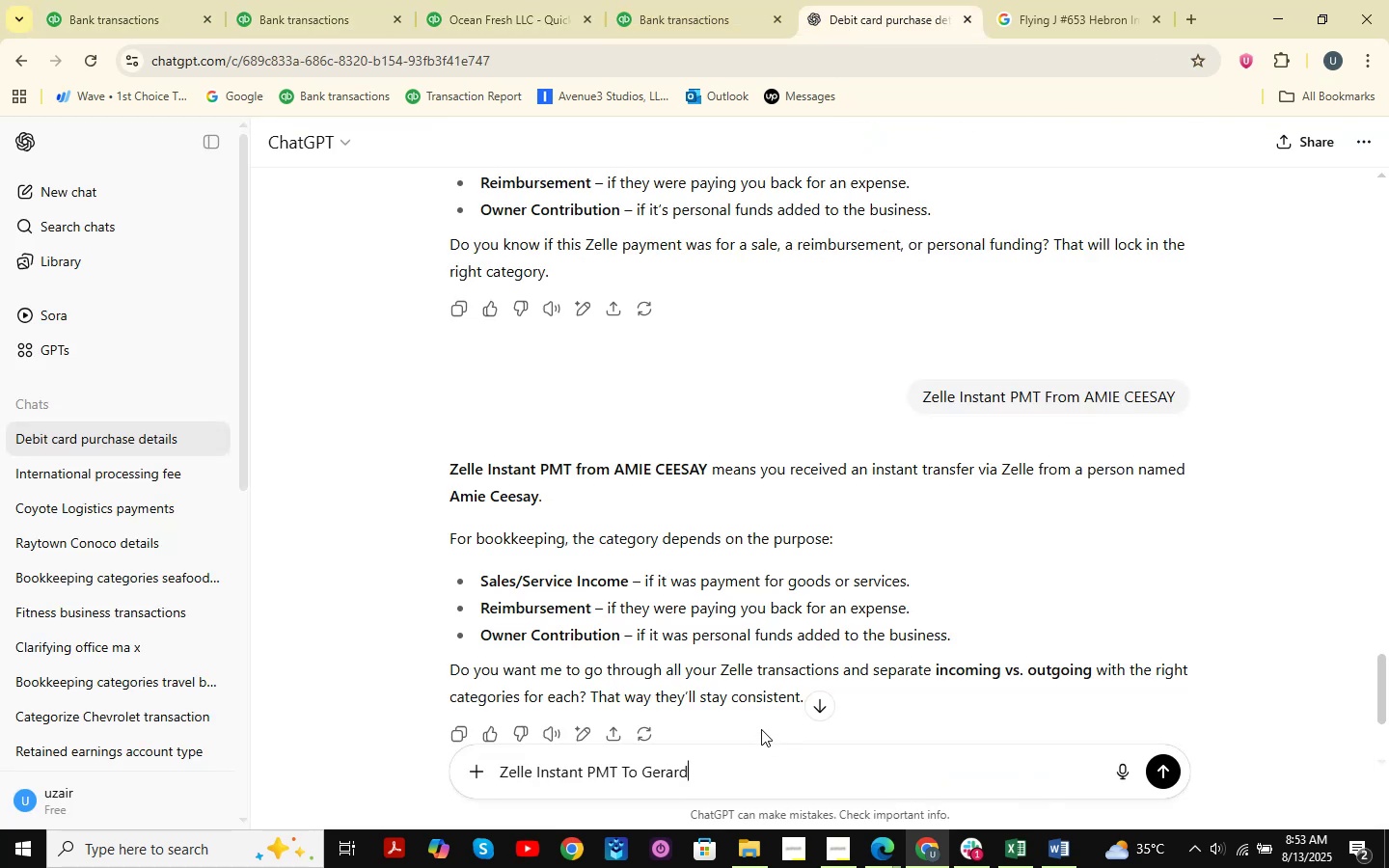 
key(NumpadEnter)
 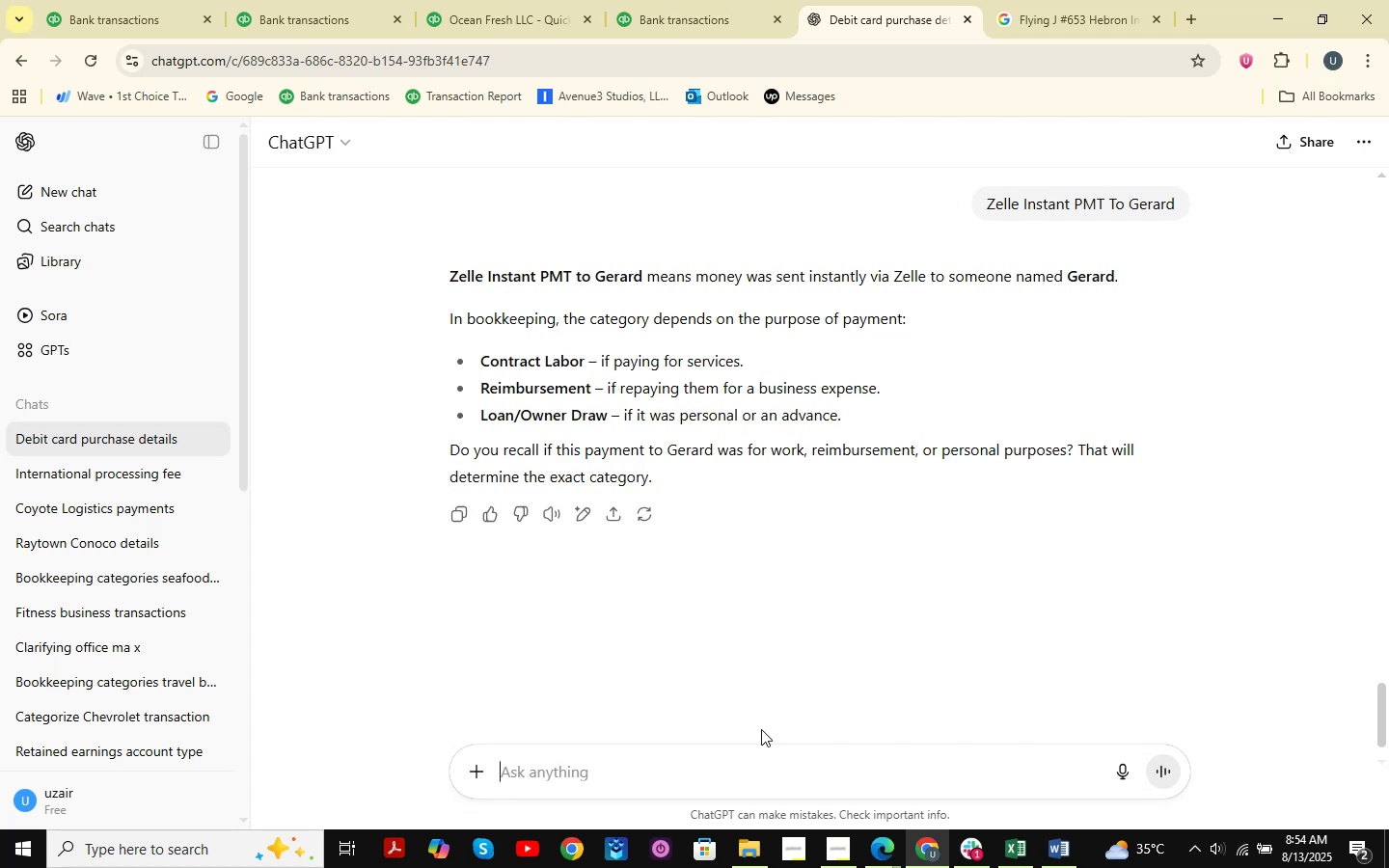 
wait(13.79)
 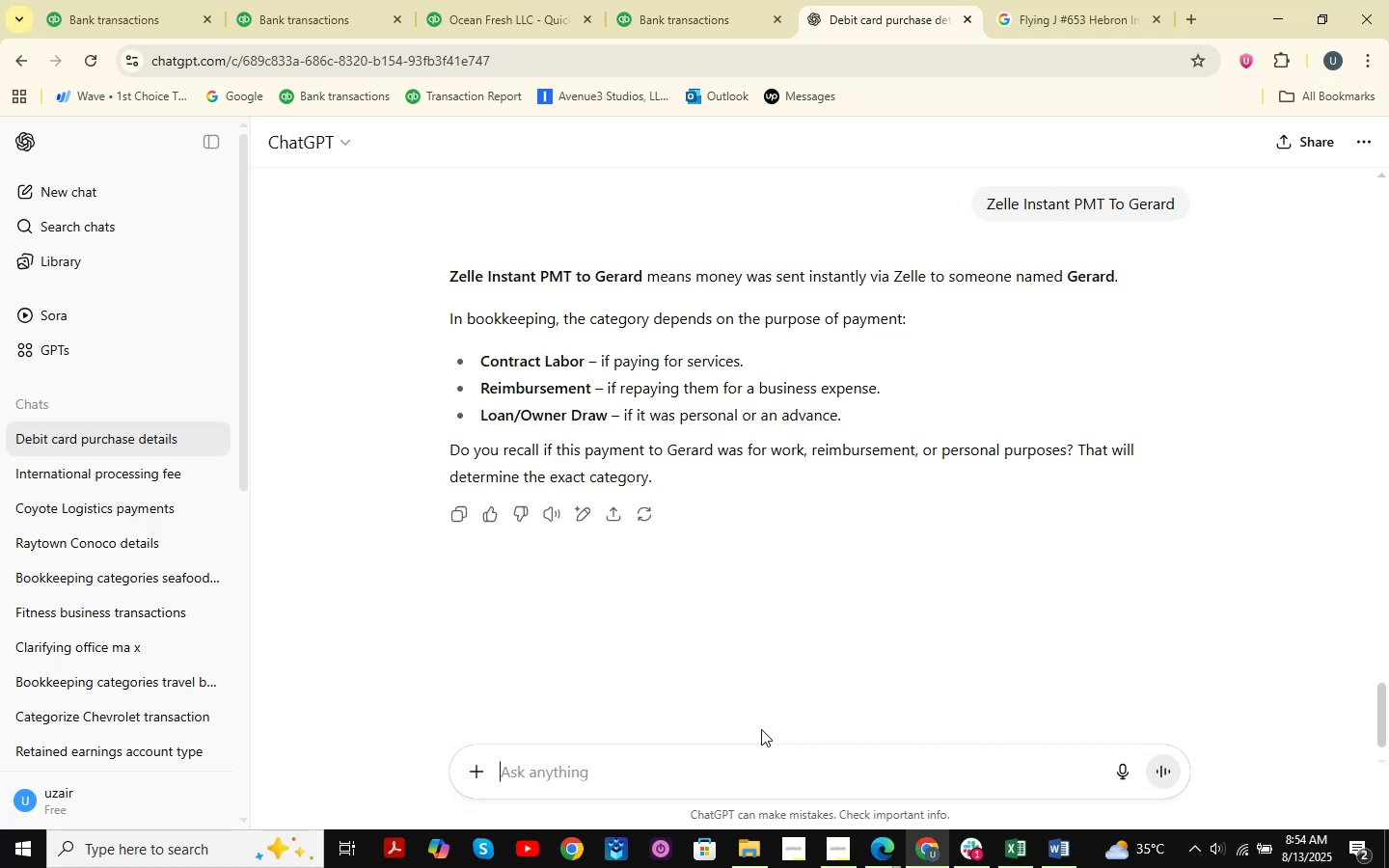 
left_click([1026, 852])
 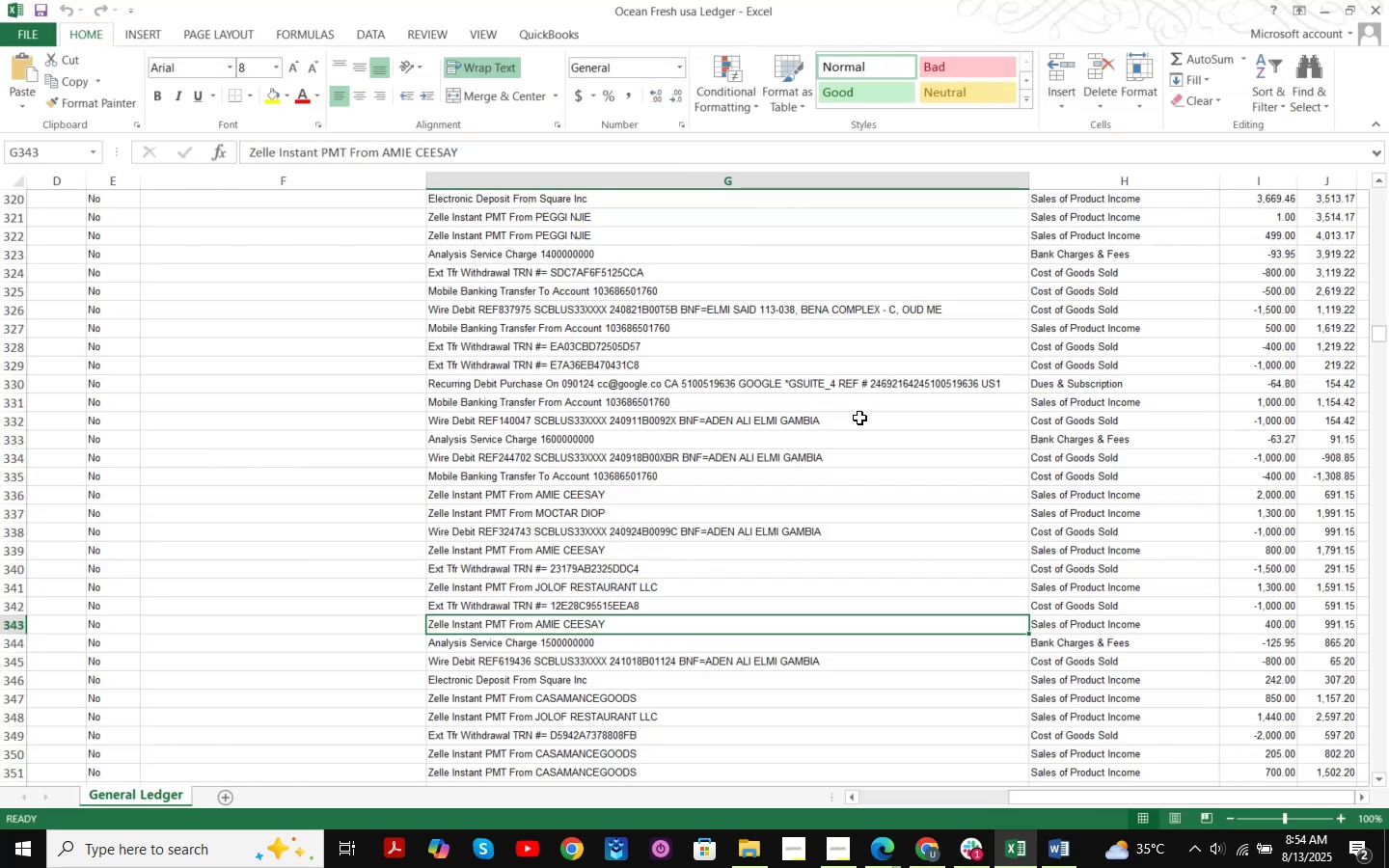 
key(Control+F)
 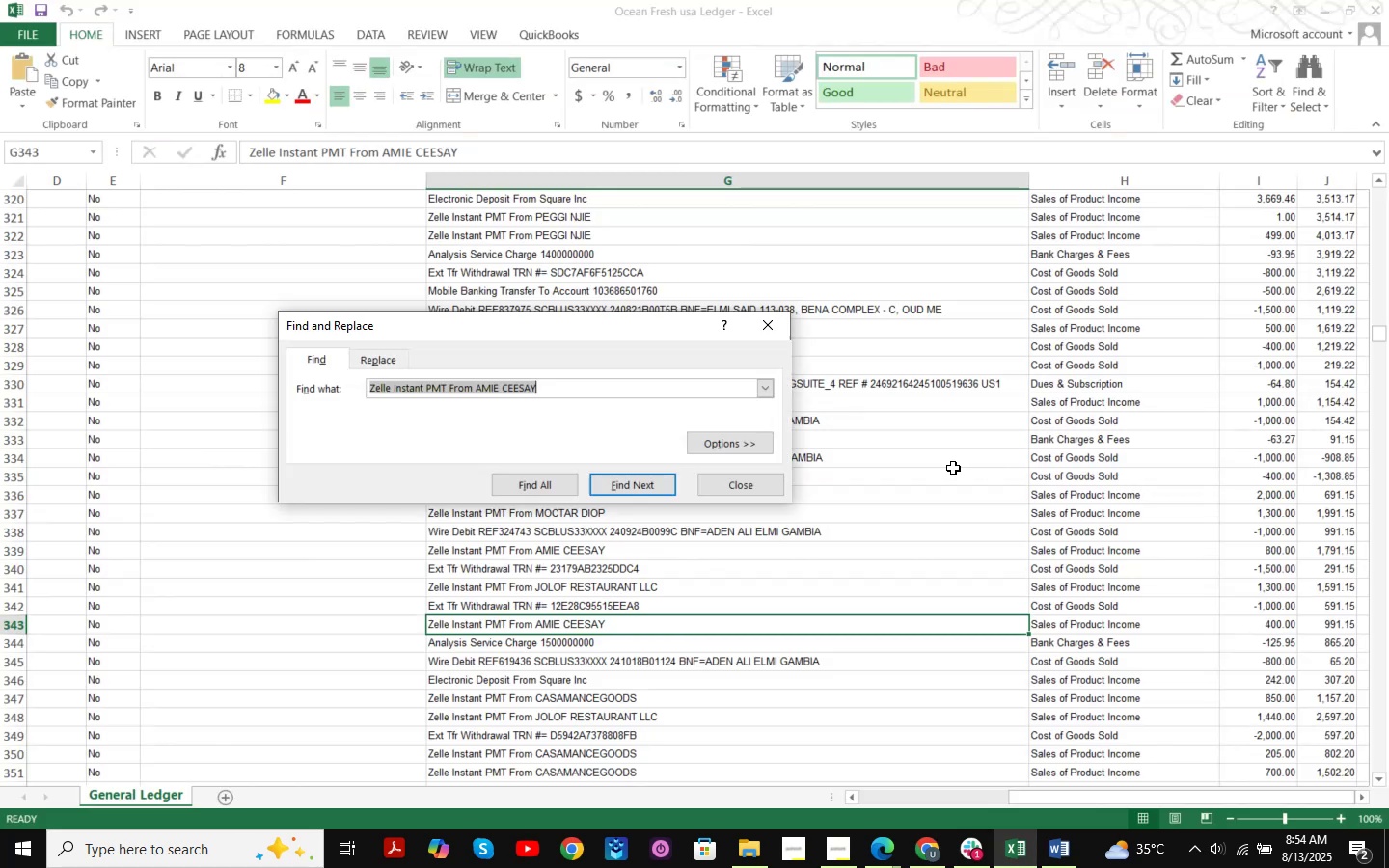 
key(Control+ControlLeft)
 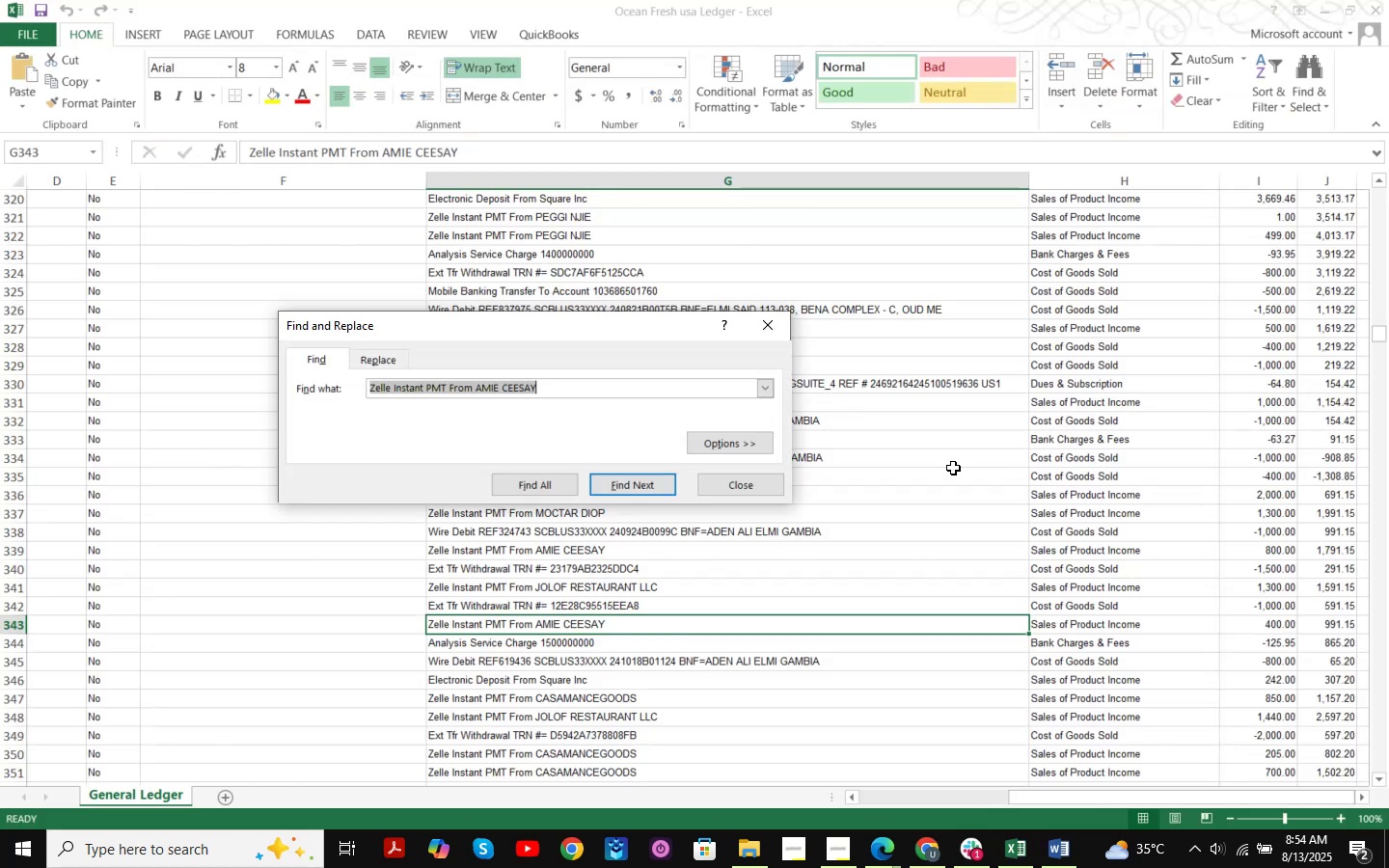 
key(Control+V)
 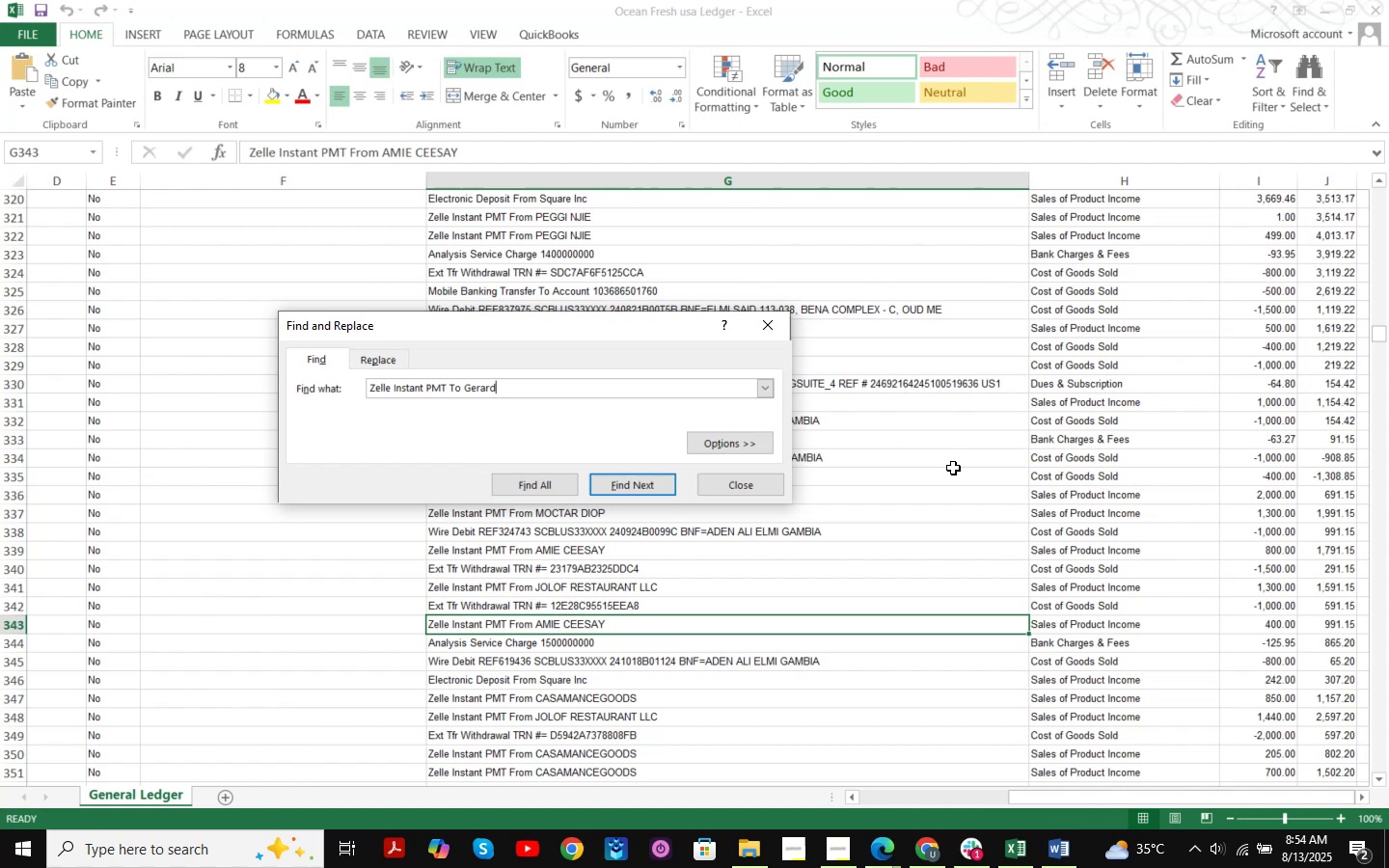 
key(NumpadEnter)
 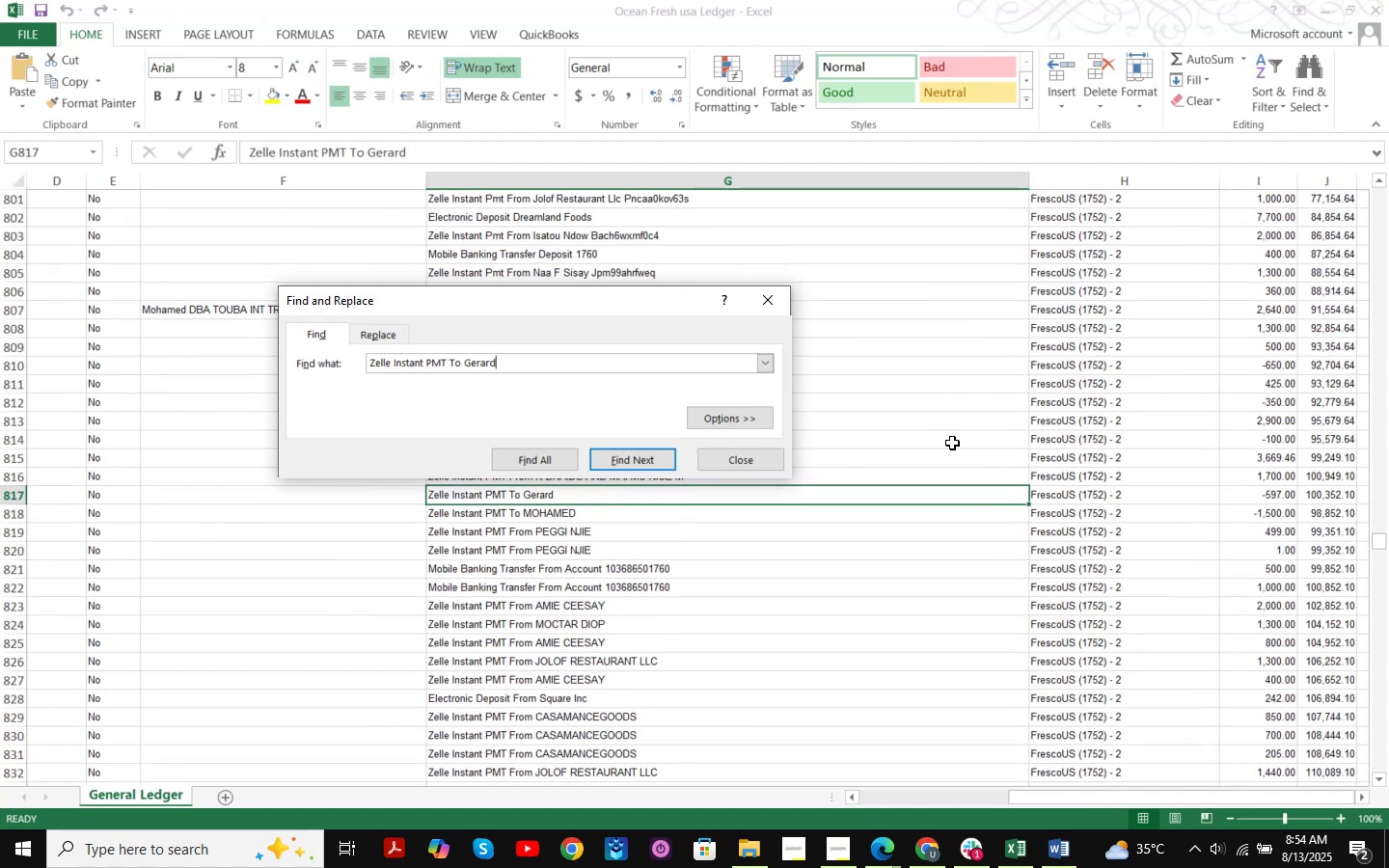 
key(NumpadEnter)
 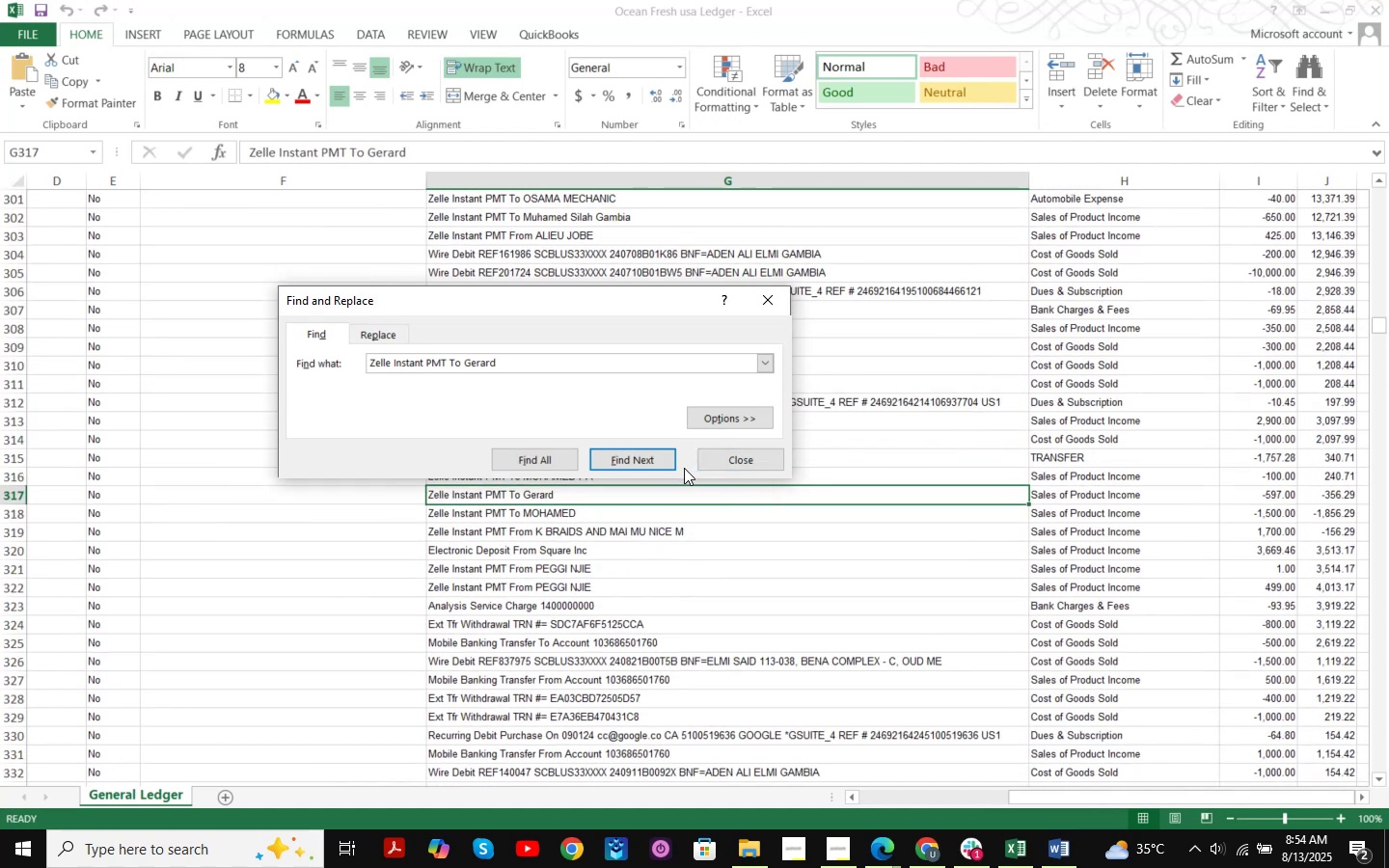 
left_click([738, 458])
 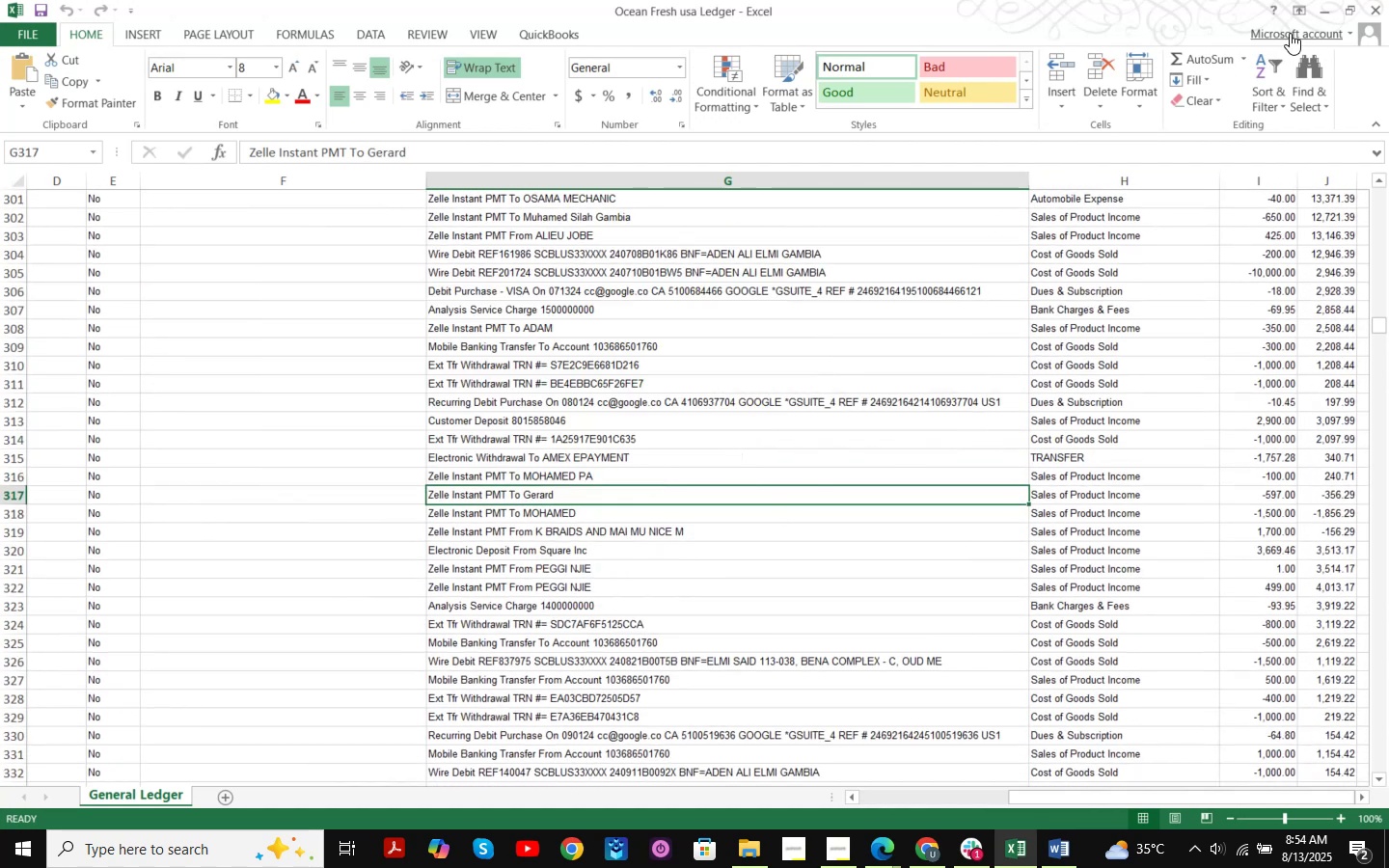 
left_click([1325, 15])
 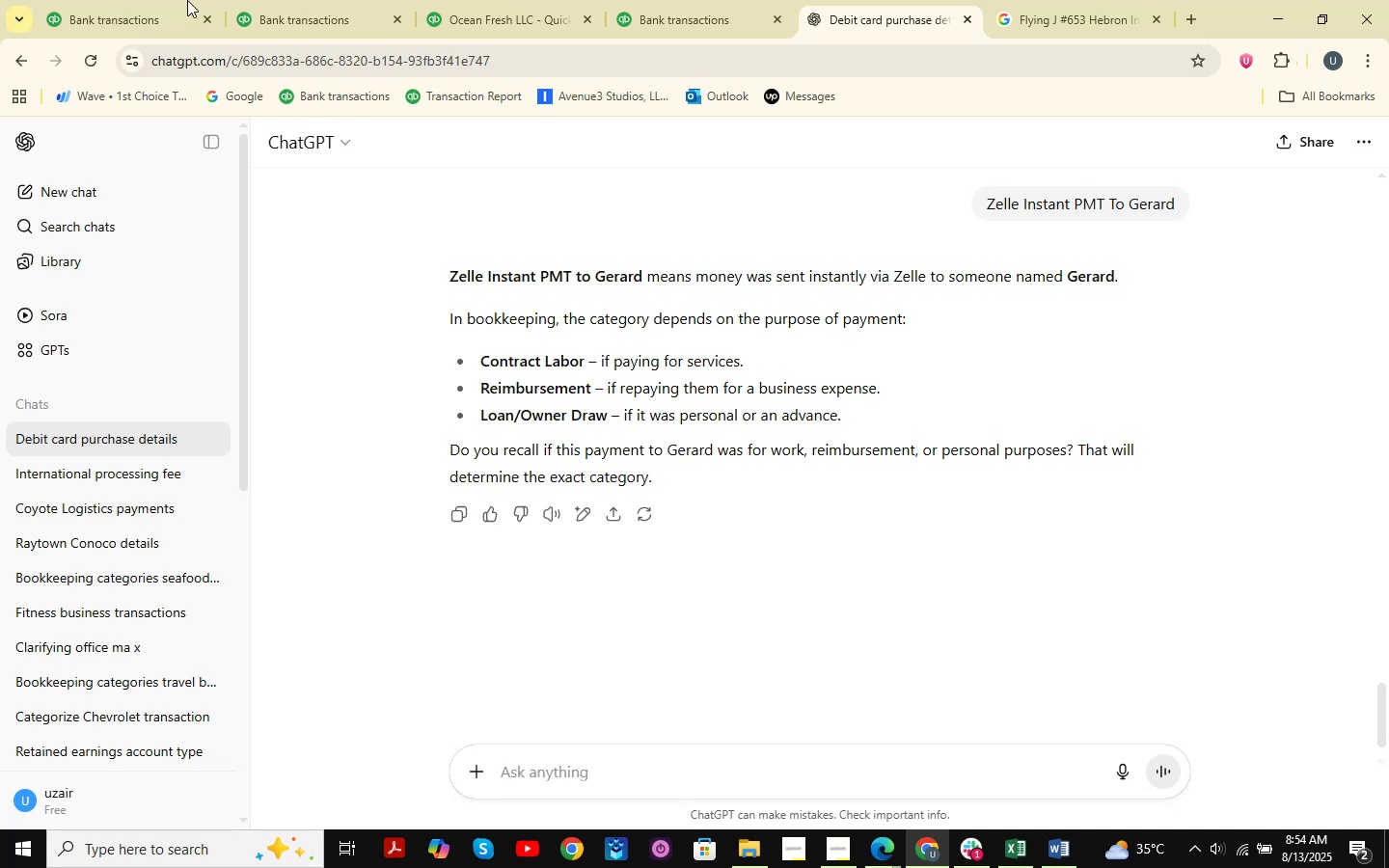 
left_click([112, 0])
 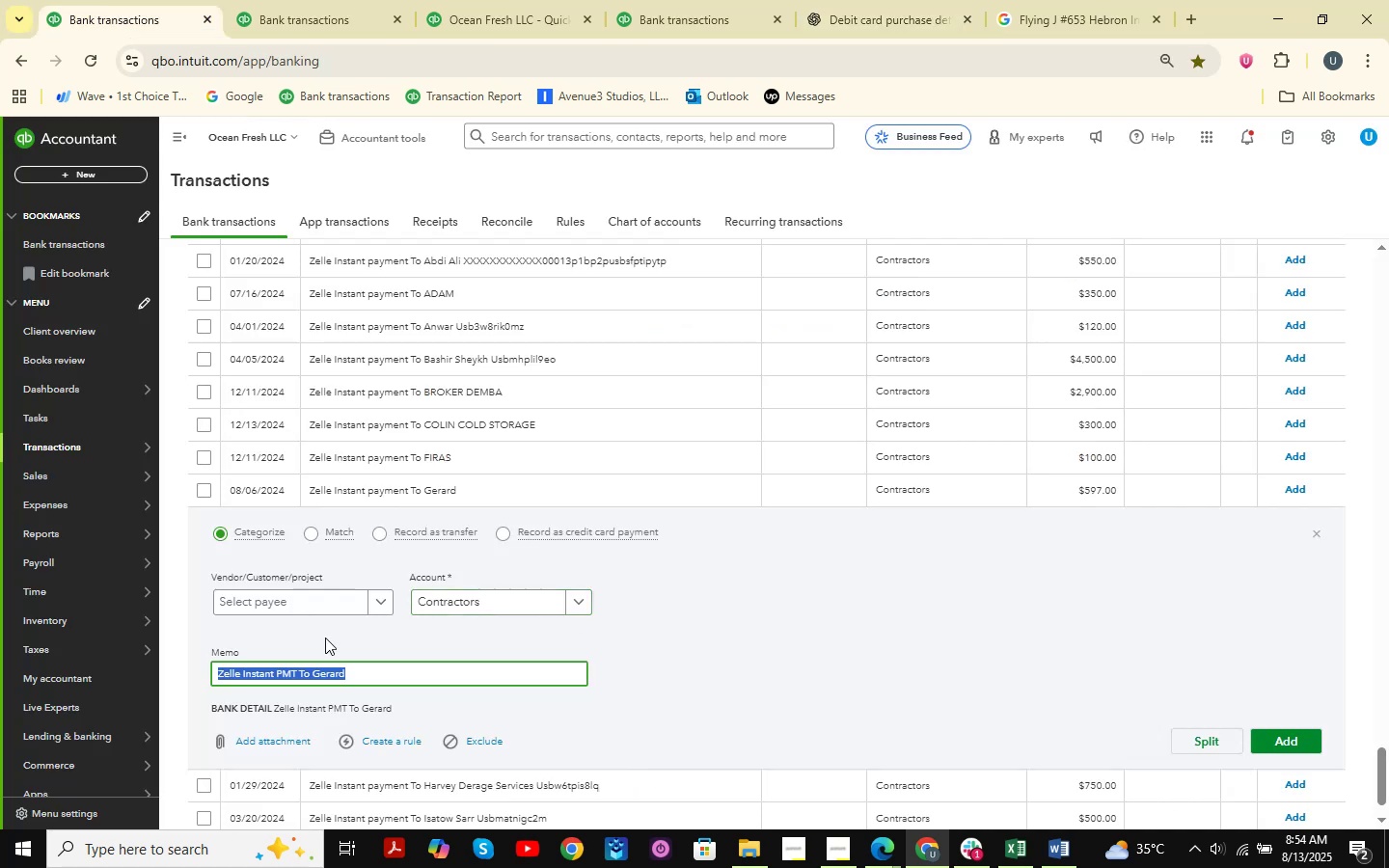 
left_click([358, 672])
 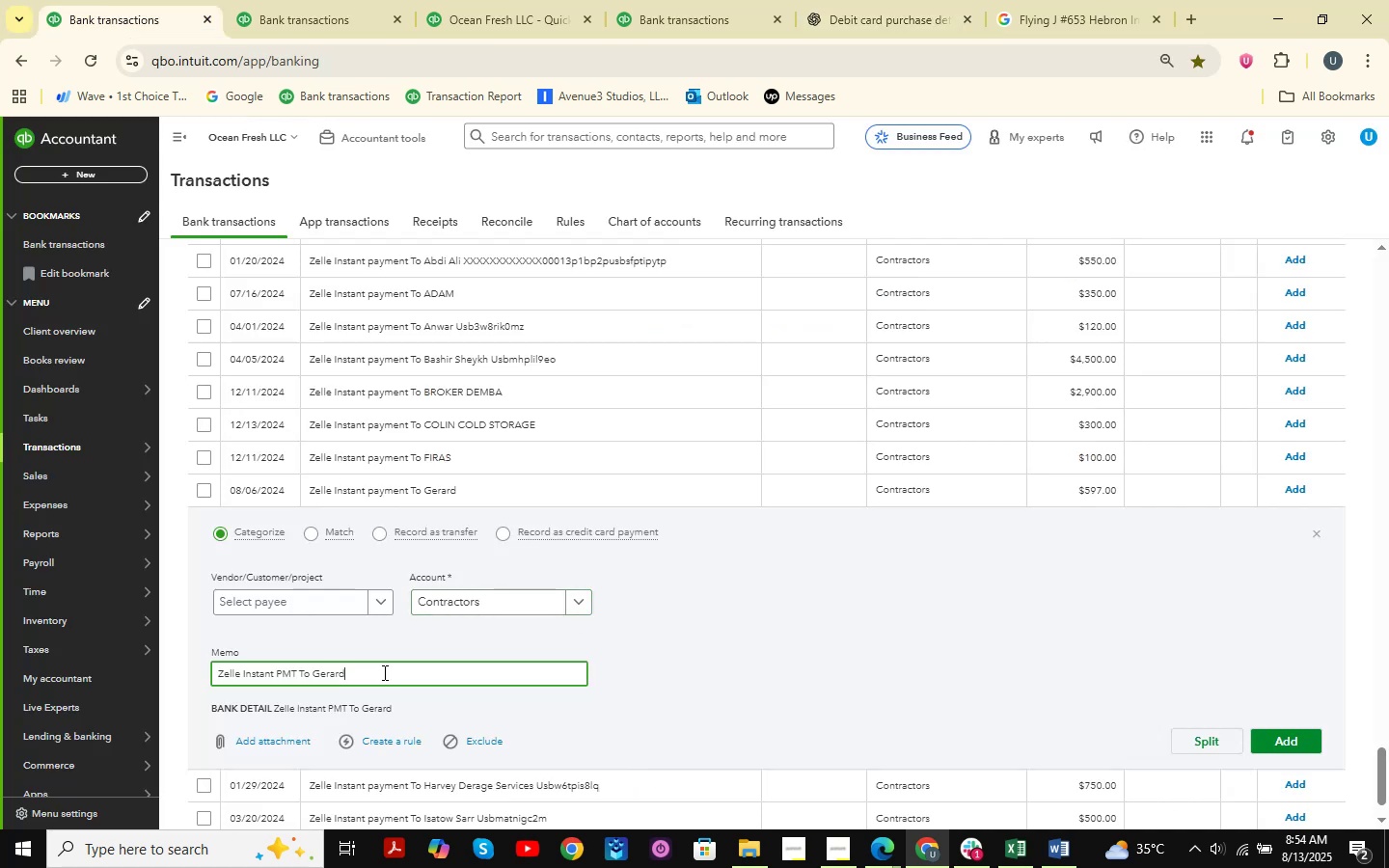 
left_click_drag(start_coordinate=[383, 672], to_coordinate=[312, 684])
 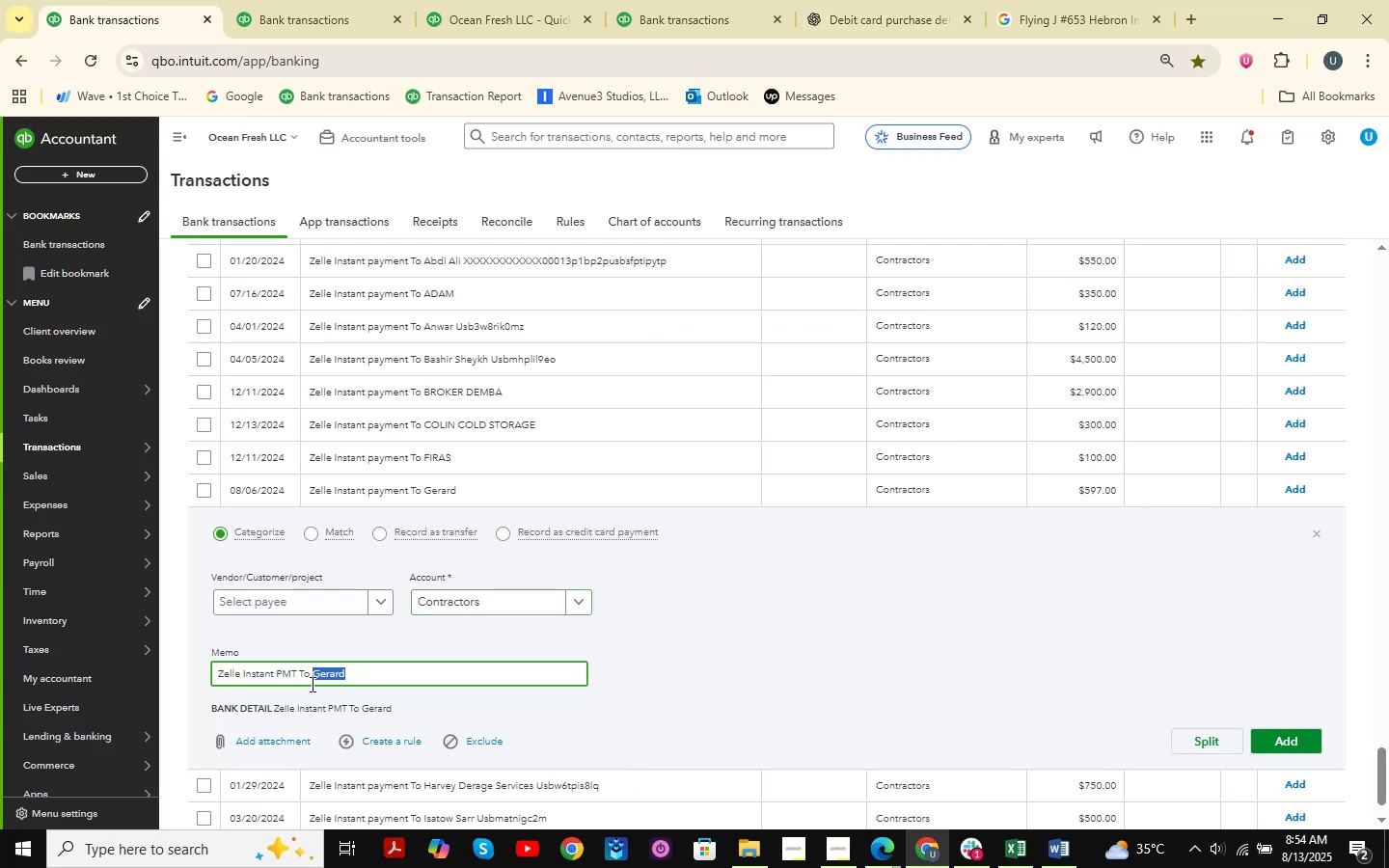 
key(Control+C)
 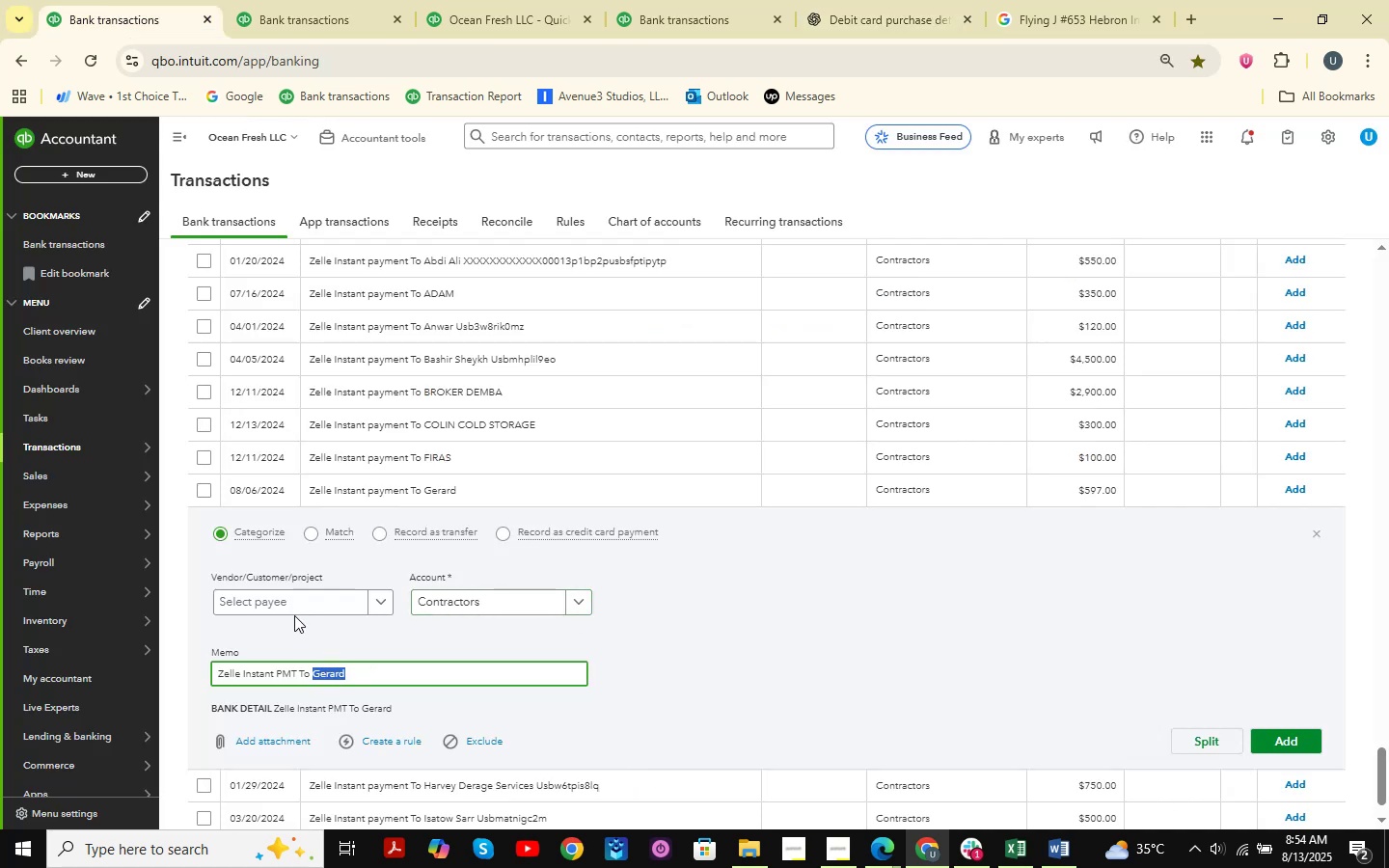 
left_click([293, 610])
 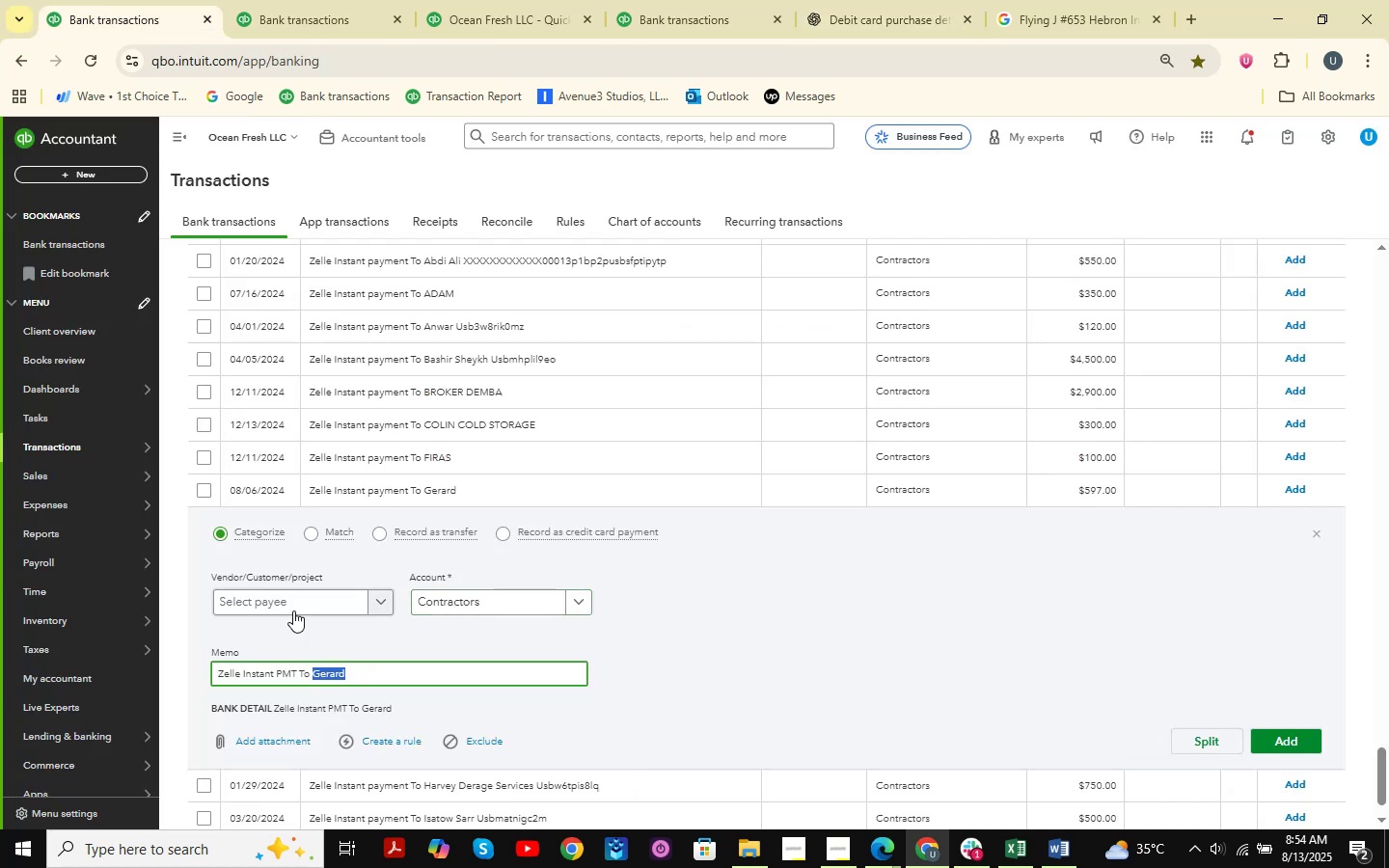 
key(Control+ControlLeft)
 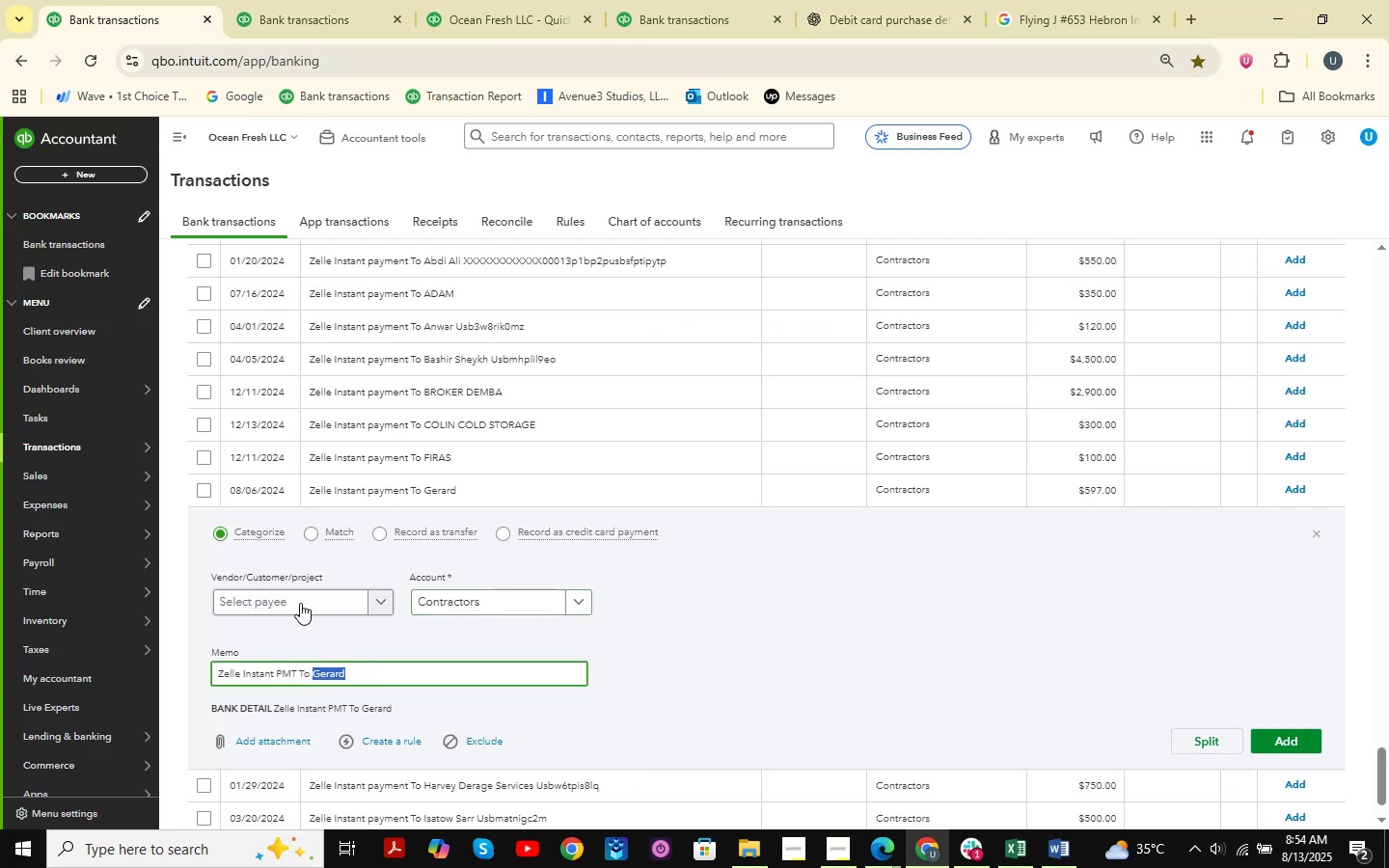 
key(Control+V)
 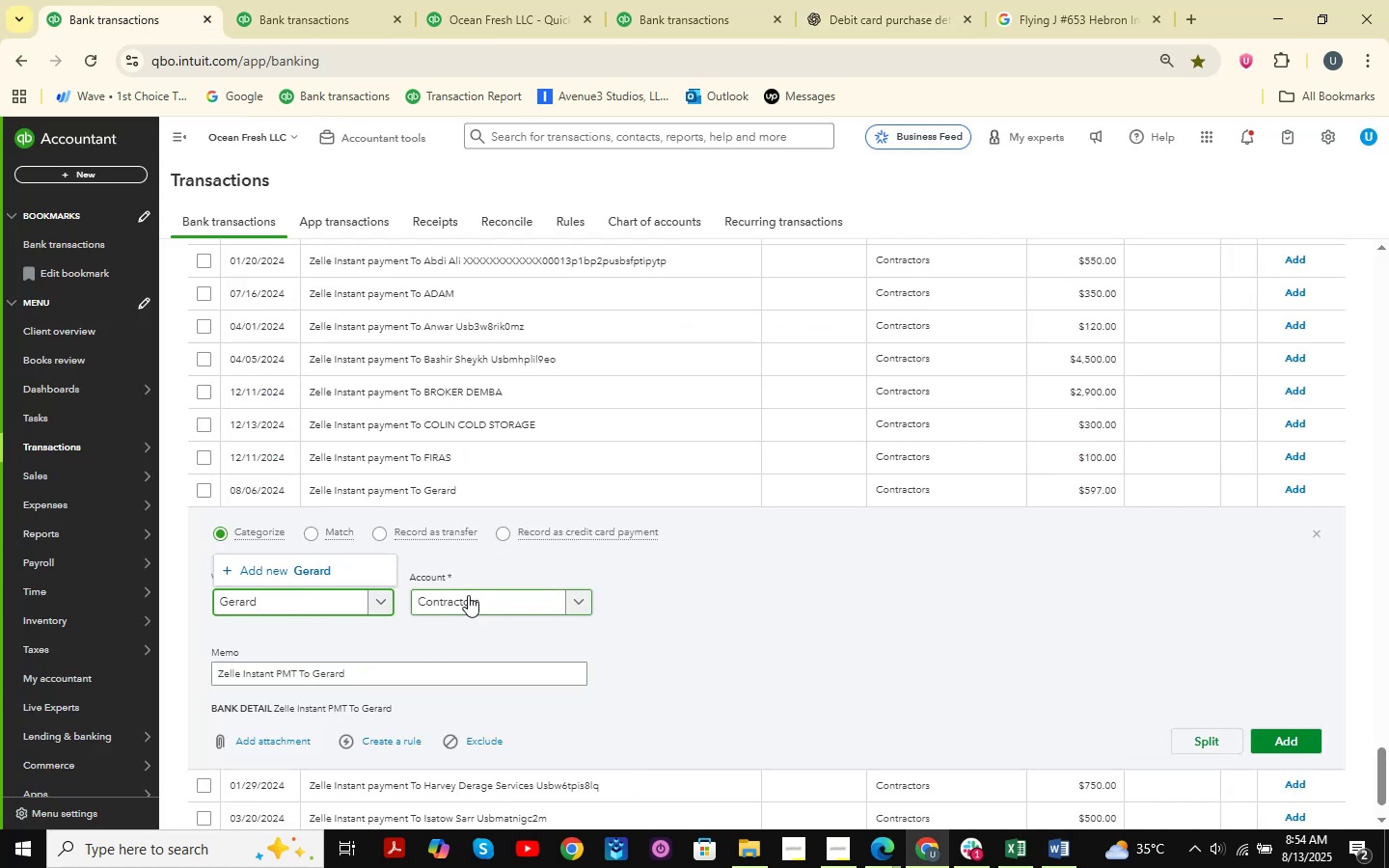 
left_click([343, 556])
 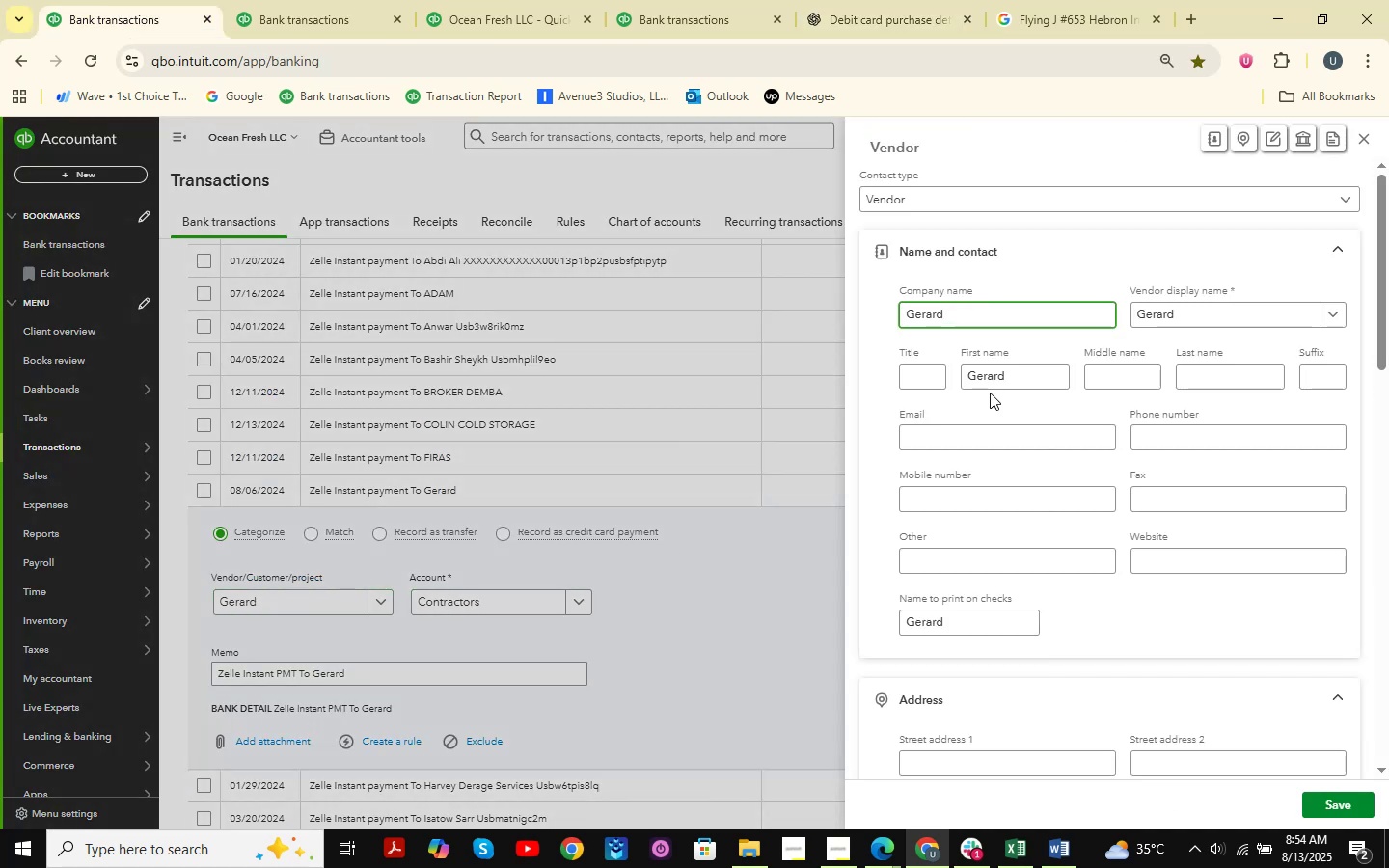 
left_click([1345, 799])
 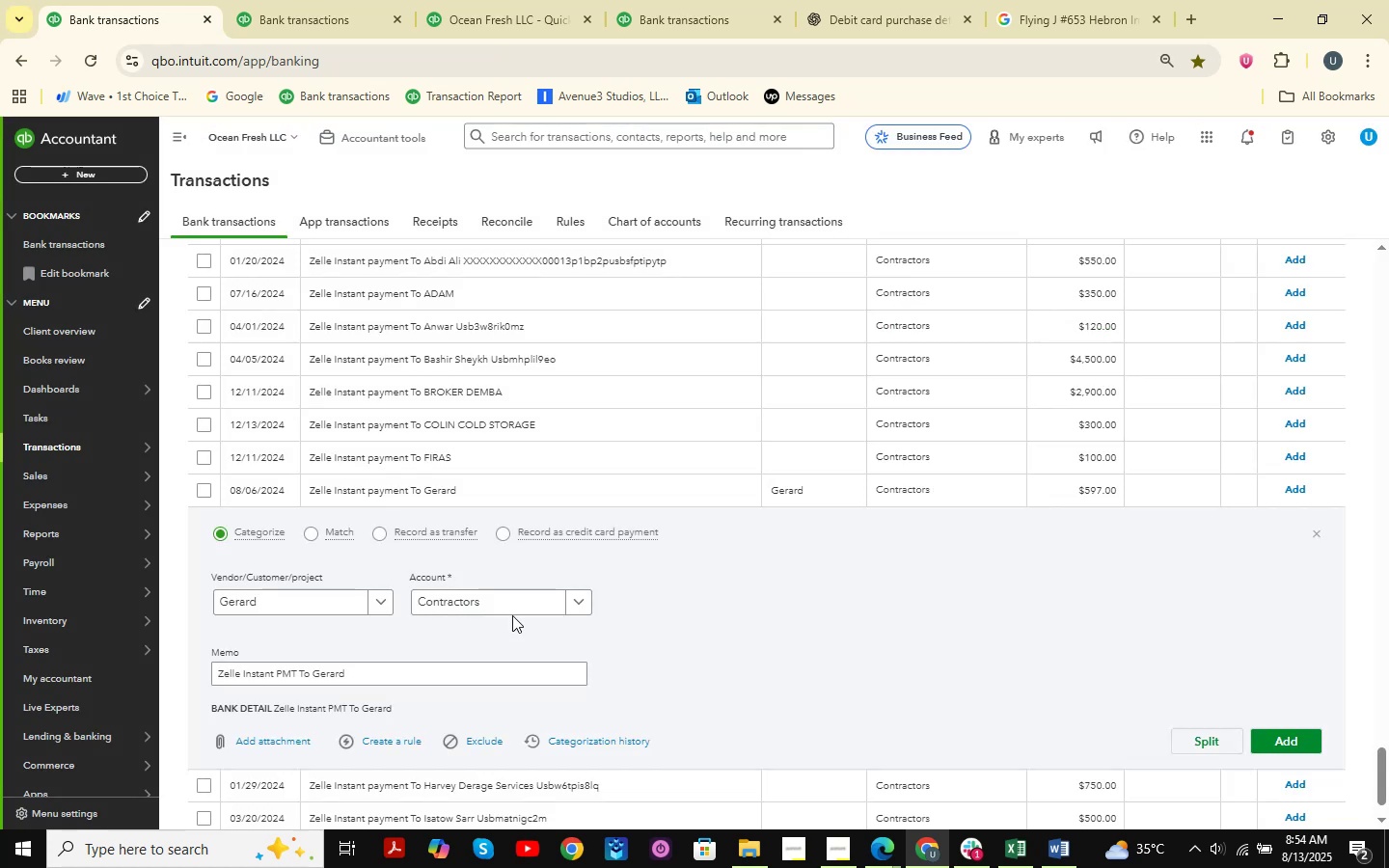 
left_click([513, 610])
 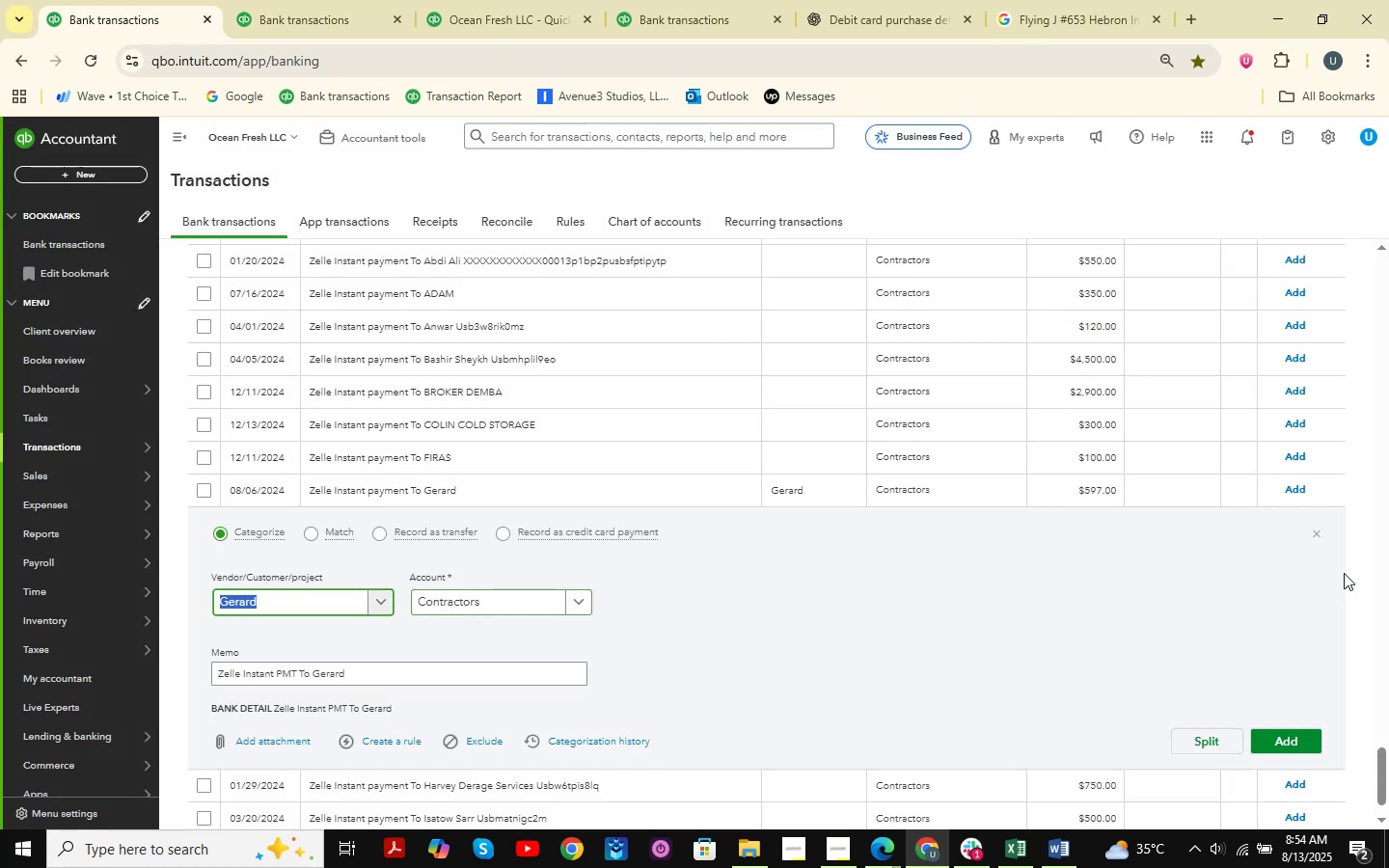 
left_click([1315, 537])
 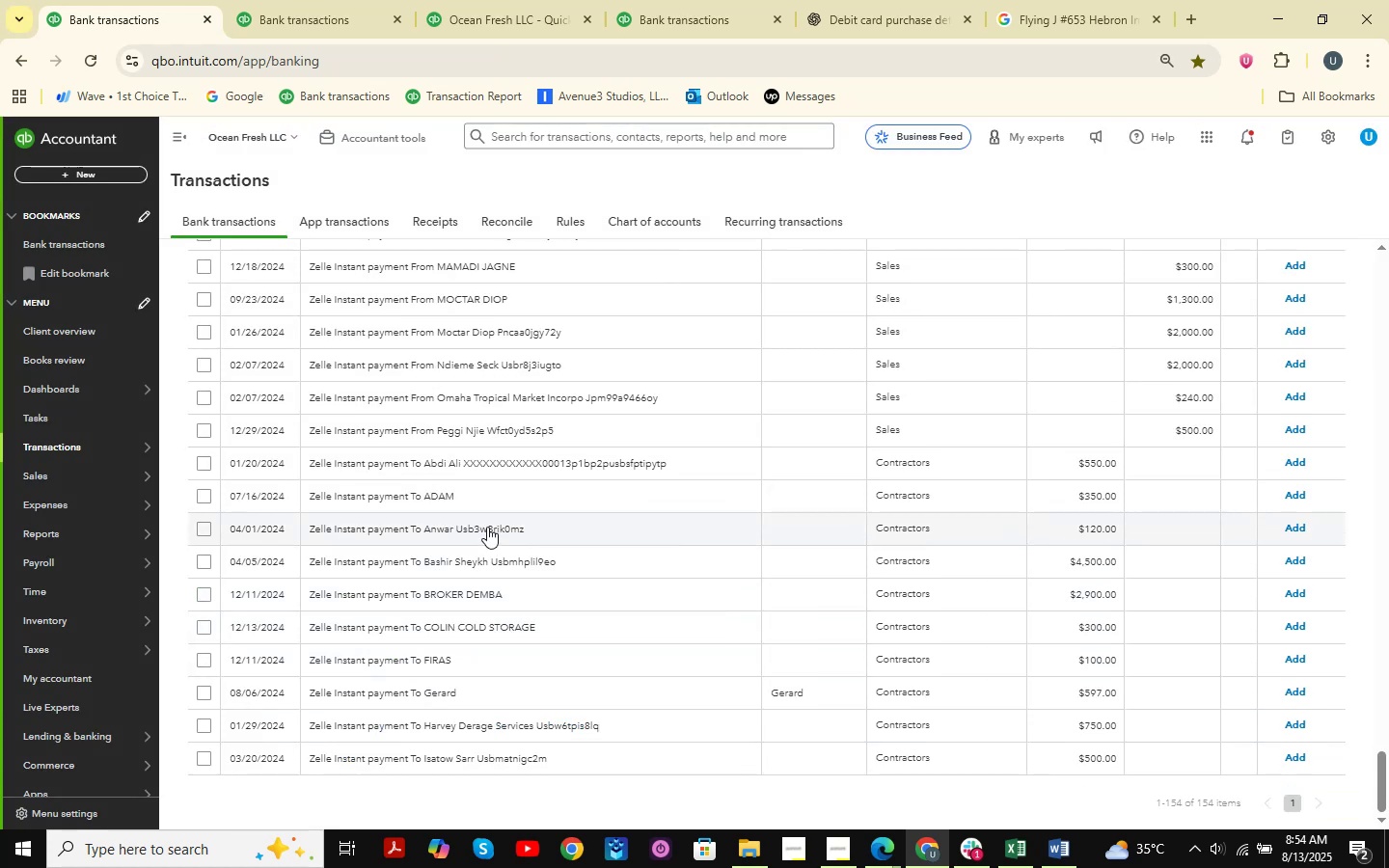 
left_click([471, 692])
 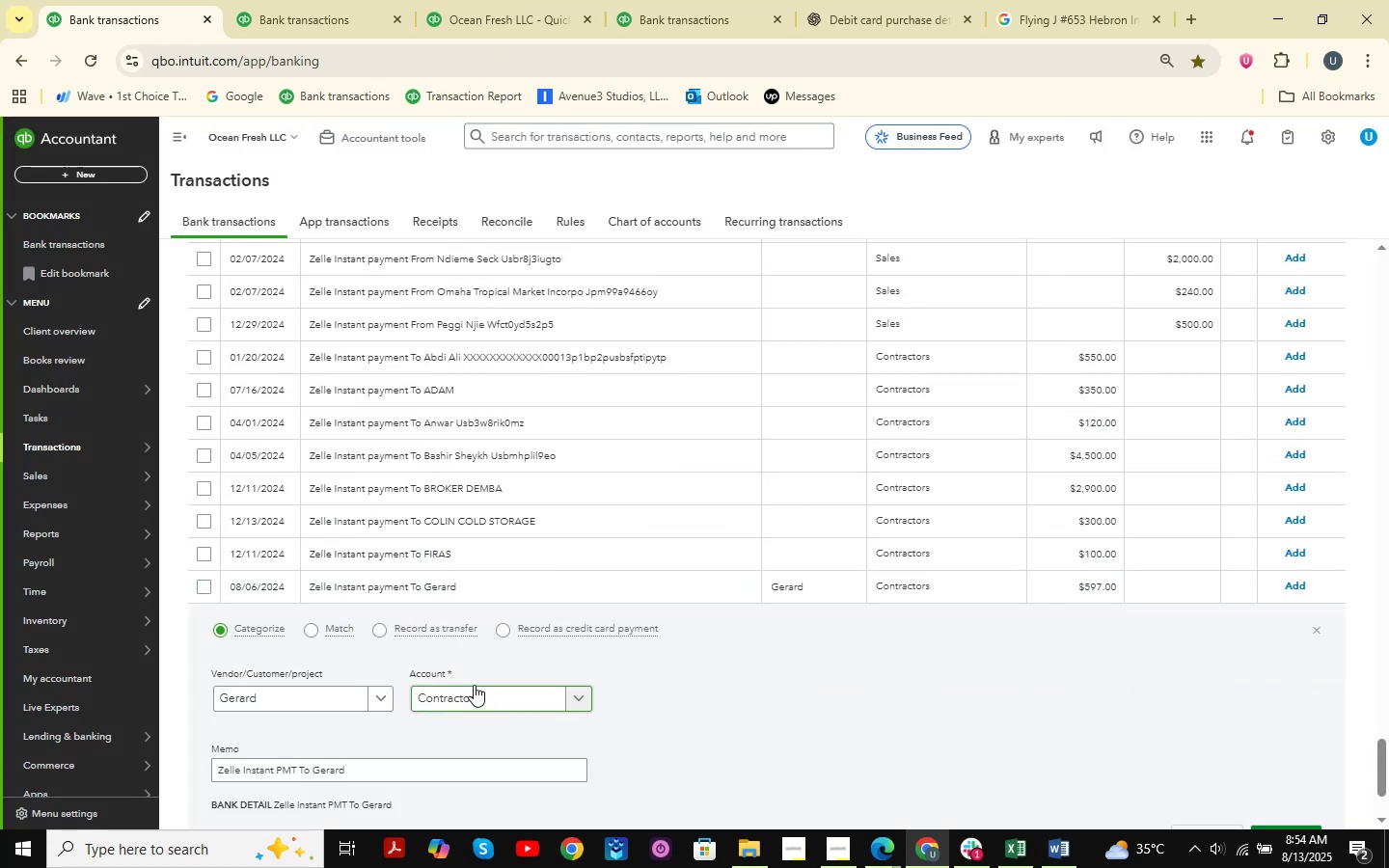 
left_click([458, 695])
 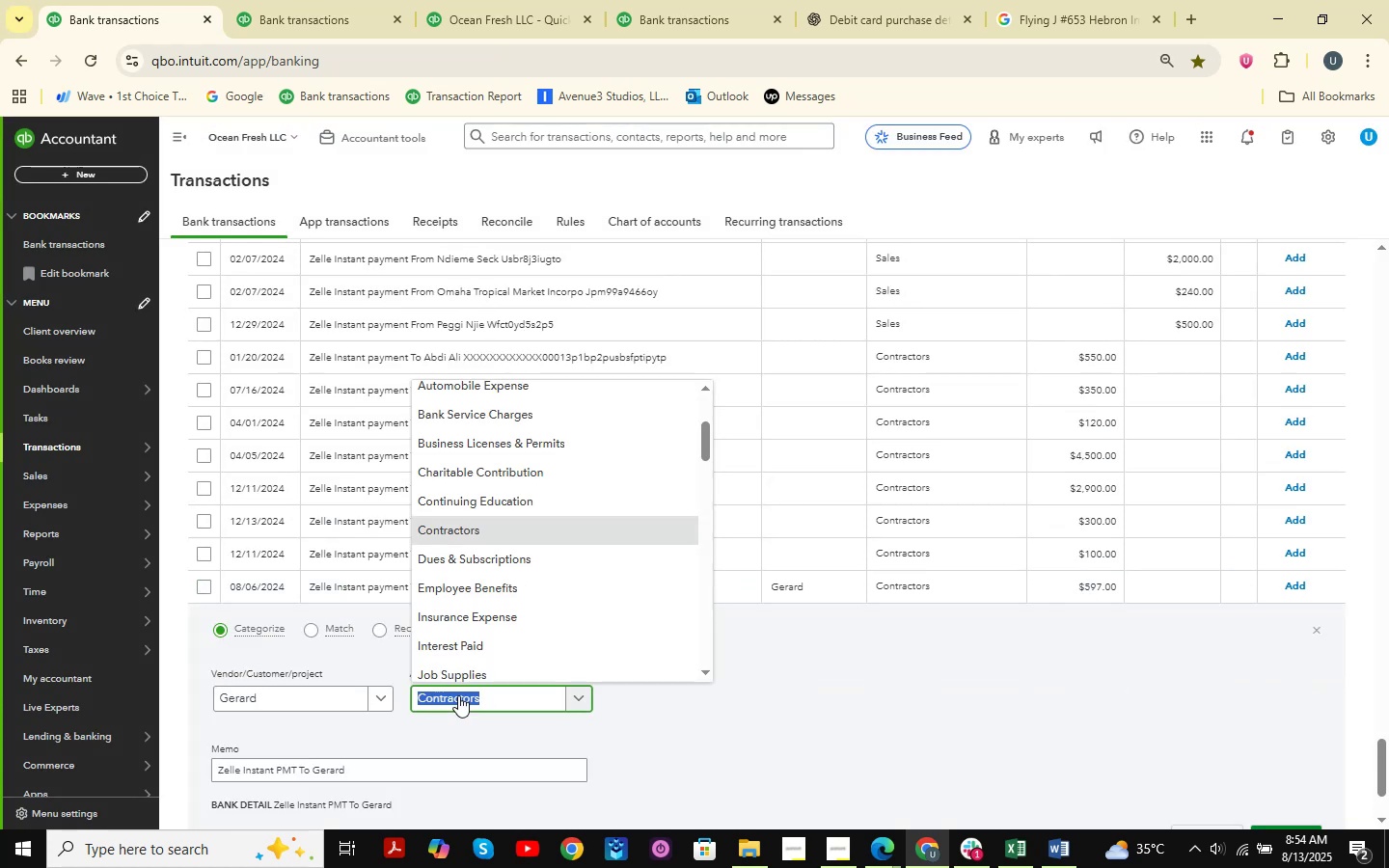 
type(sales )
 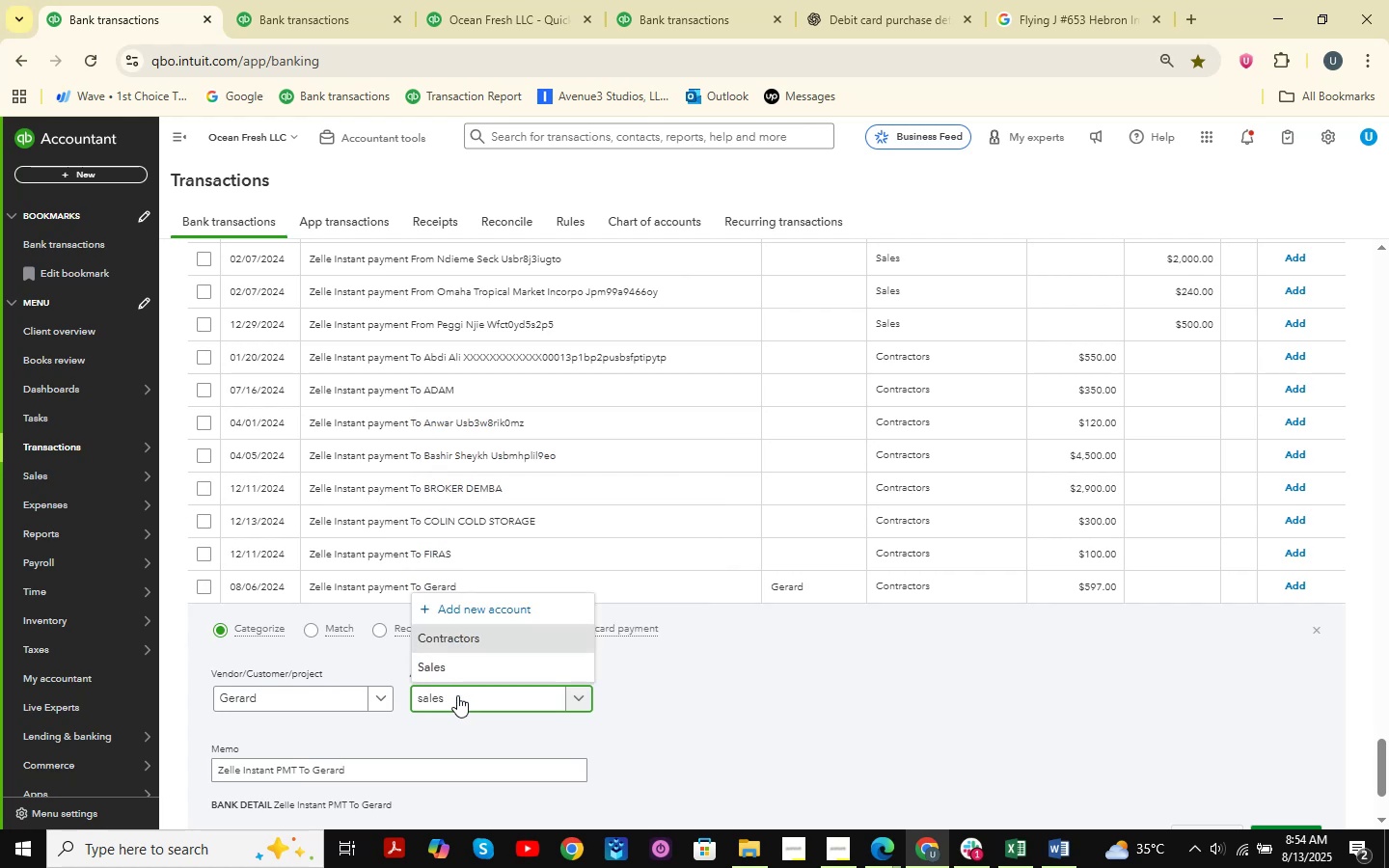 
left_click([478, 671])
 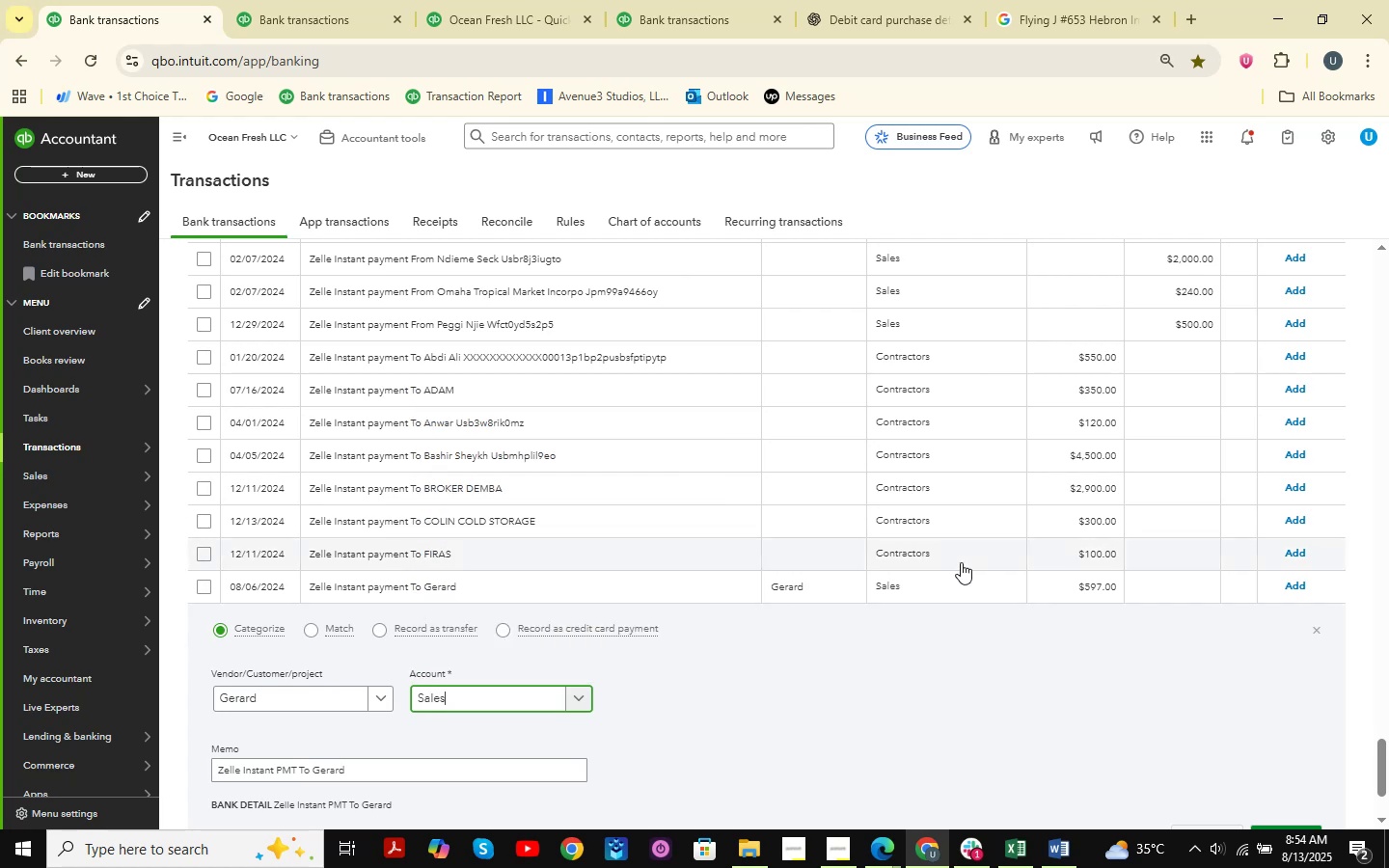 
scroll: coordinate [961, 562], scroll_direction: down, amount: 1.0
 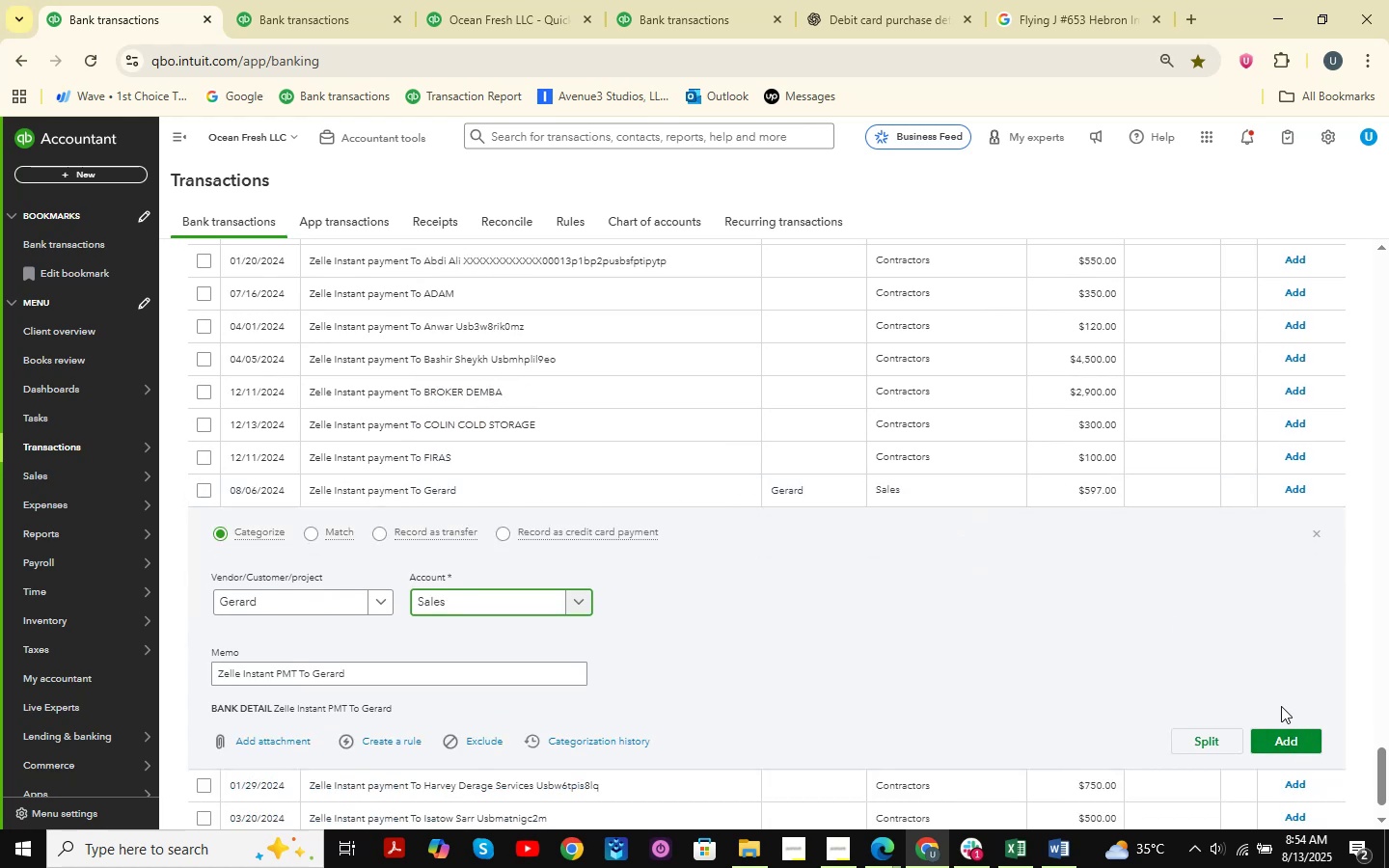 
left_click([1305, 741])
 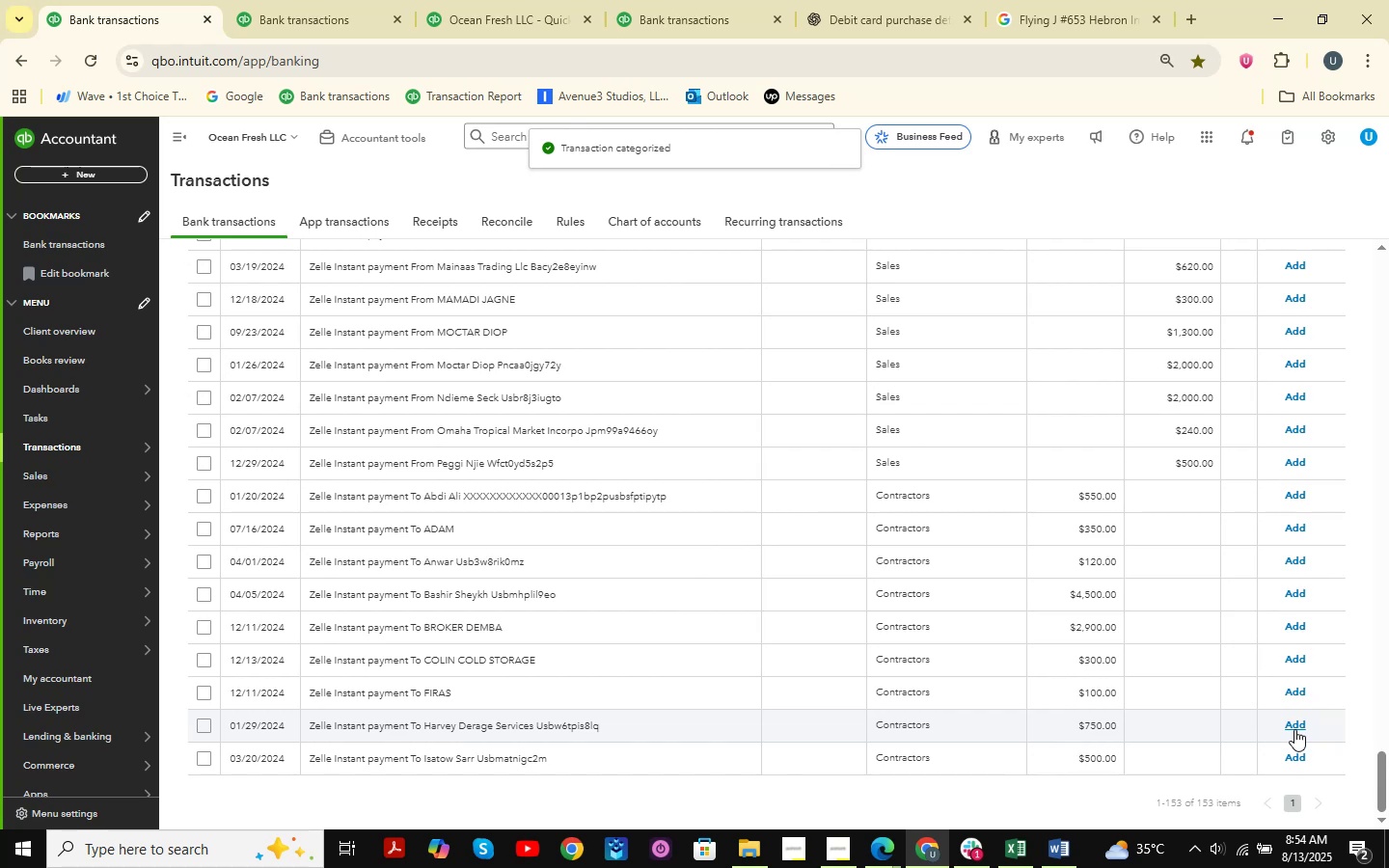 
wait(10.15)
 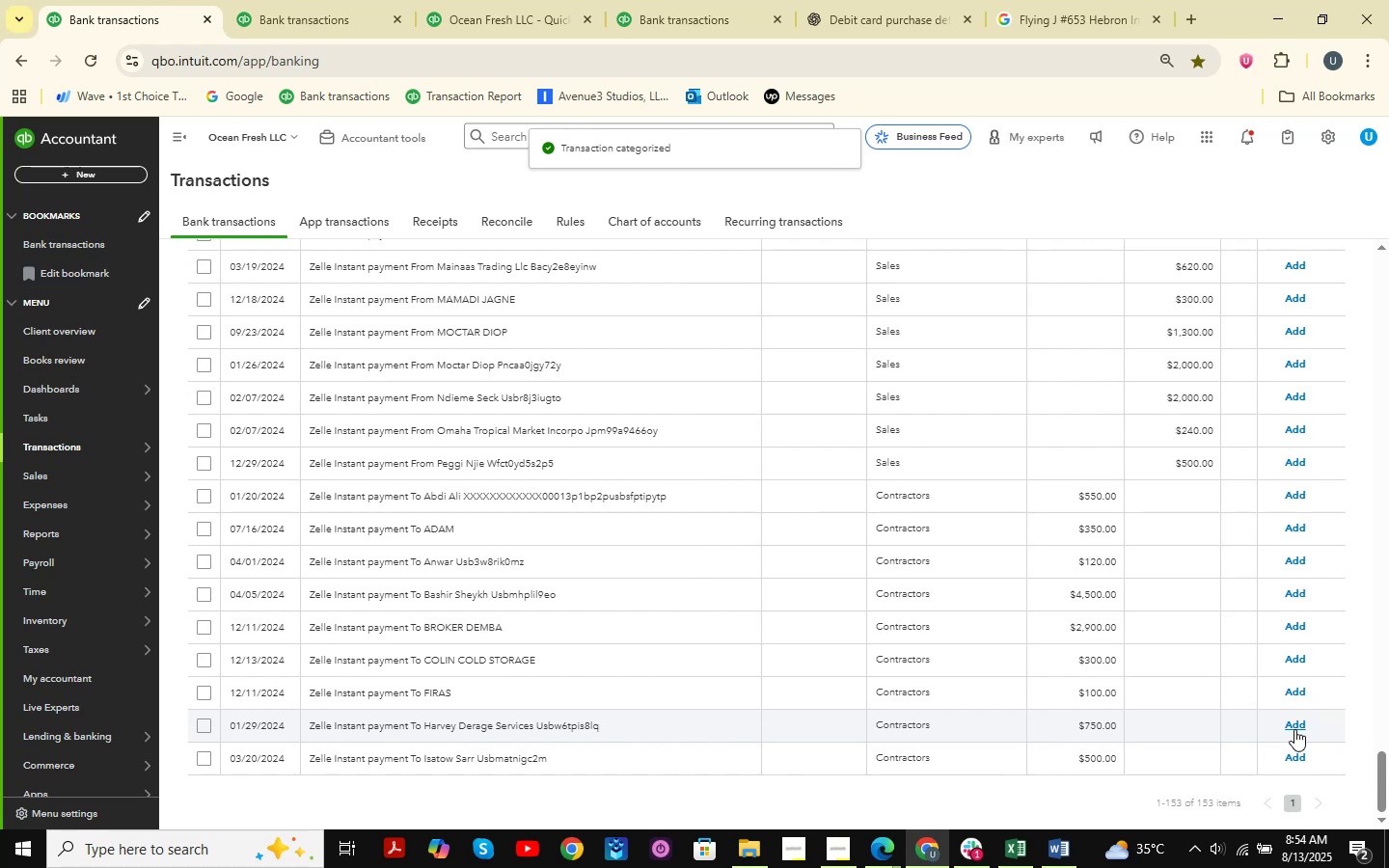 
scroll: coordinate [478, 636], scroll_direction: up, amount: 4.0
 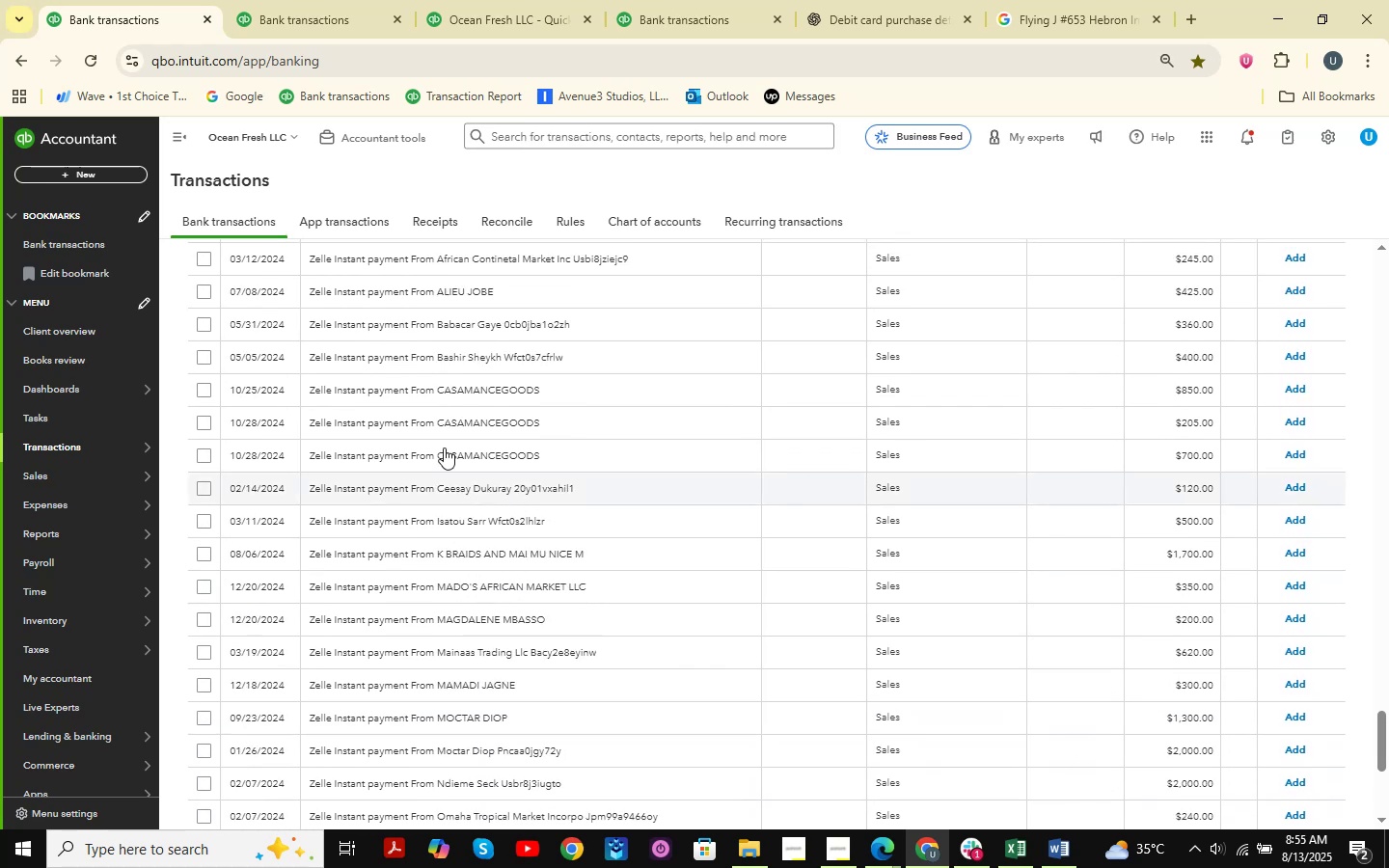 
left_click([421, 392])
 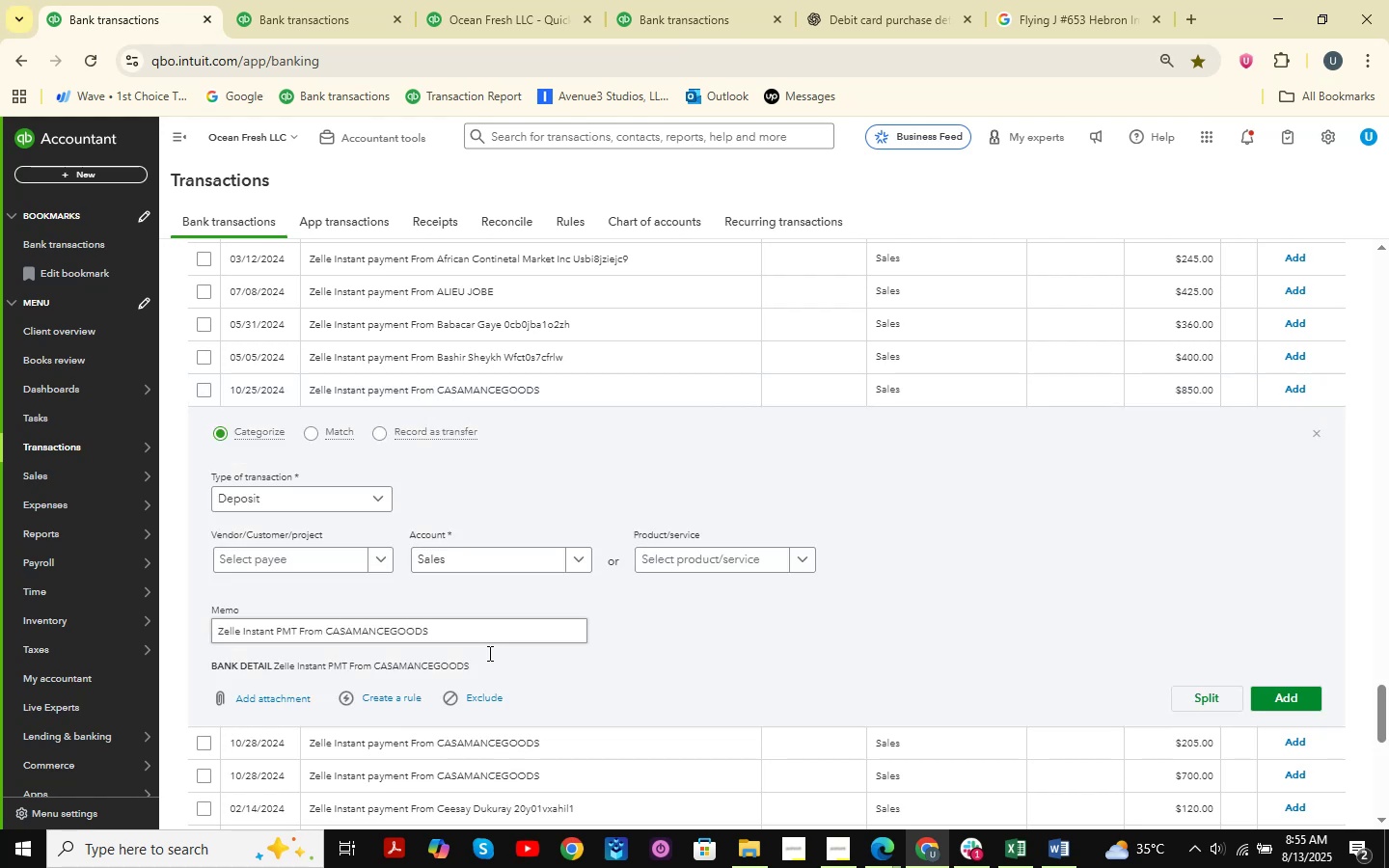 
left_click_drag(start_coordinate=[462, 640], to_coordinate=[175, 662])
 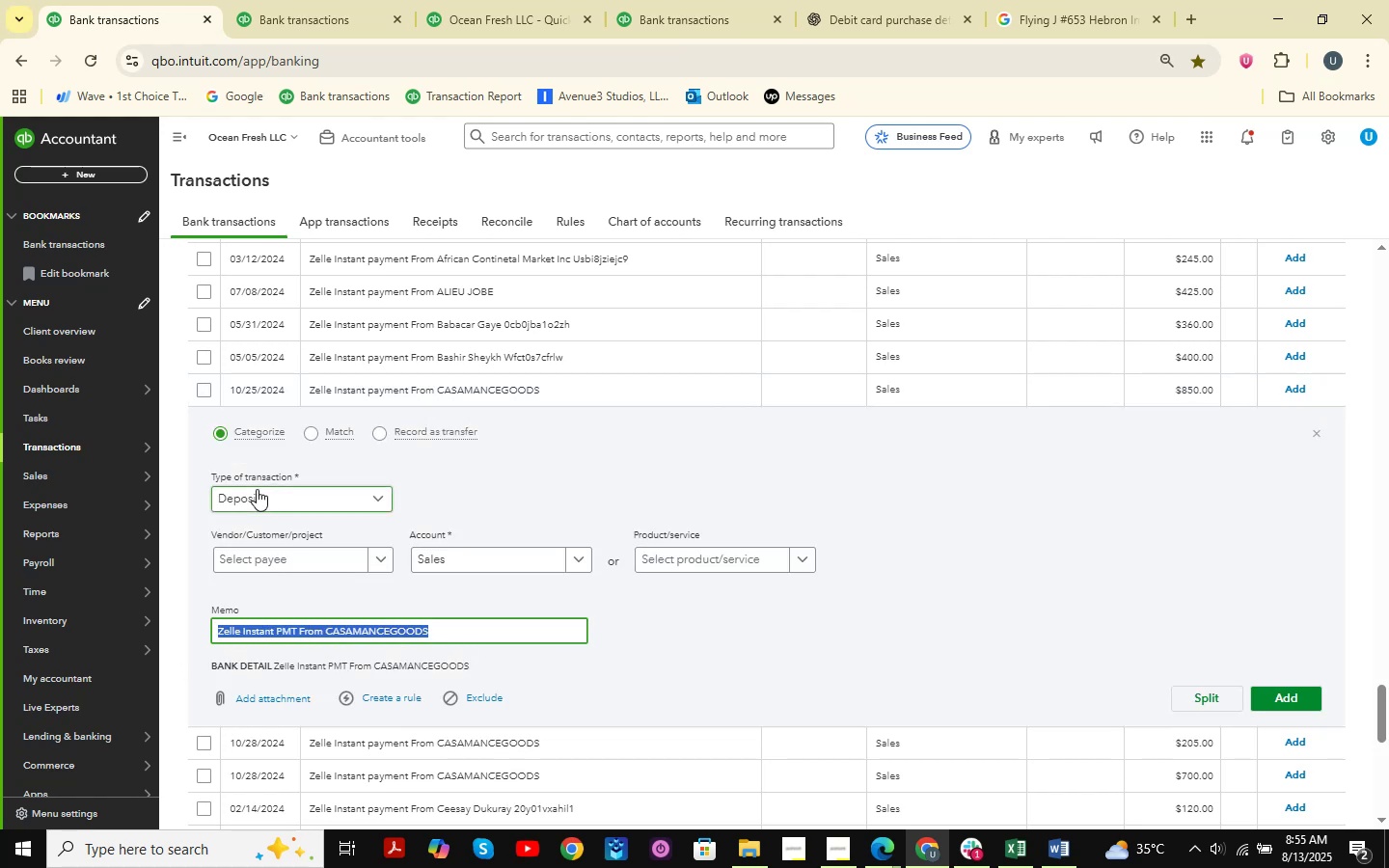 
key(Control+ControlLeft)
 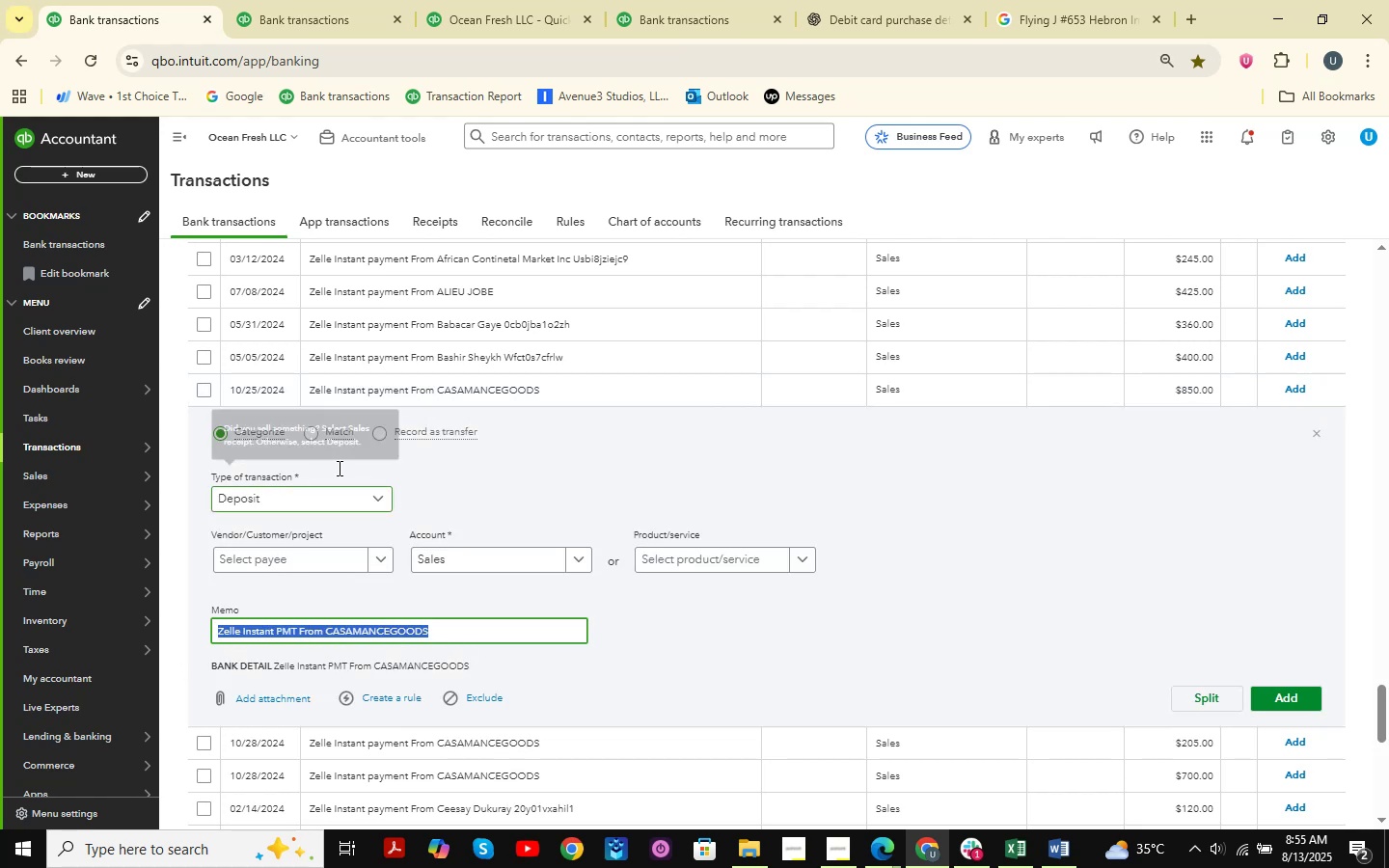 
key(Control+C)
 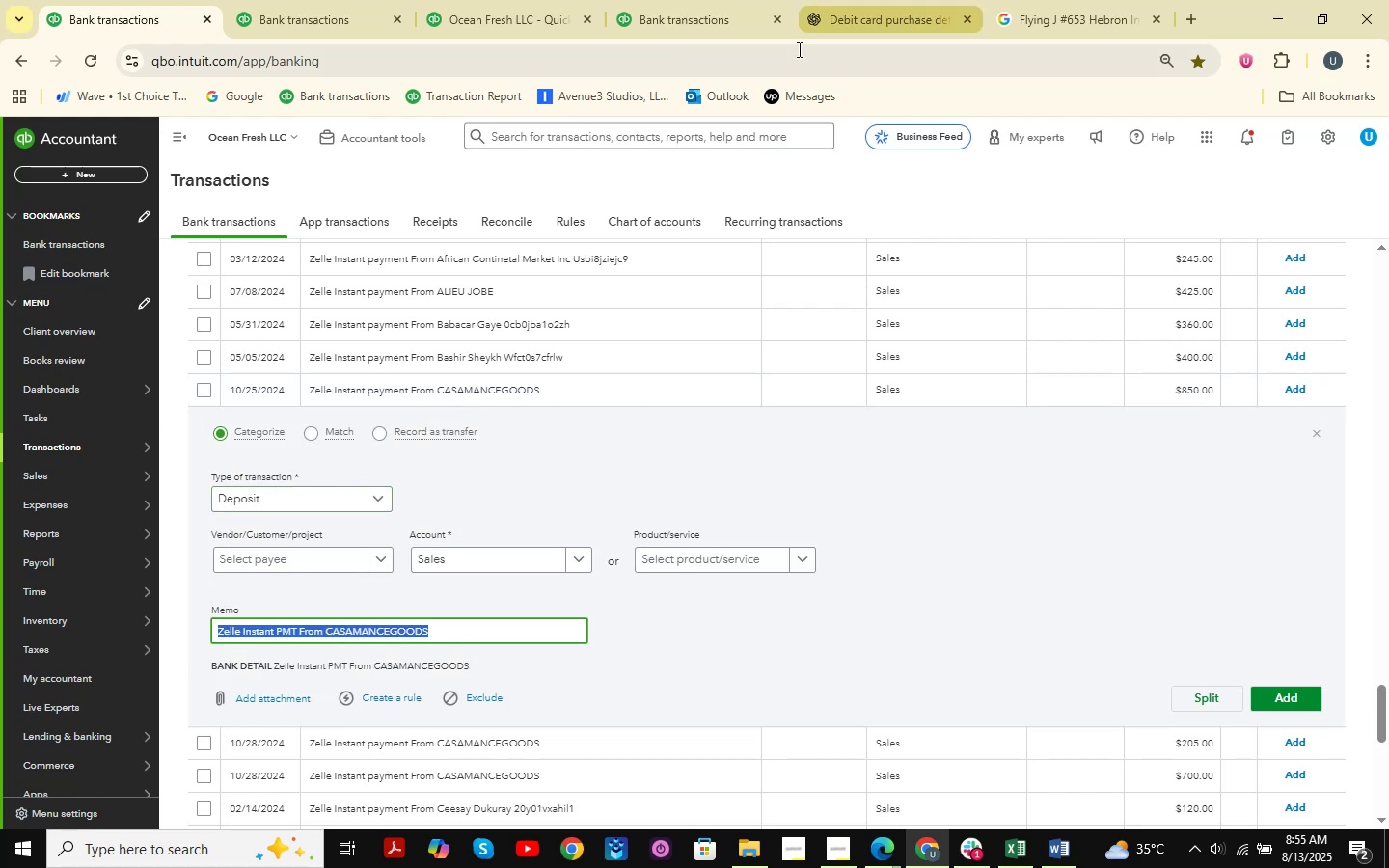 
left_click([889, 0])
 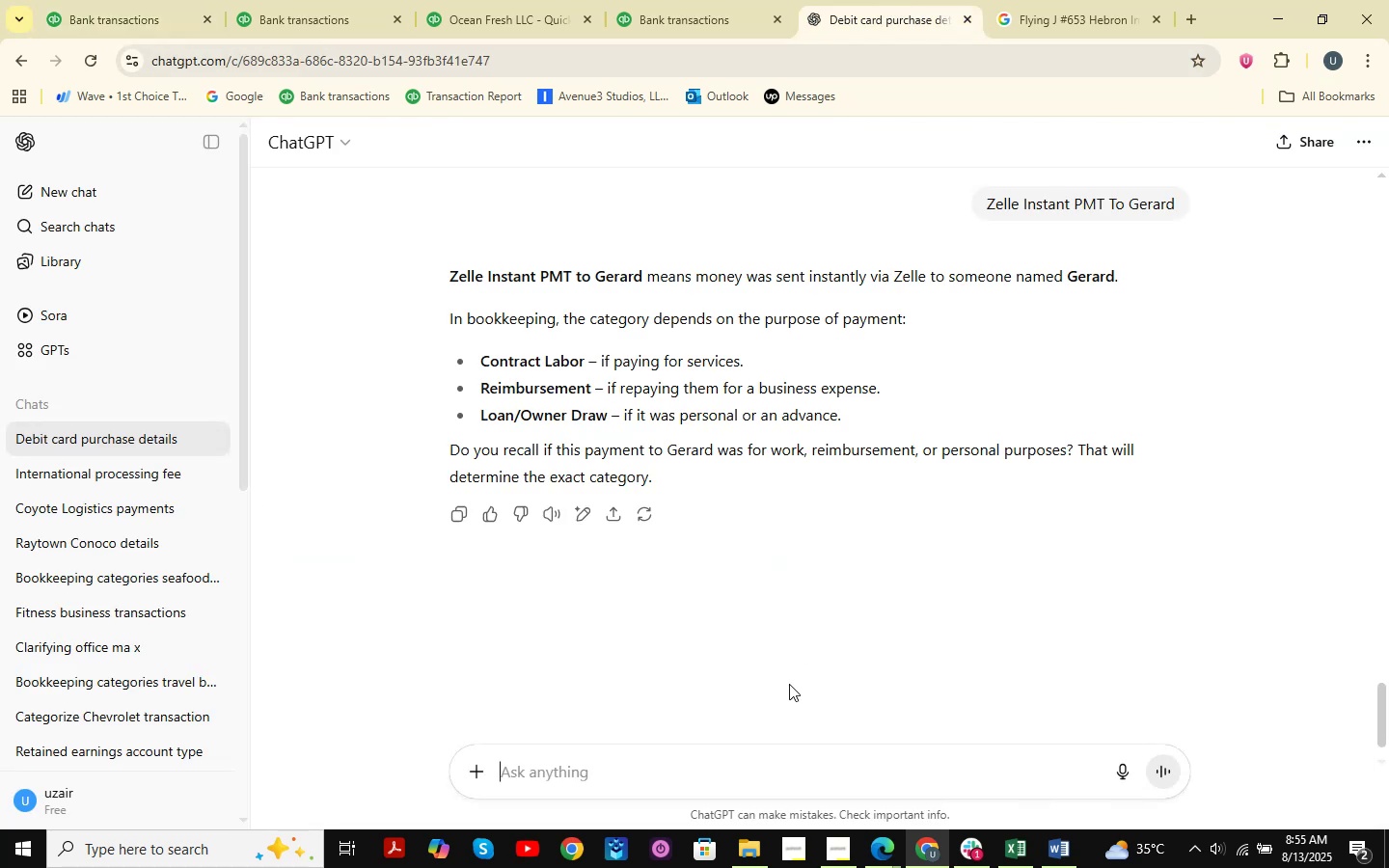 
key(Control+ControlLeft)
 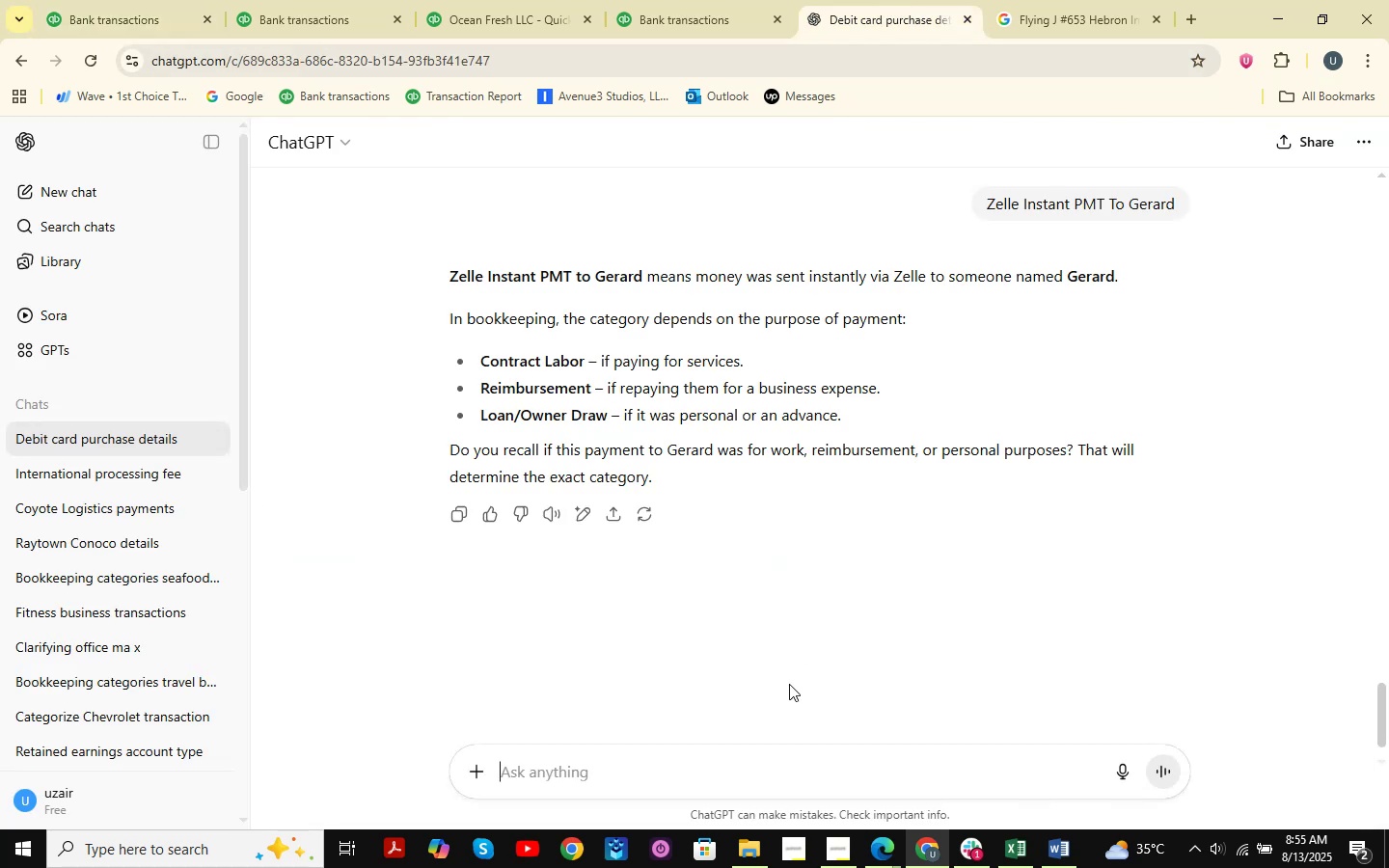 
key(Control+V)
 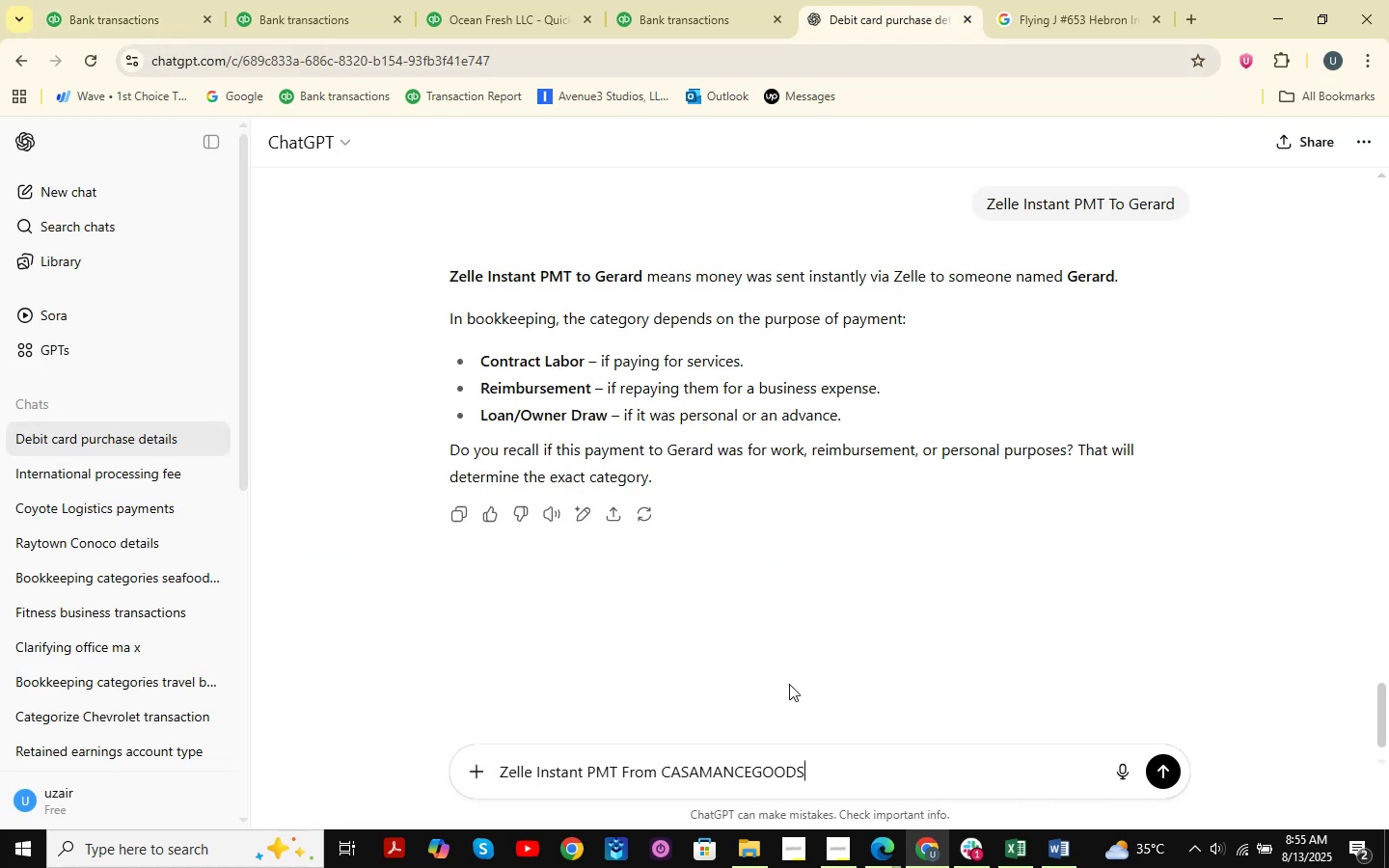 
key(NumpadEnter)
 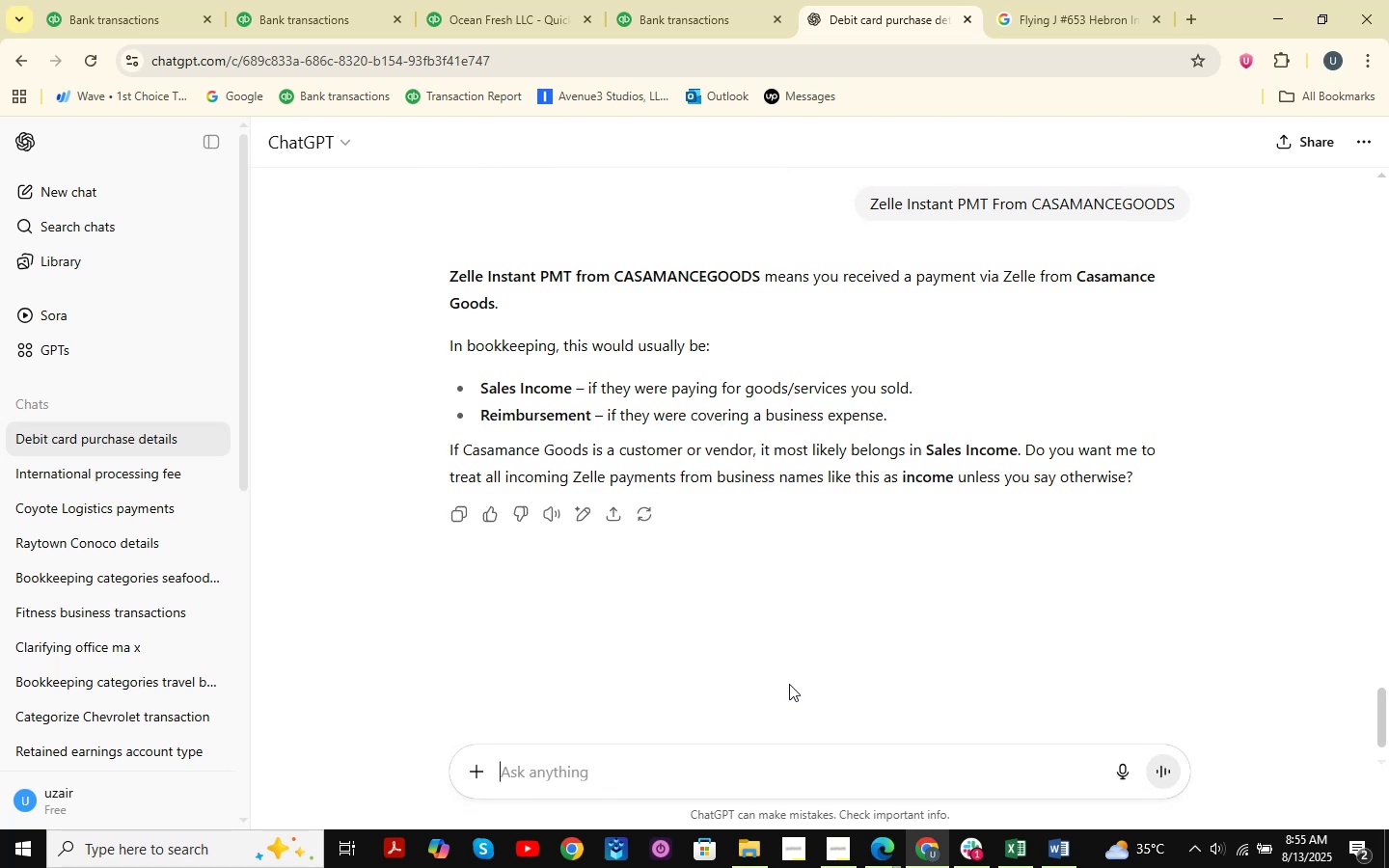 
wait(12.89)
 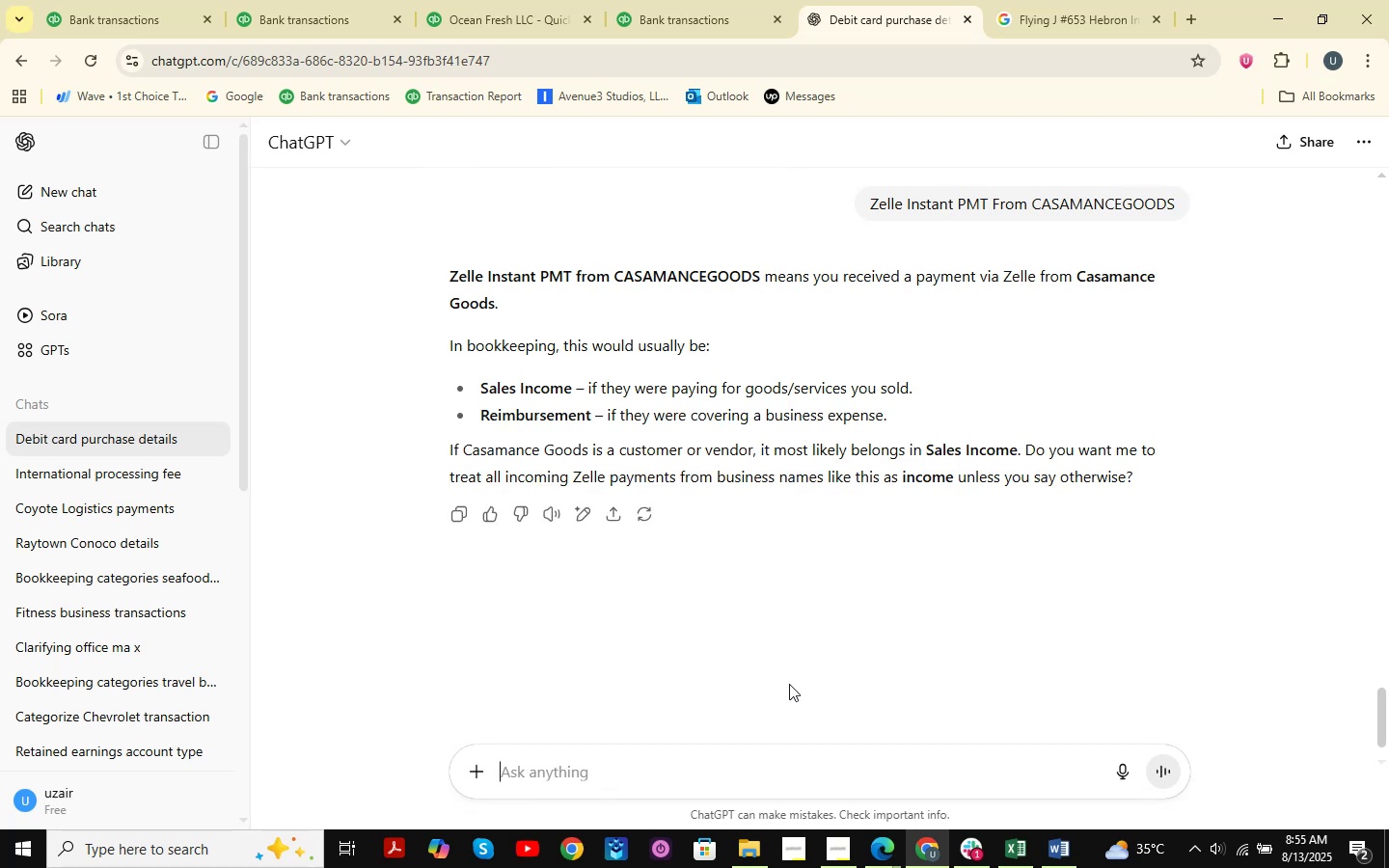 
left_click([72, 0])
 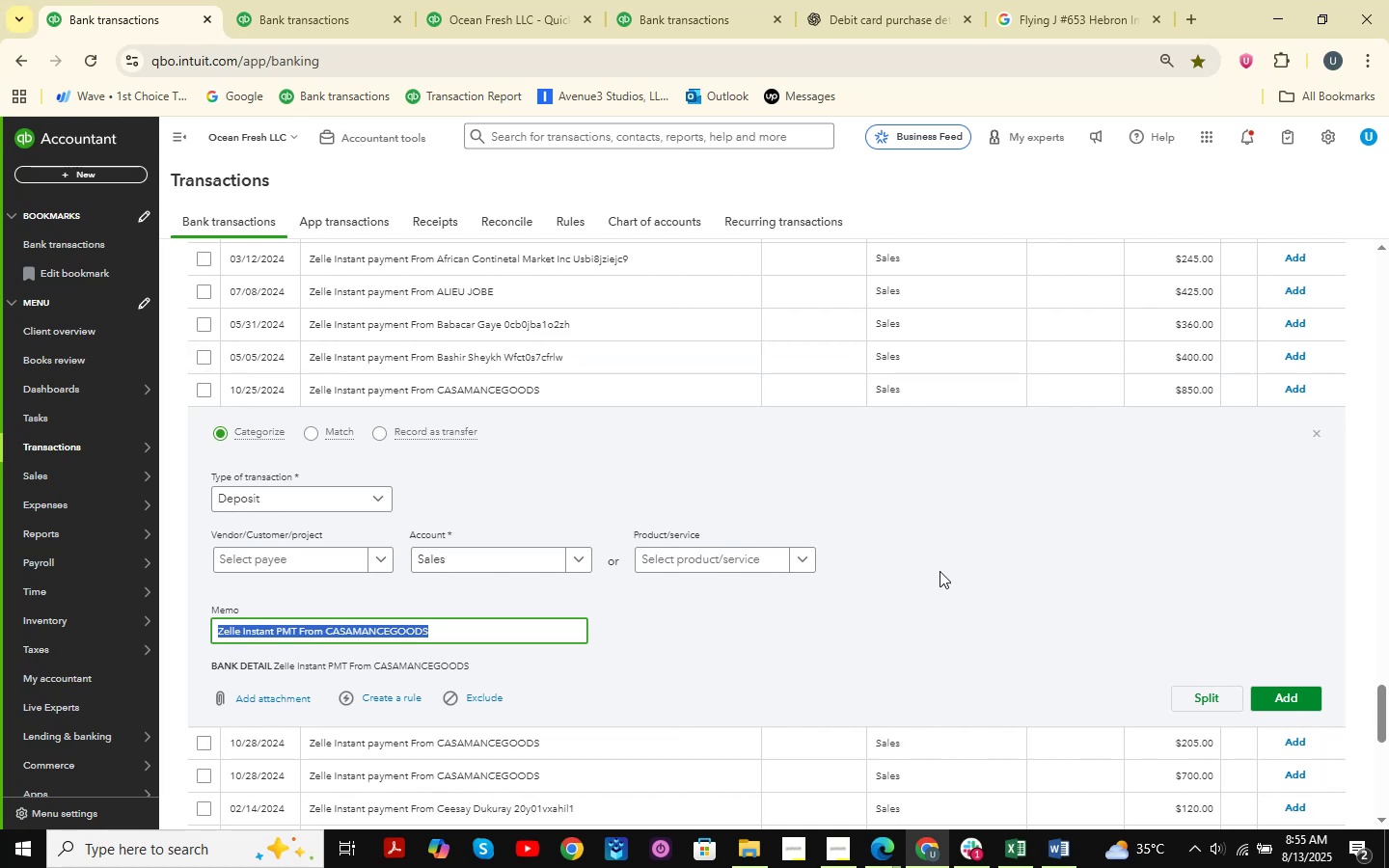 
left_click([1316, 434])
 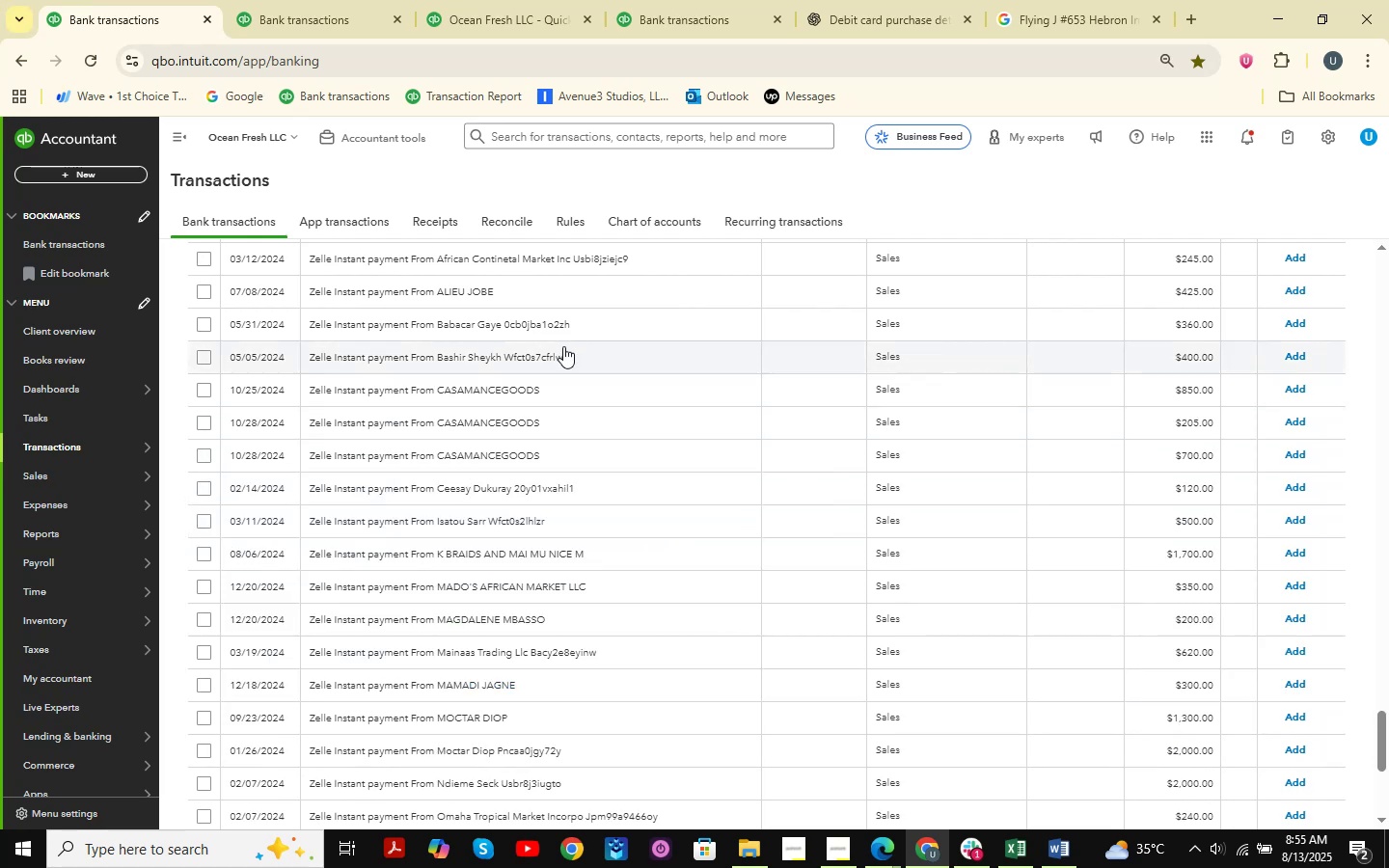 
left_click([847, 0])
 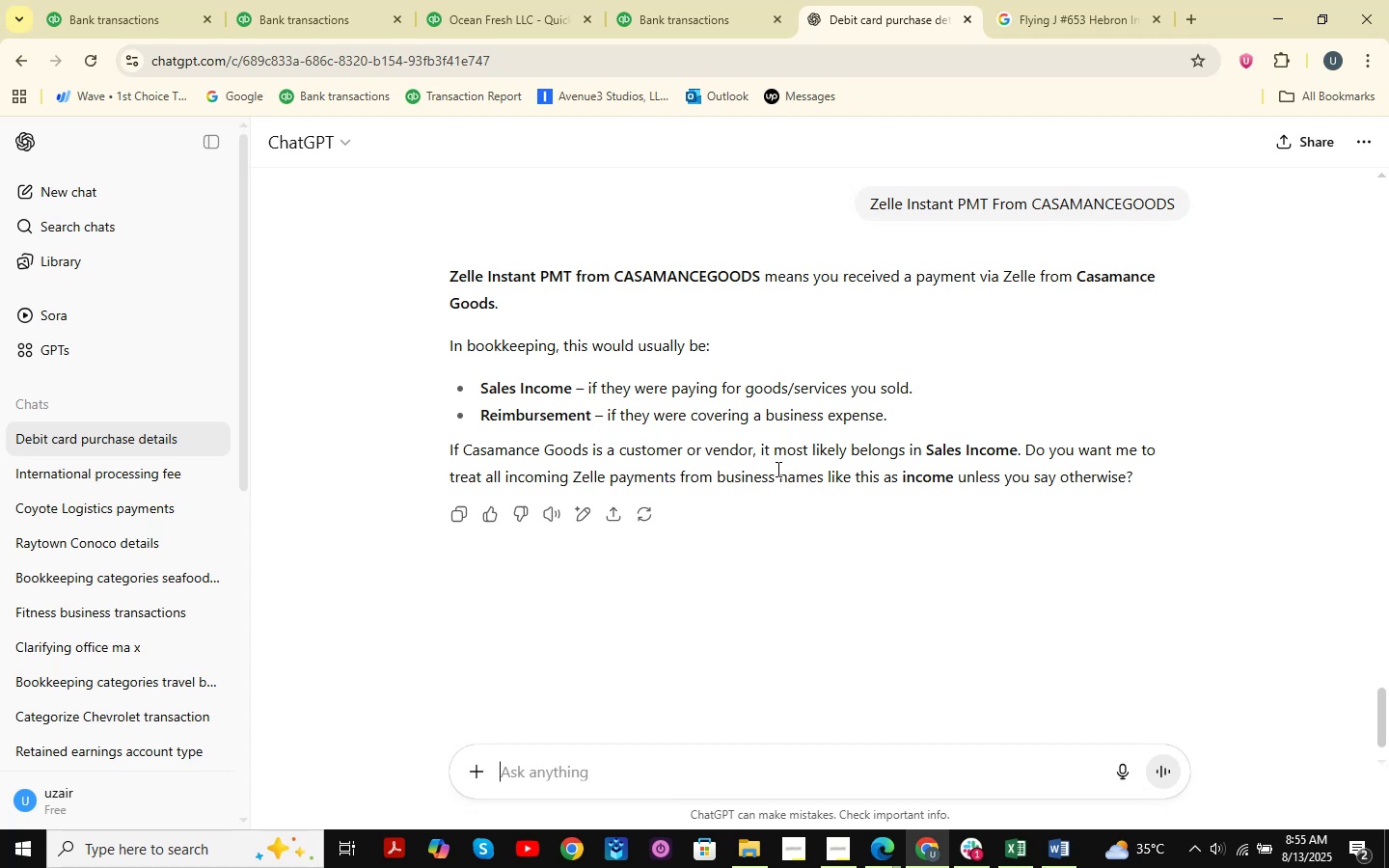 
left_click([116, 0])
 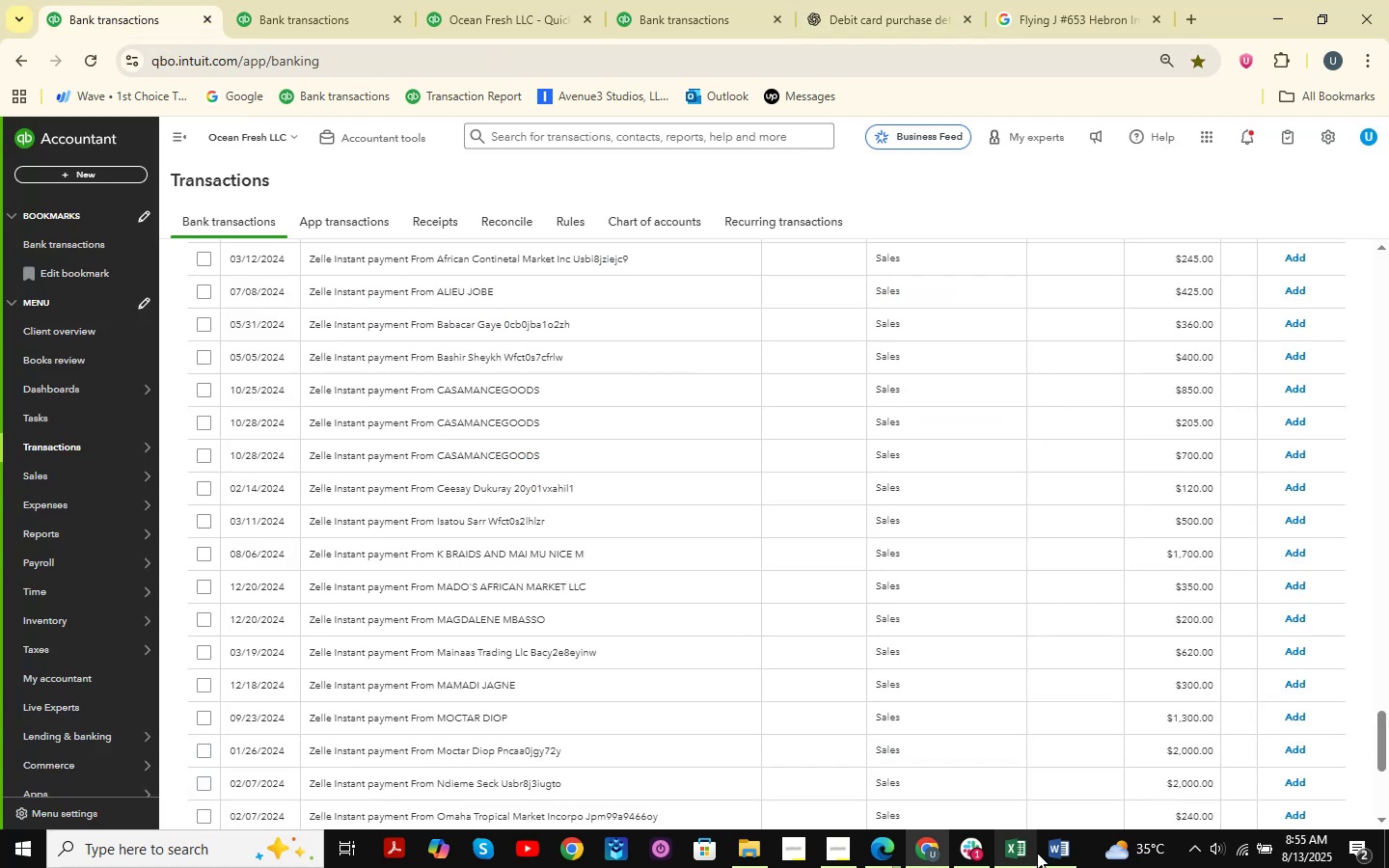 
left_click([1029, 854])
 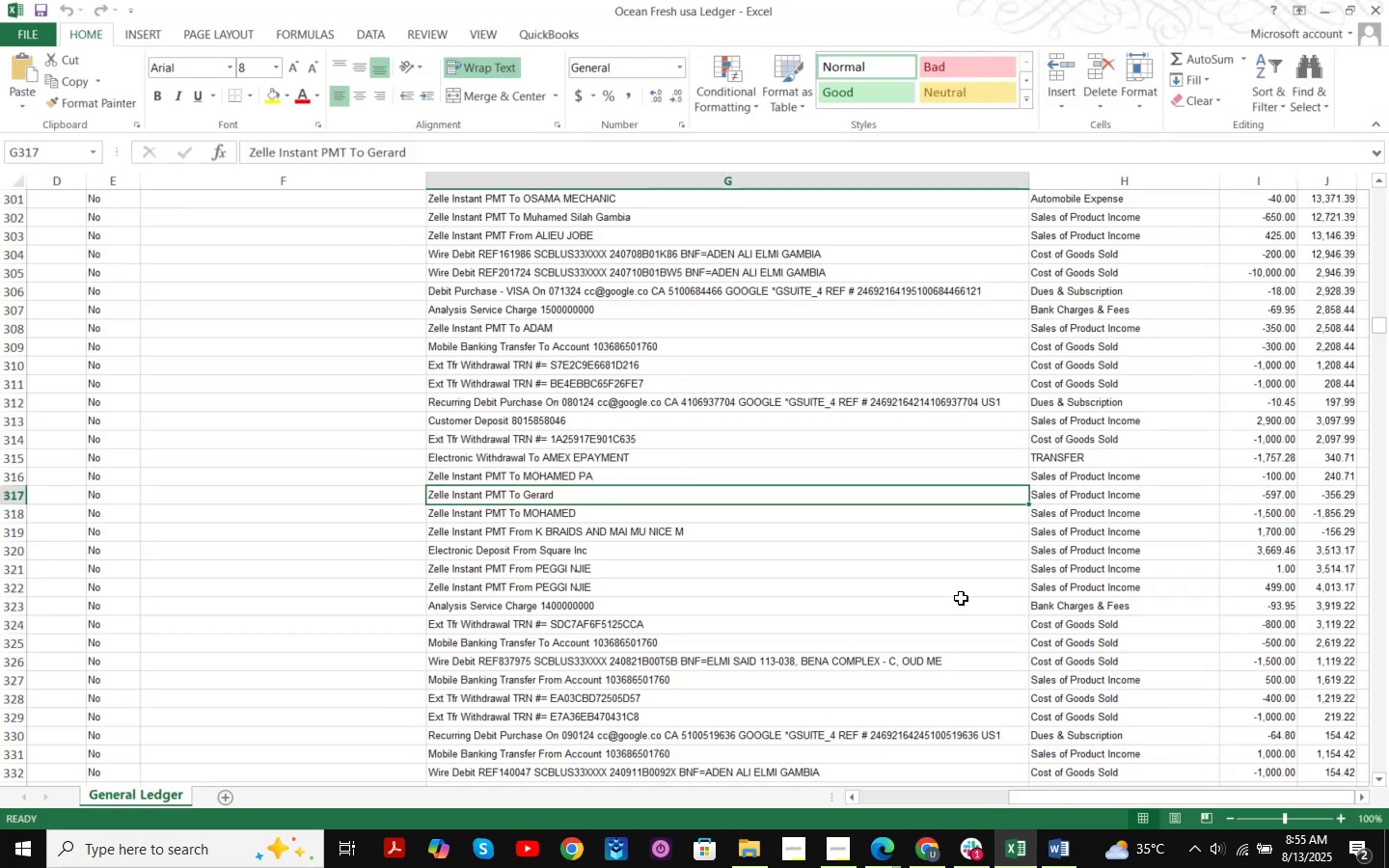 
key(Control+F)
 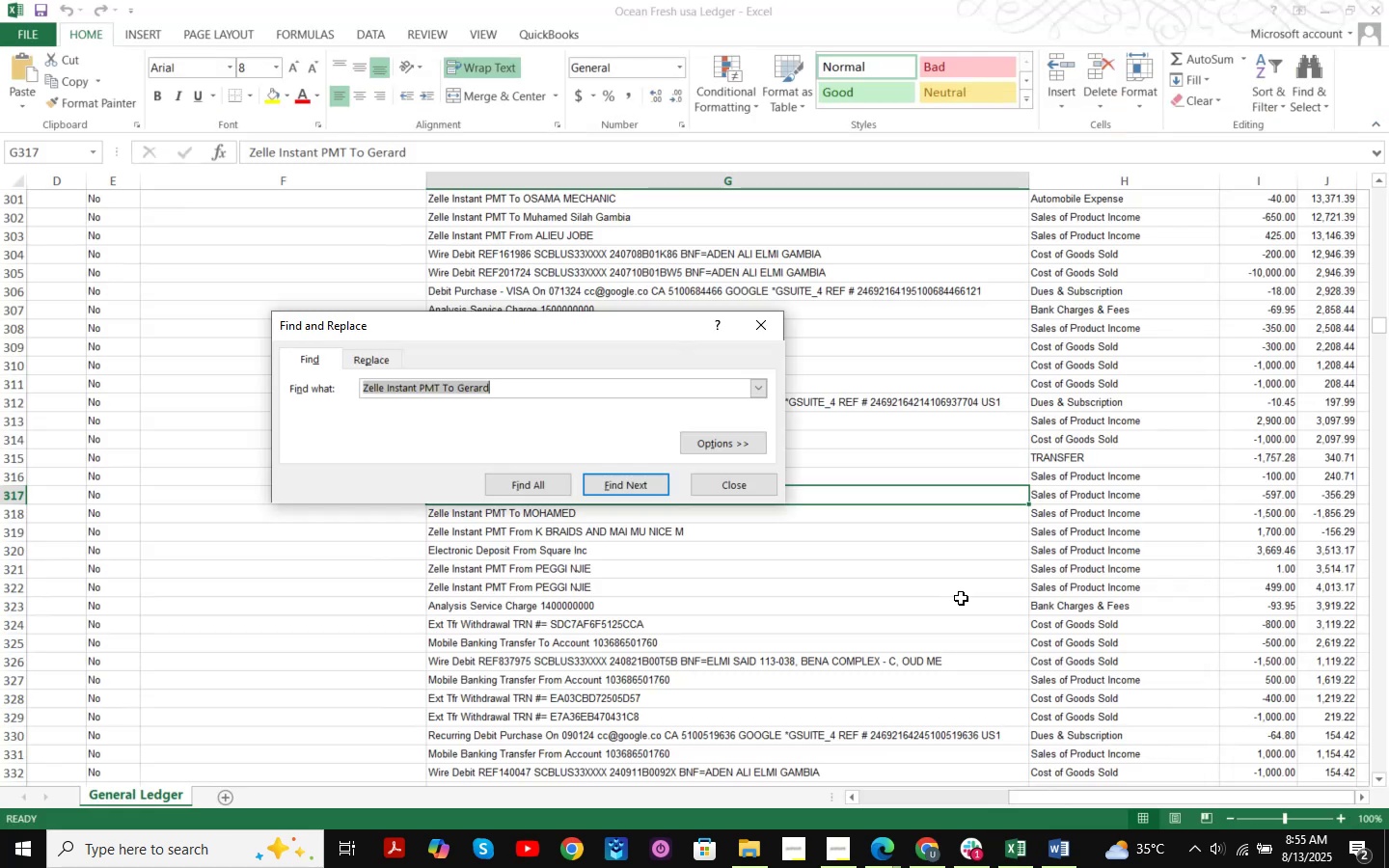 
key(Control+ControlLeft)
 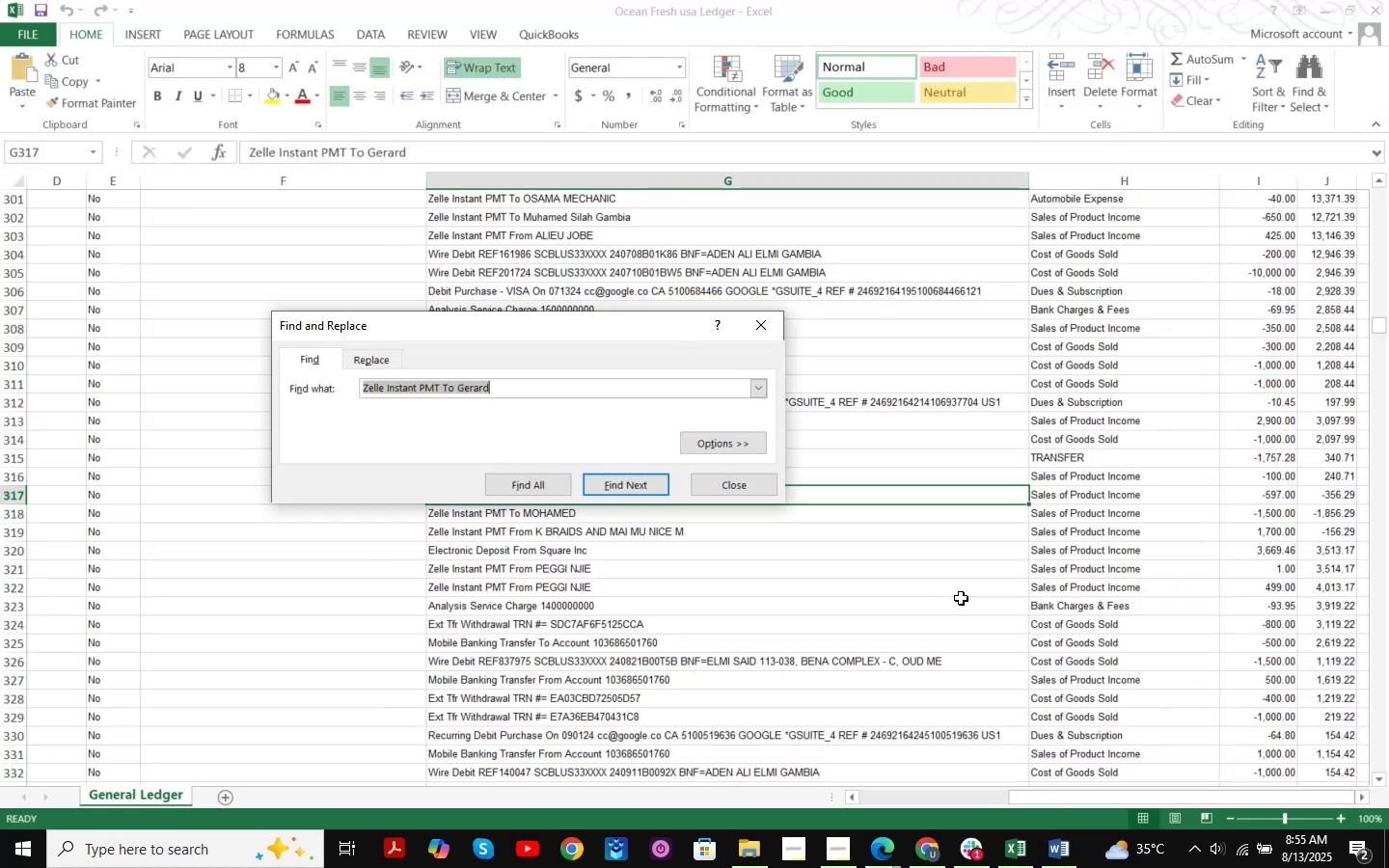 
key(Control+V)
 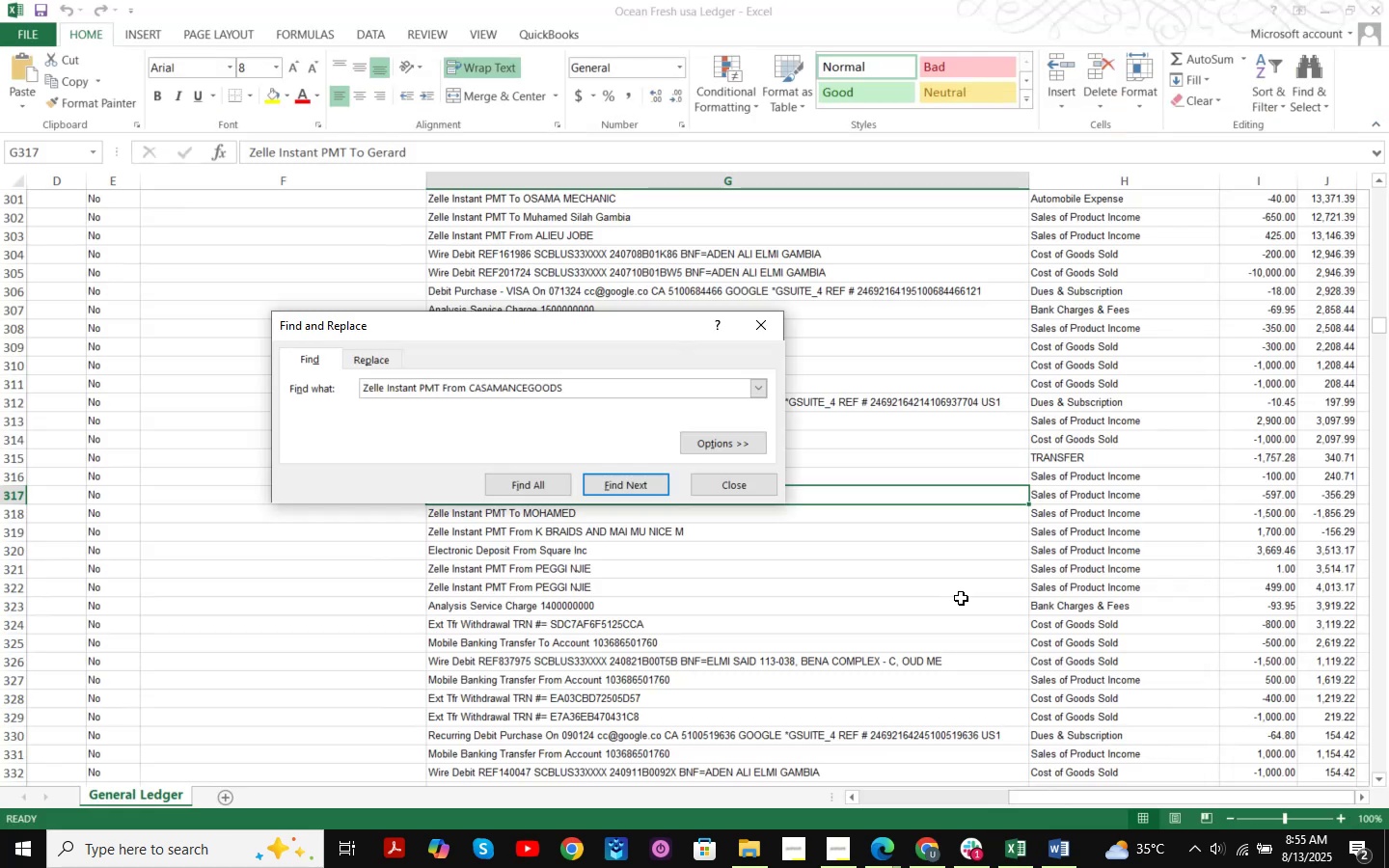 
key(NumpadEnter)
 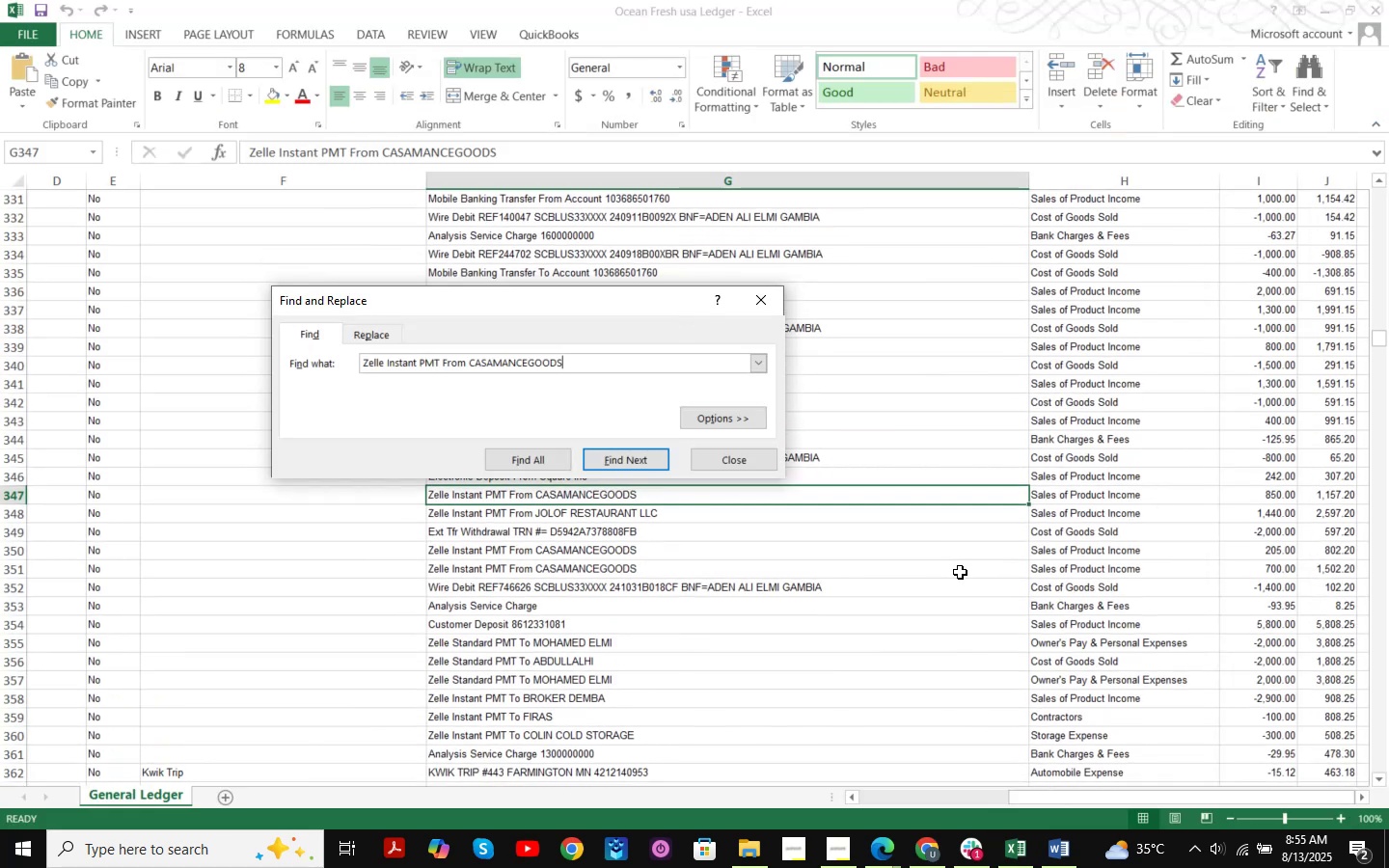 
key(NumpadEnter)
 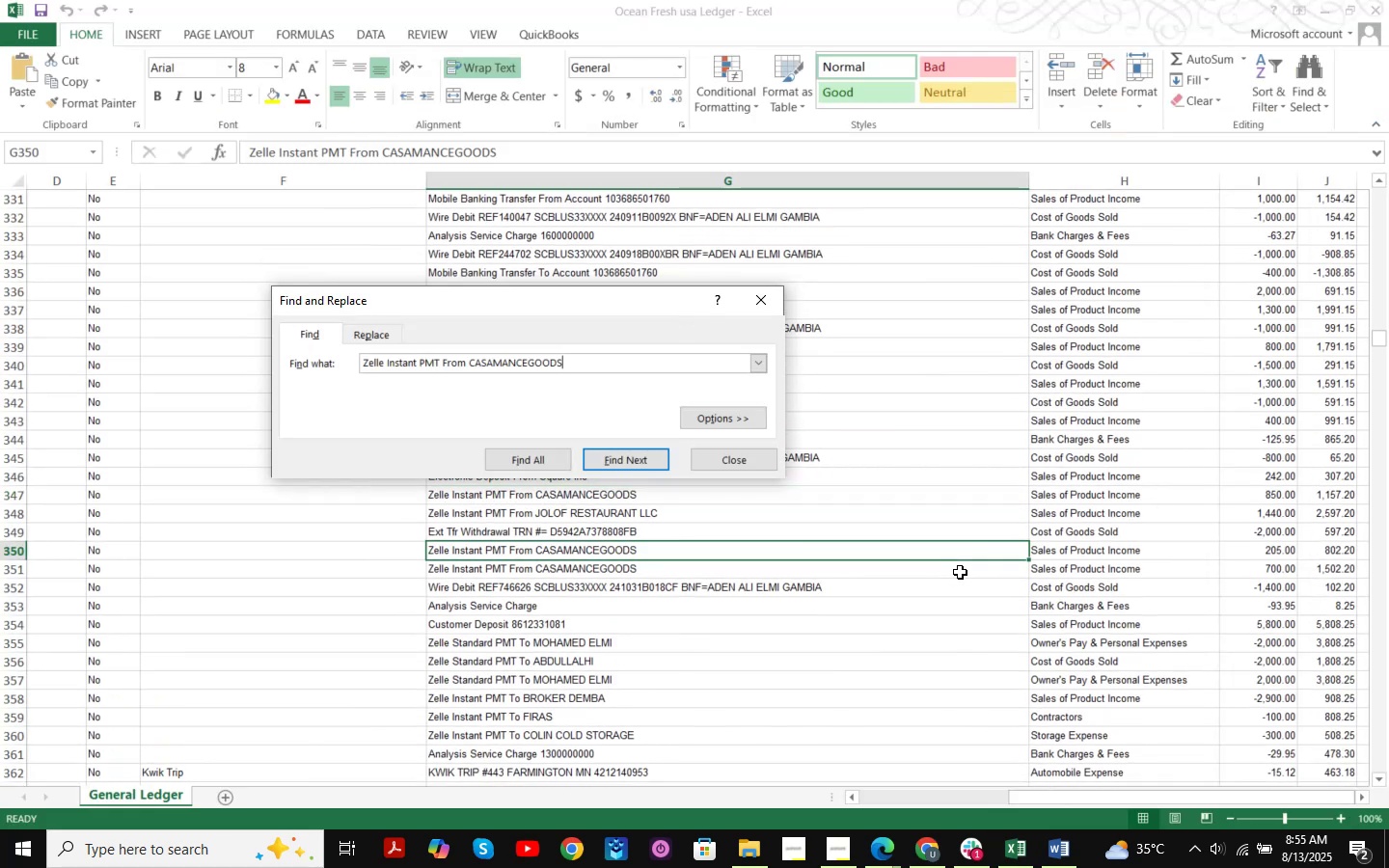 
key(Control+ControlLeft)
 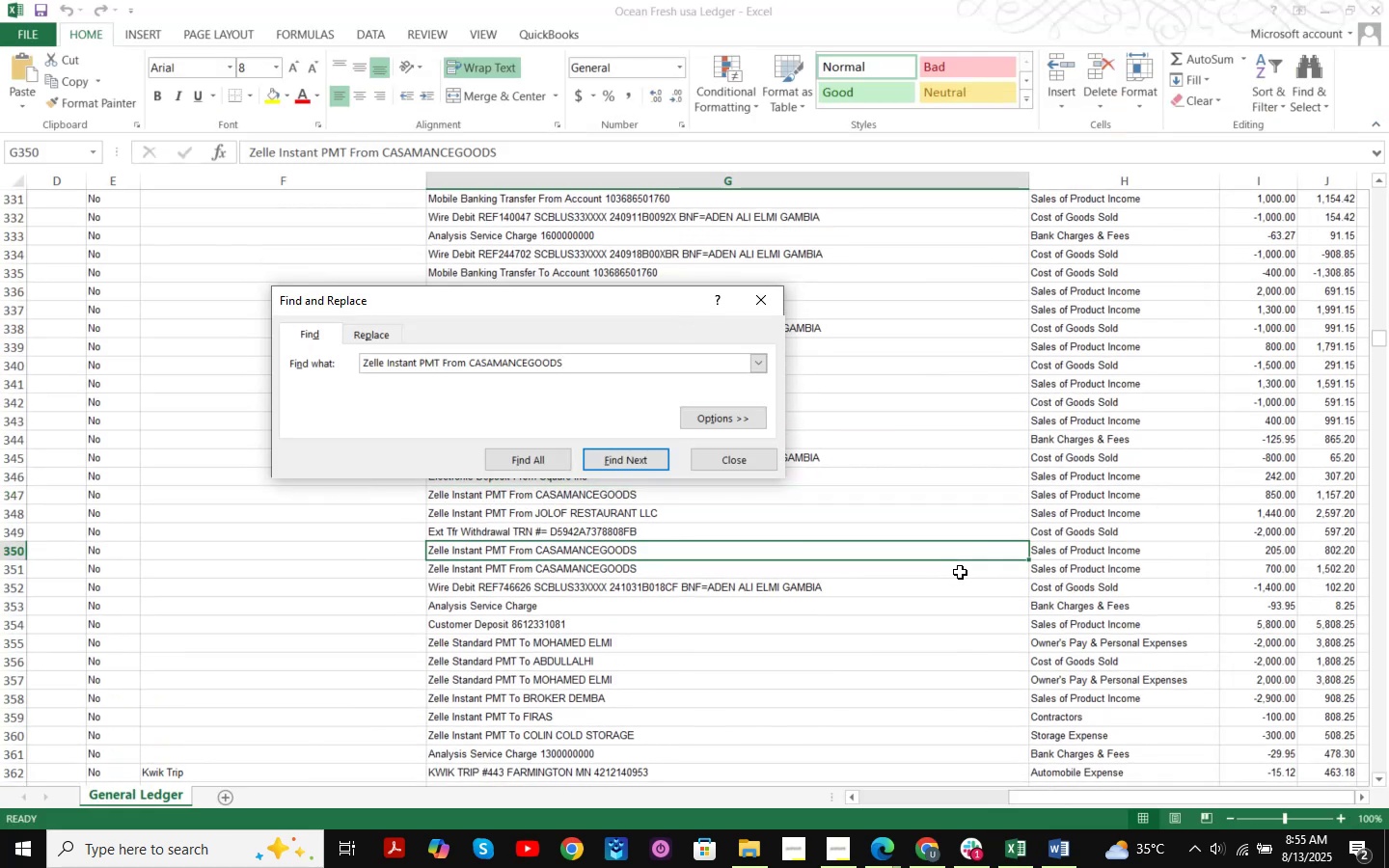 
key(NumpadEnter)
 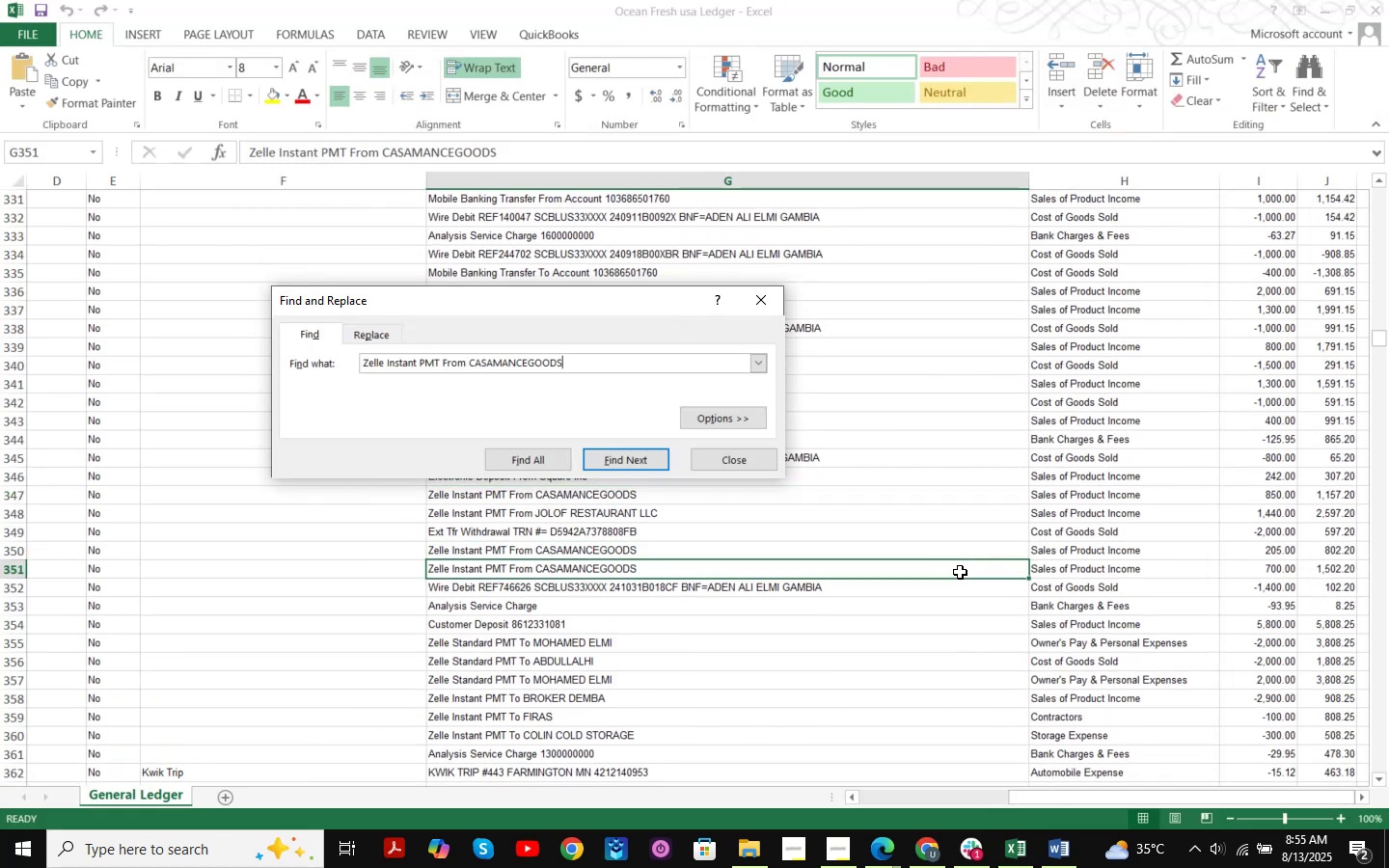 
key(NumpadEnter)
 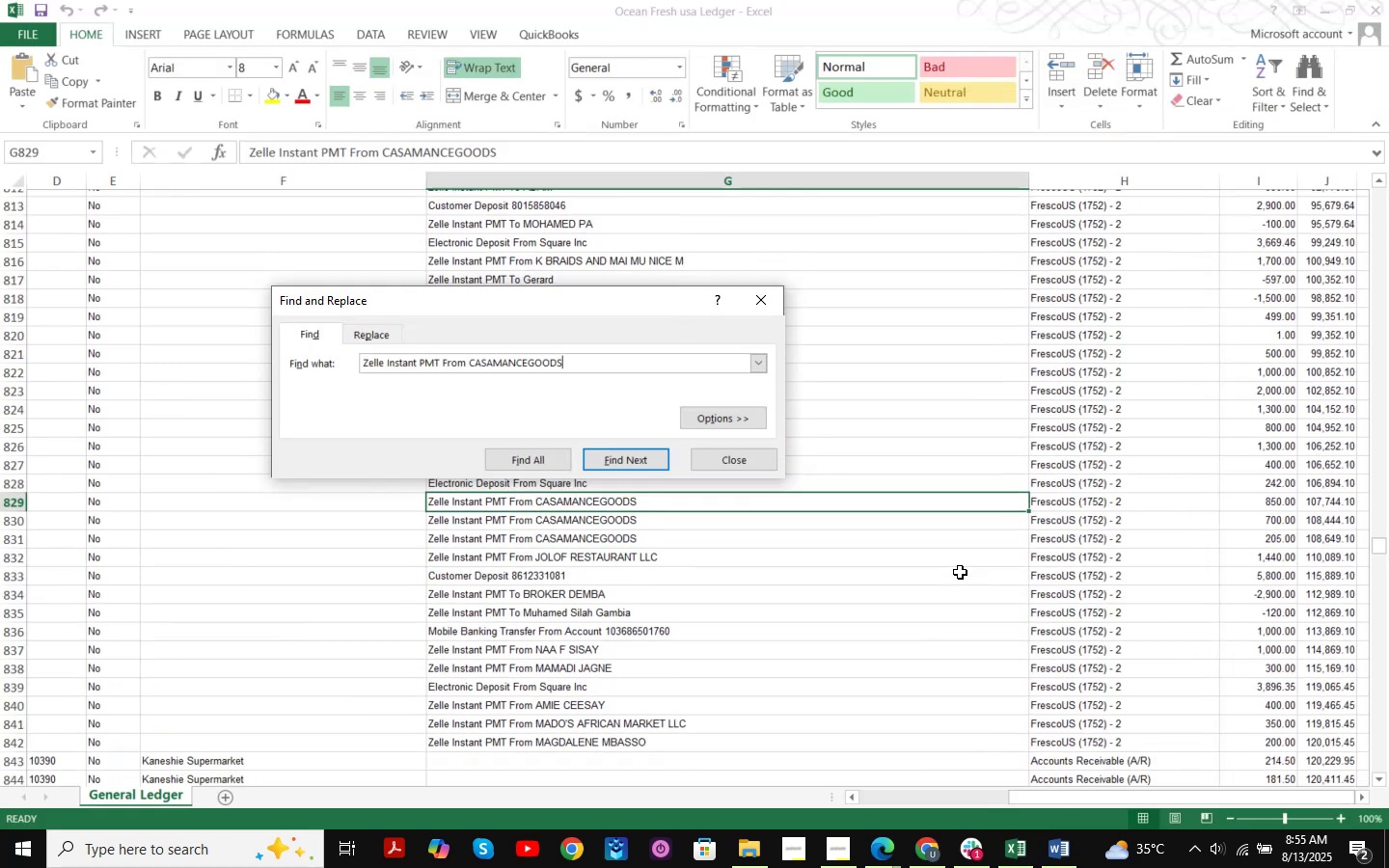 
key(NumpadEnter)
 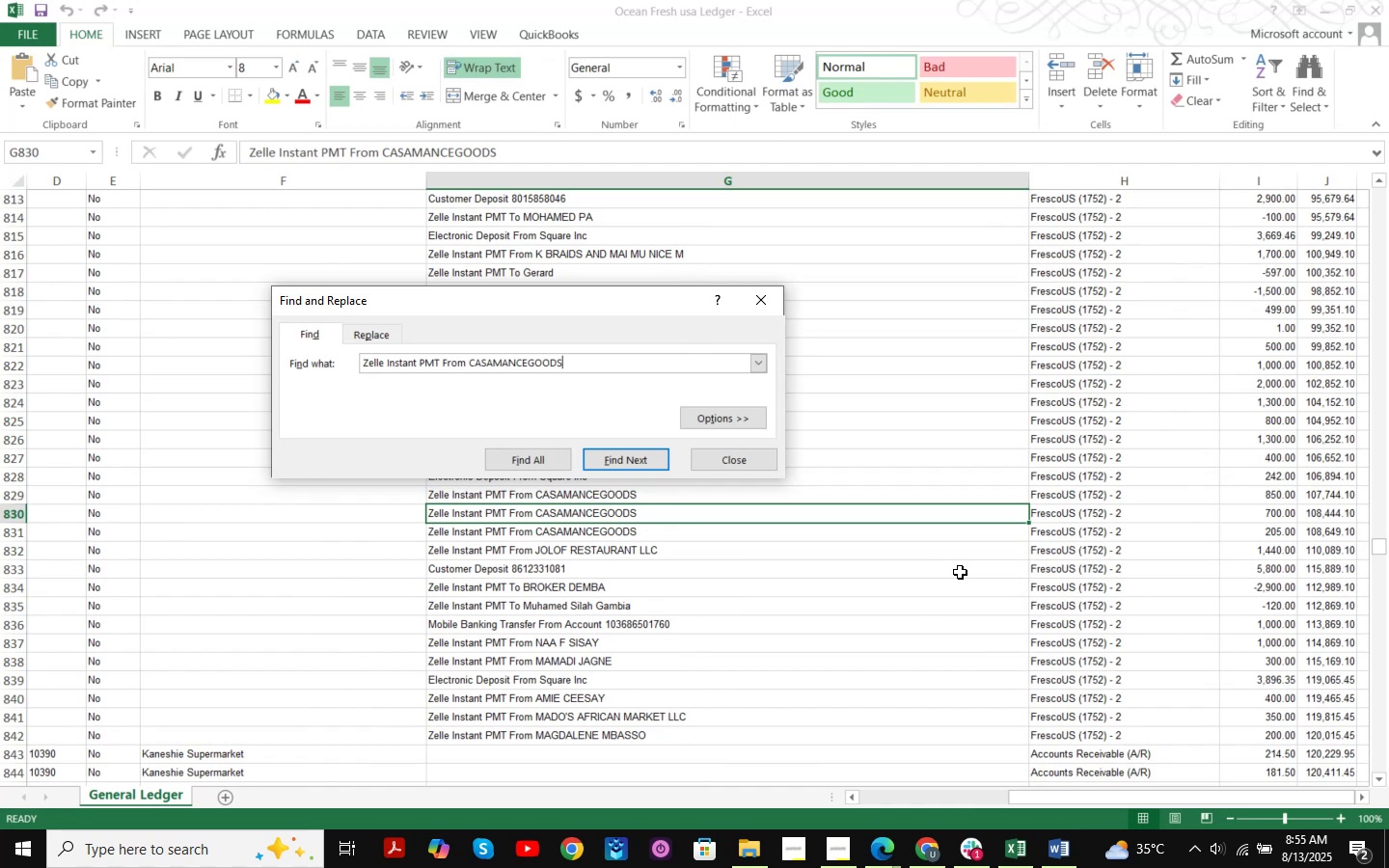 
key(NumpadEnter)
 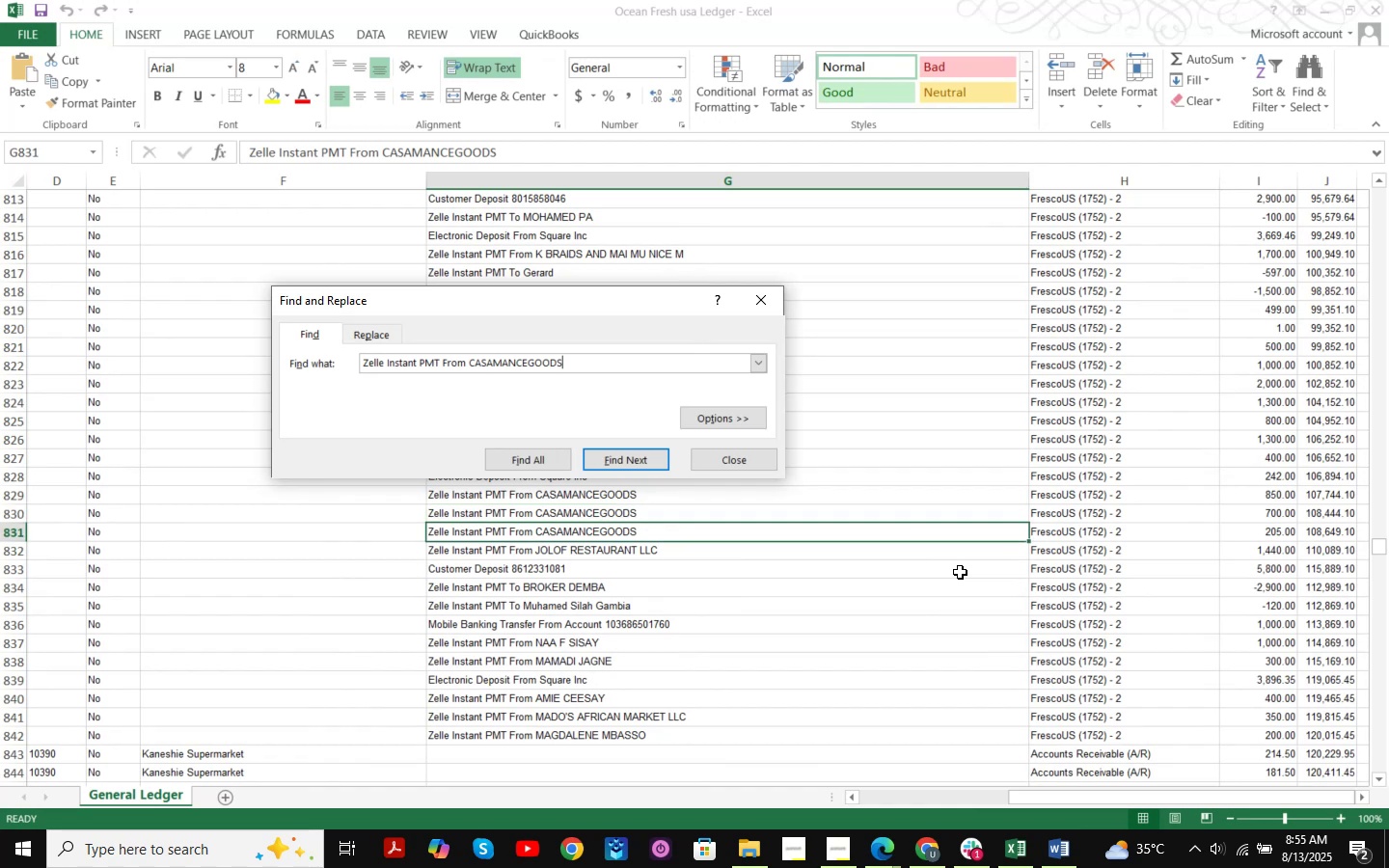 
key(NumpadEnter)
 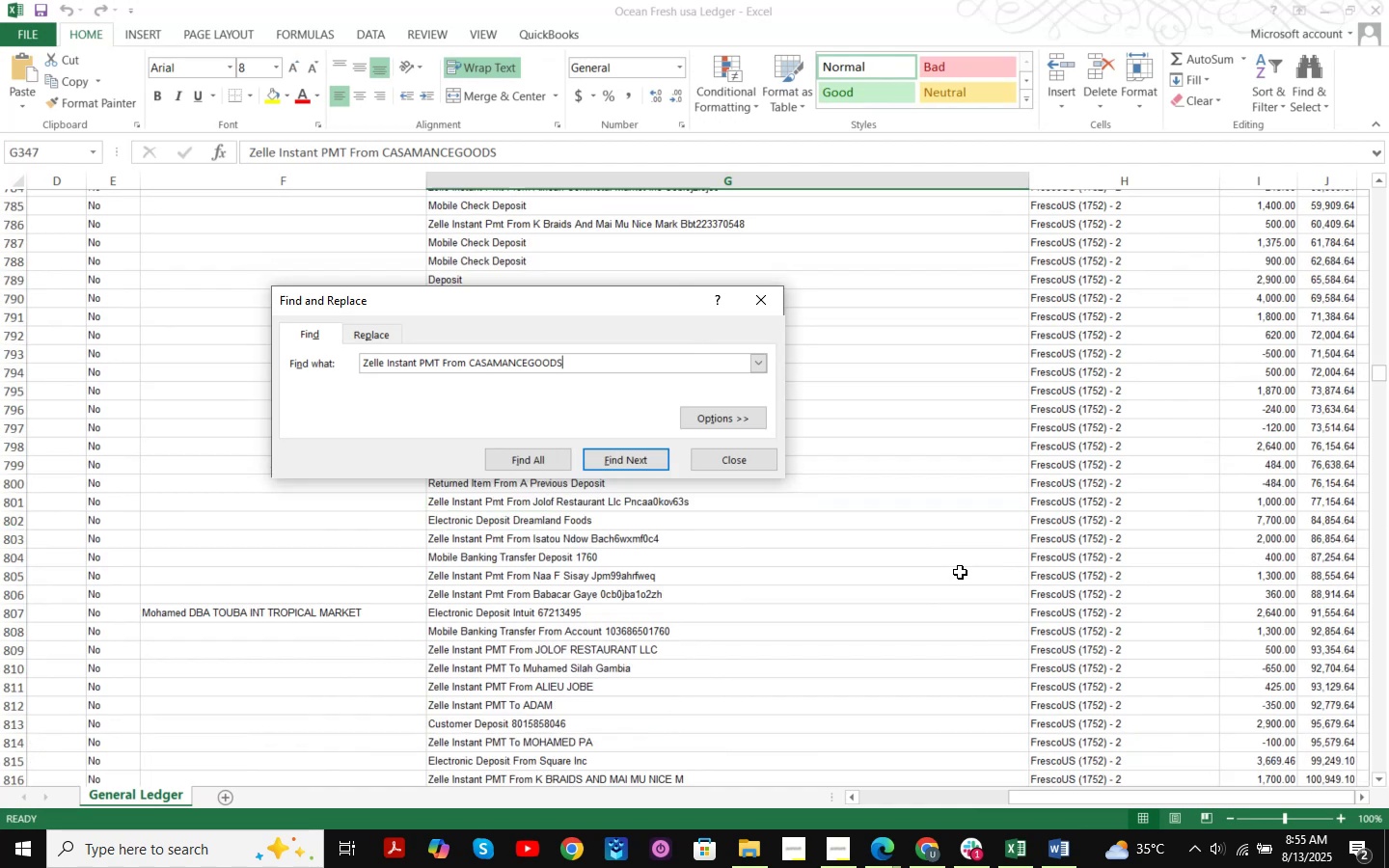 
key(NumpadEnter)
 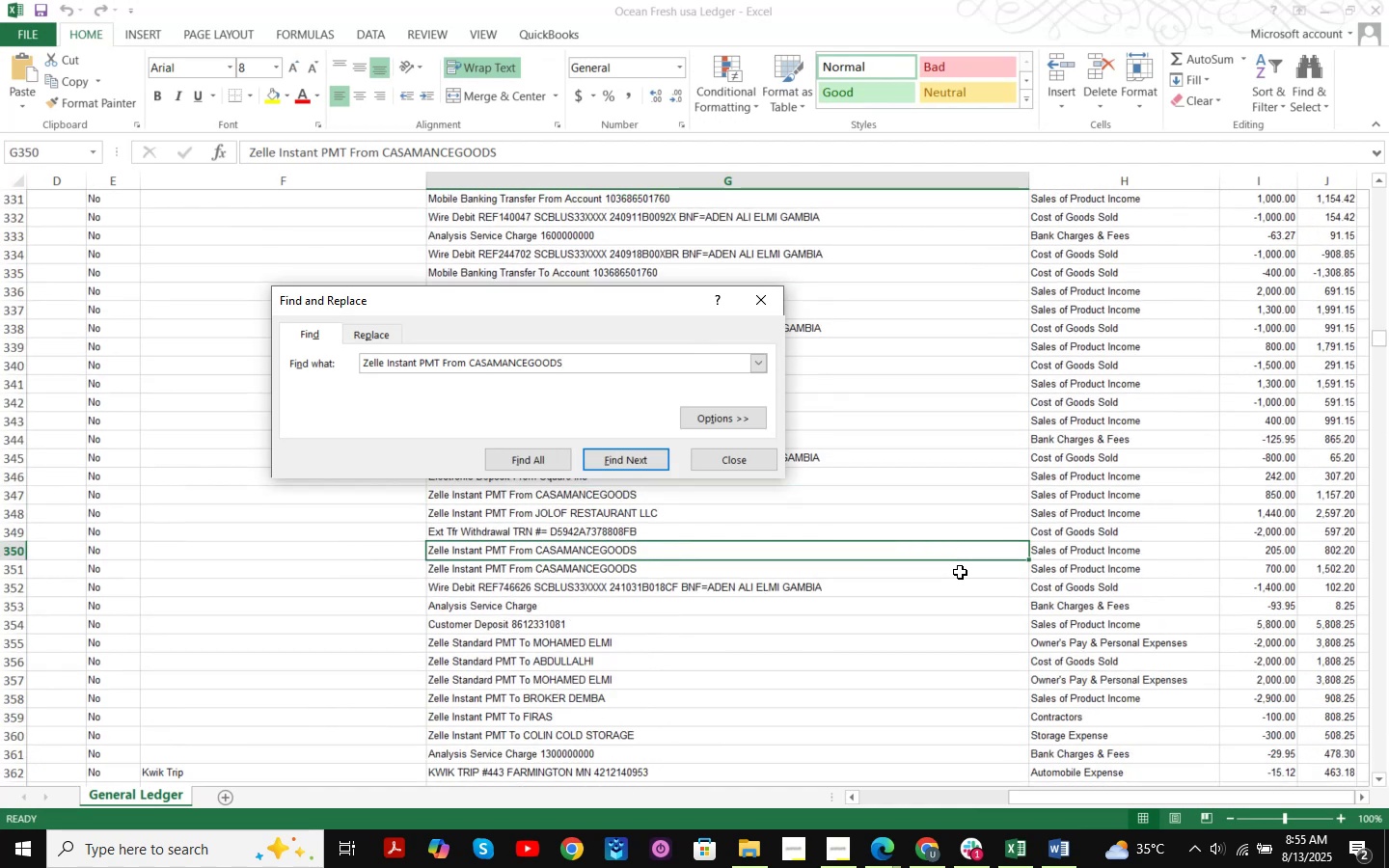 
key(NumpadEnter)
 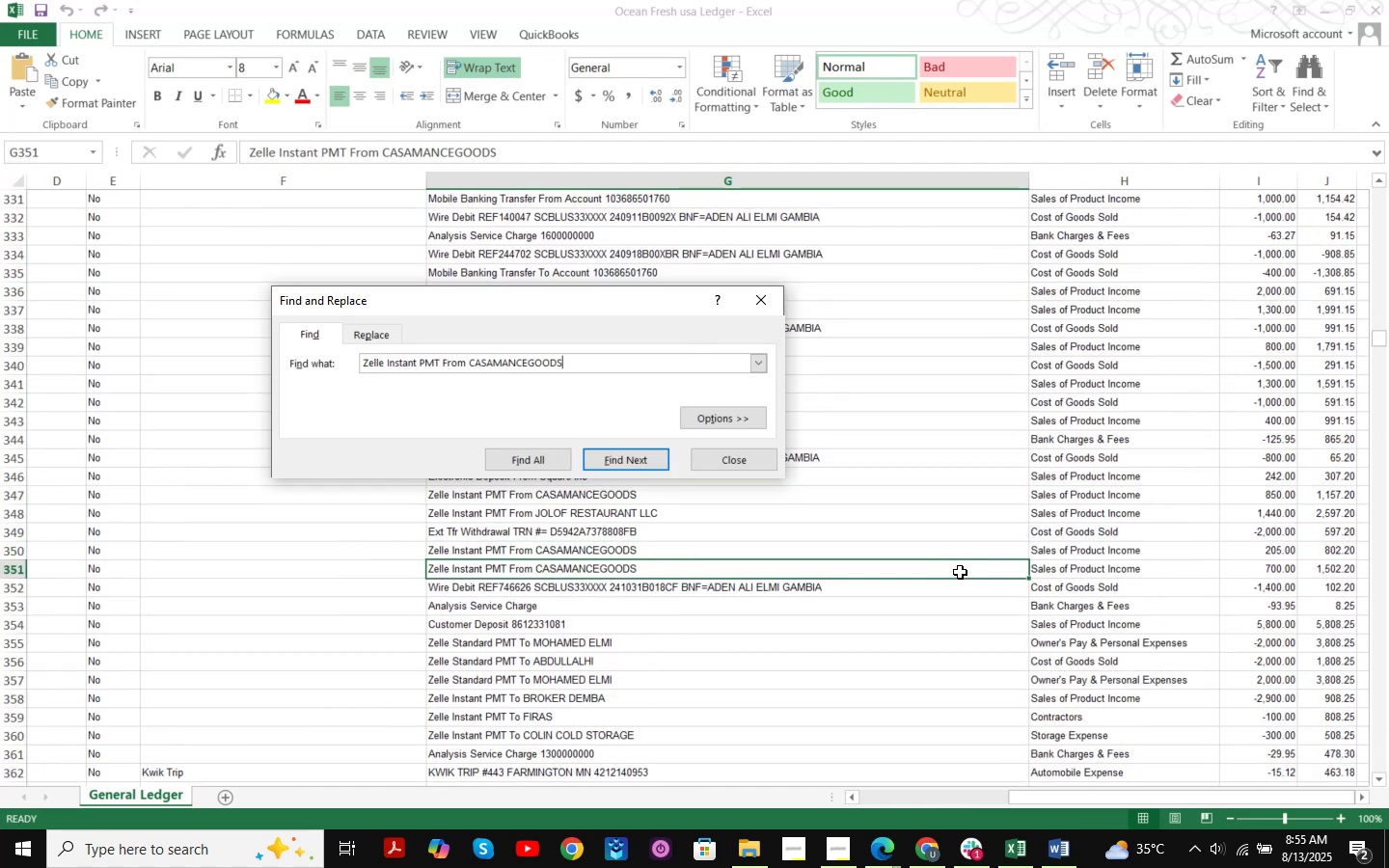 
key(NumpadEnter)
 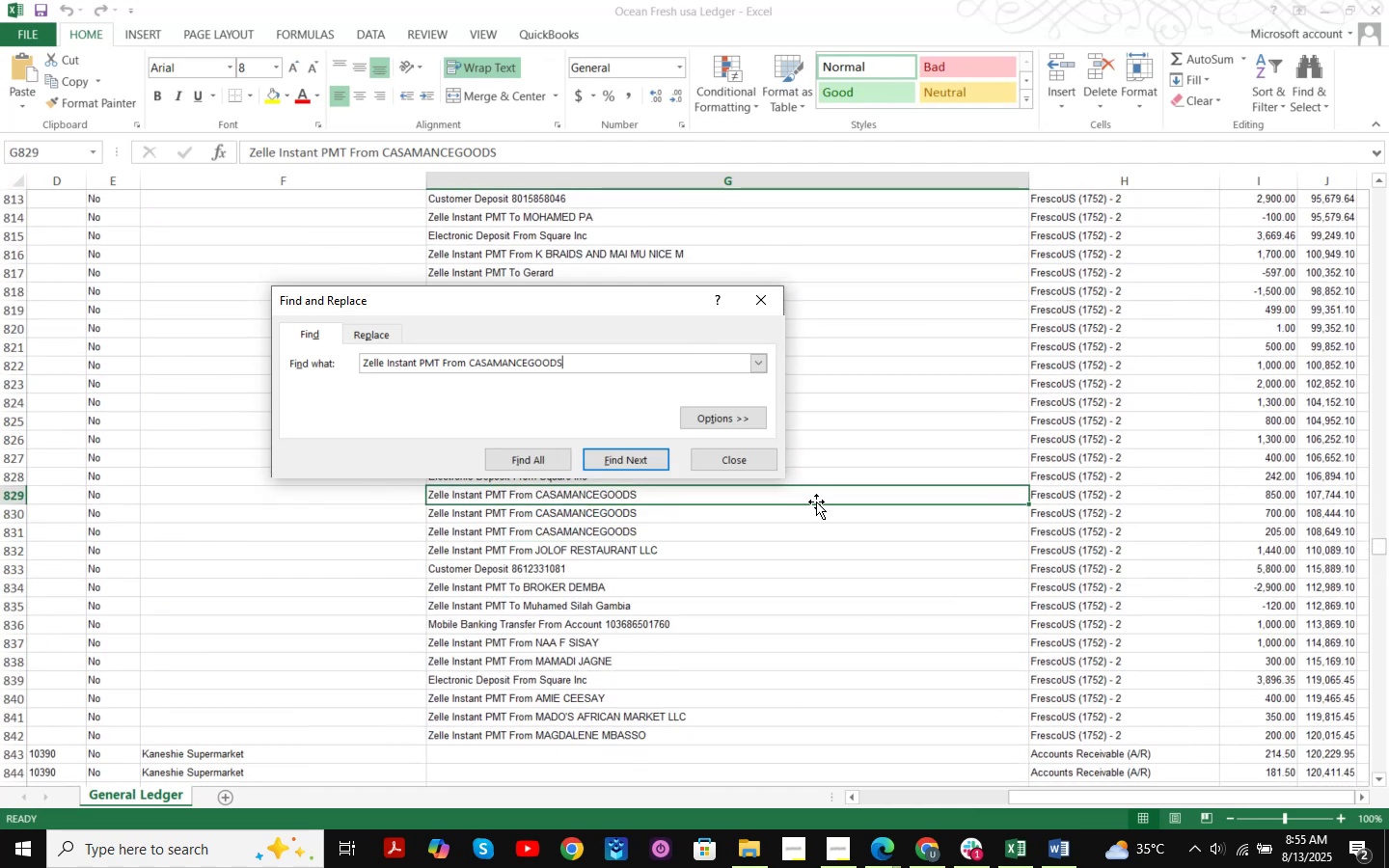 
left_click([760, 462])
 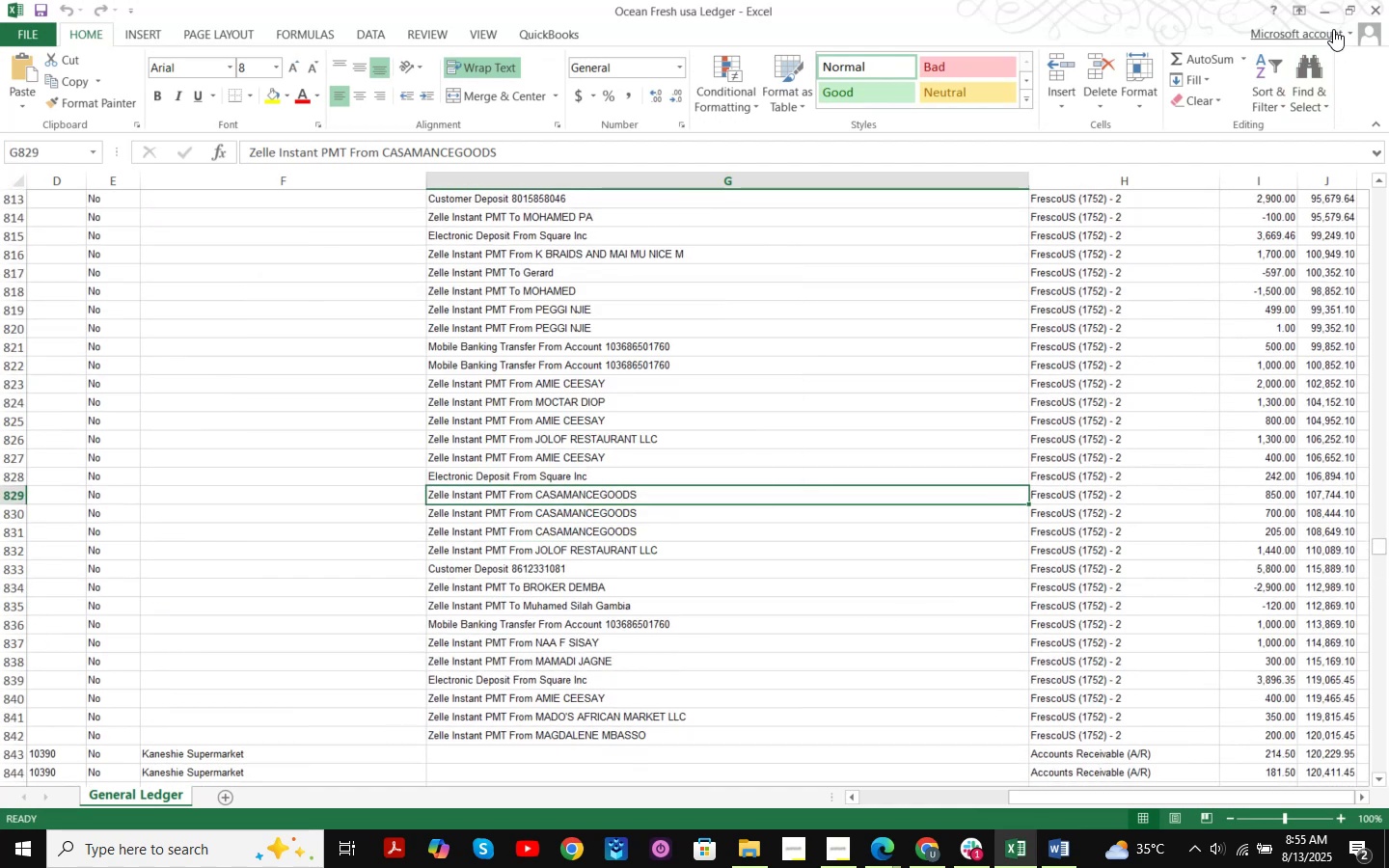 
left_click([1329, 8])
 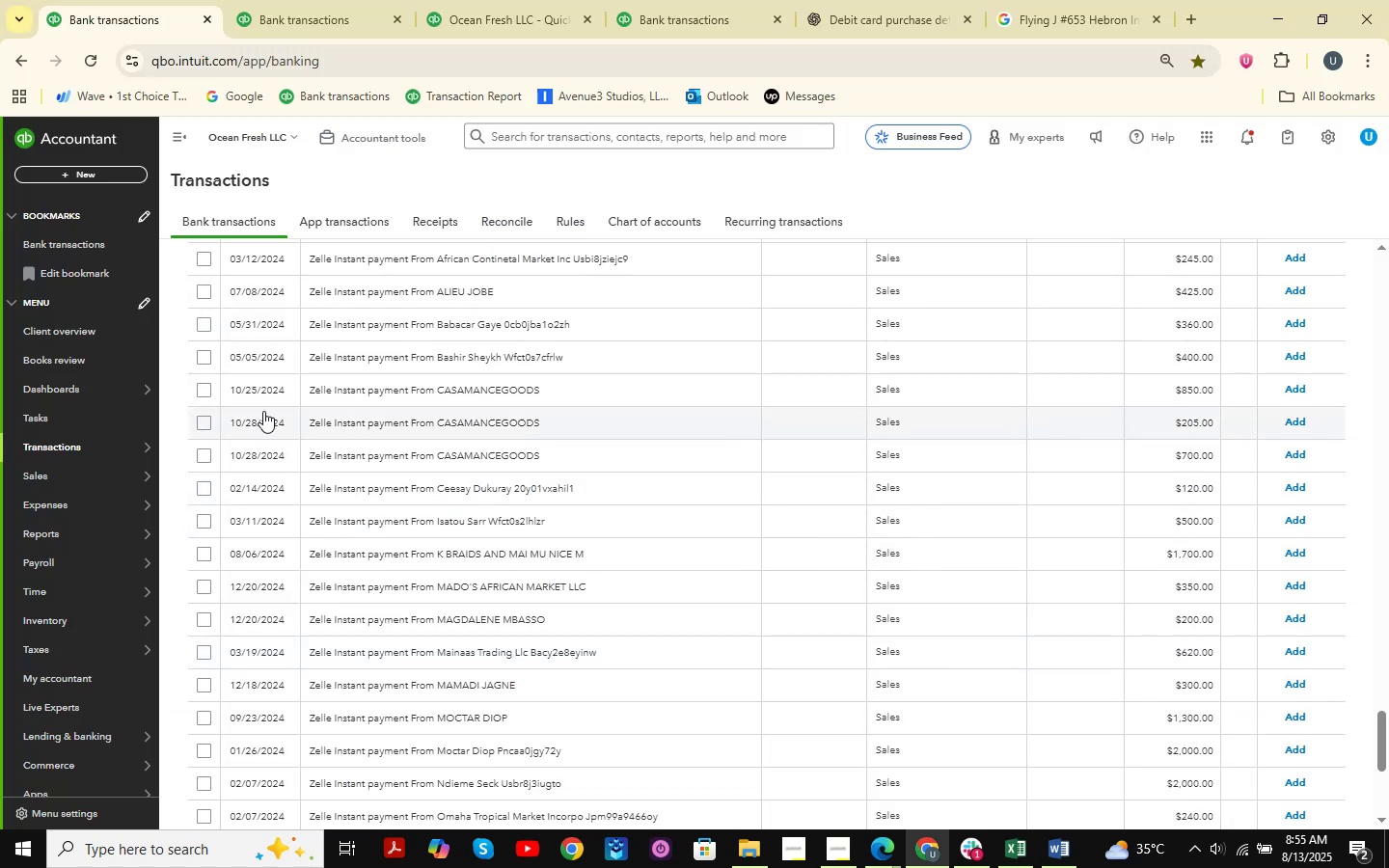 
left_click([205, 390])
 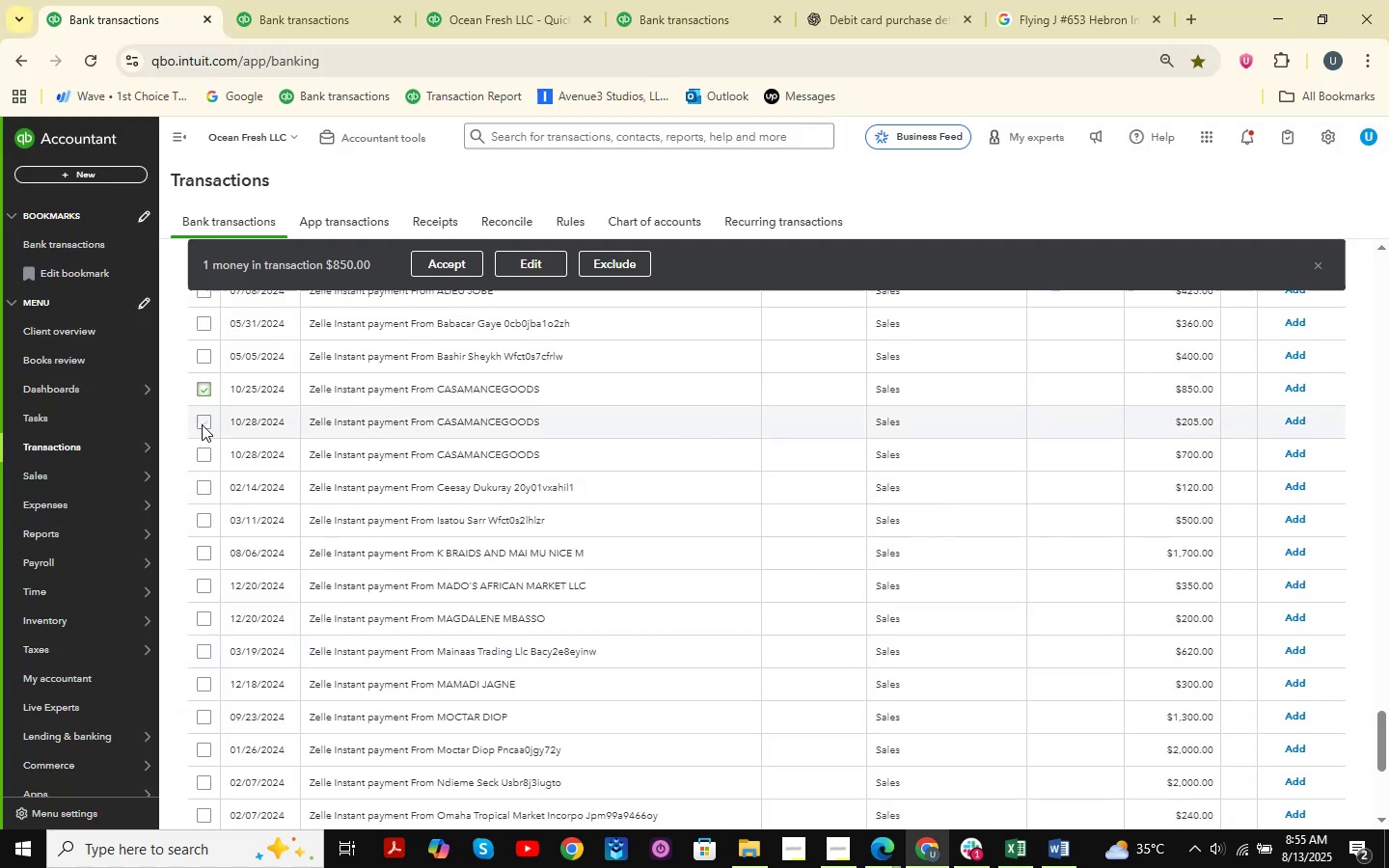 
left_click([203, 426])
 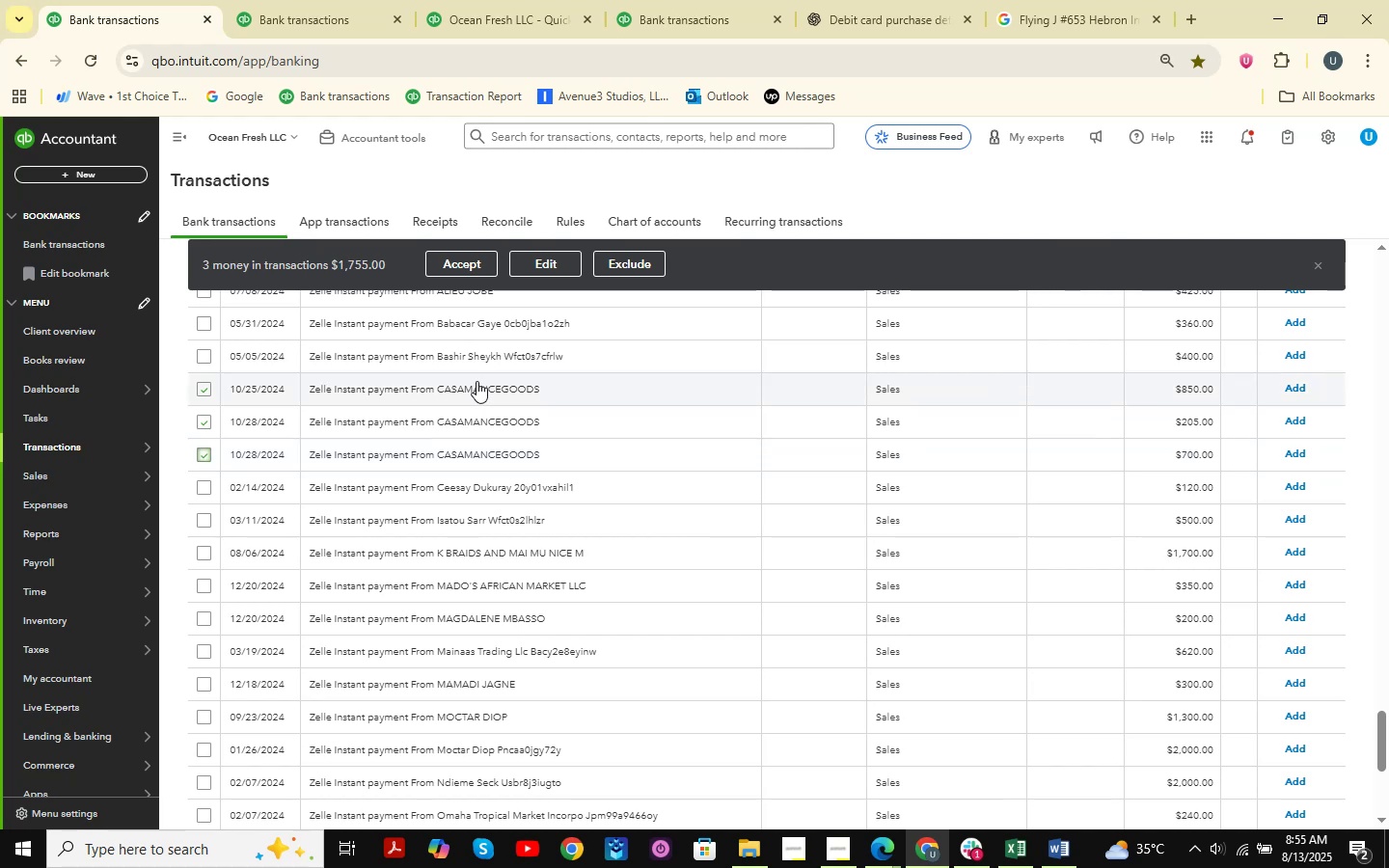 
left_click([477, 381])
 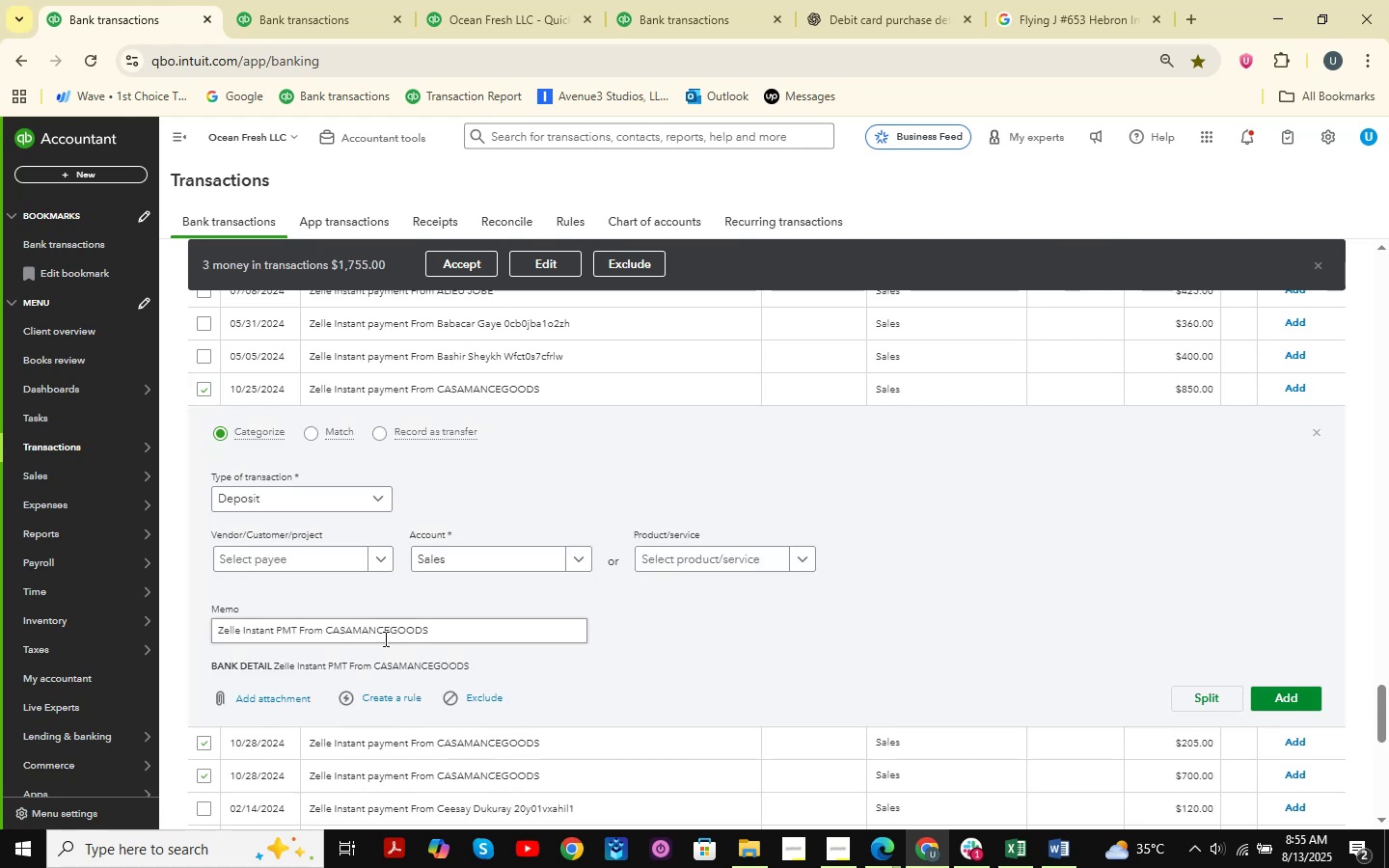 
left_click_drag(start_coordinate=[449, 632], to_coordinate=[325, 643])
 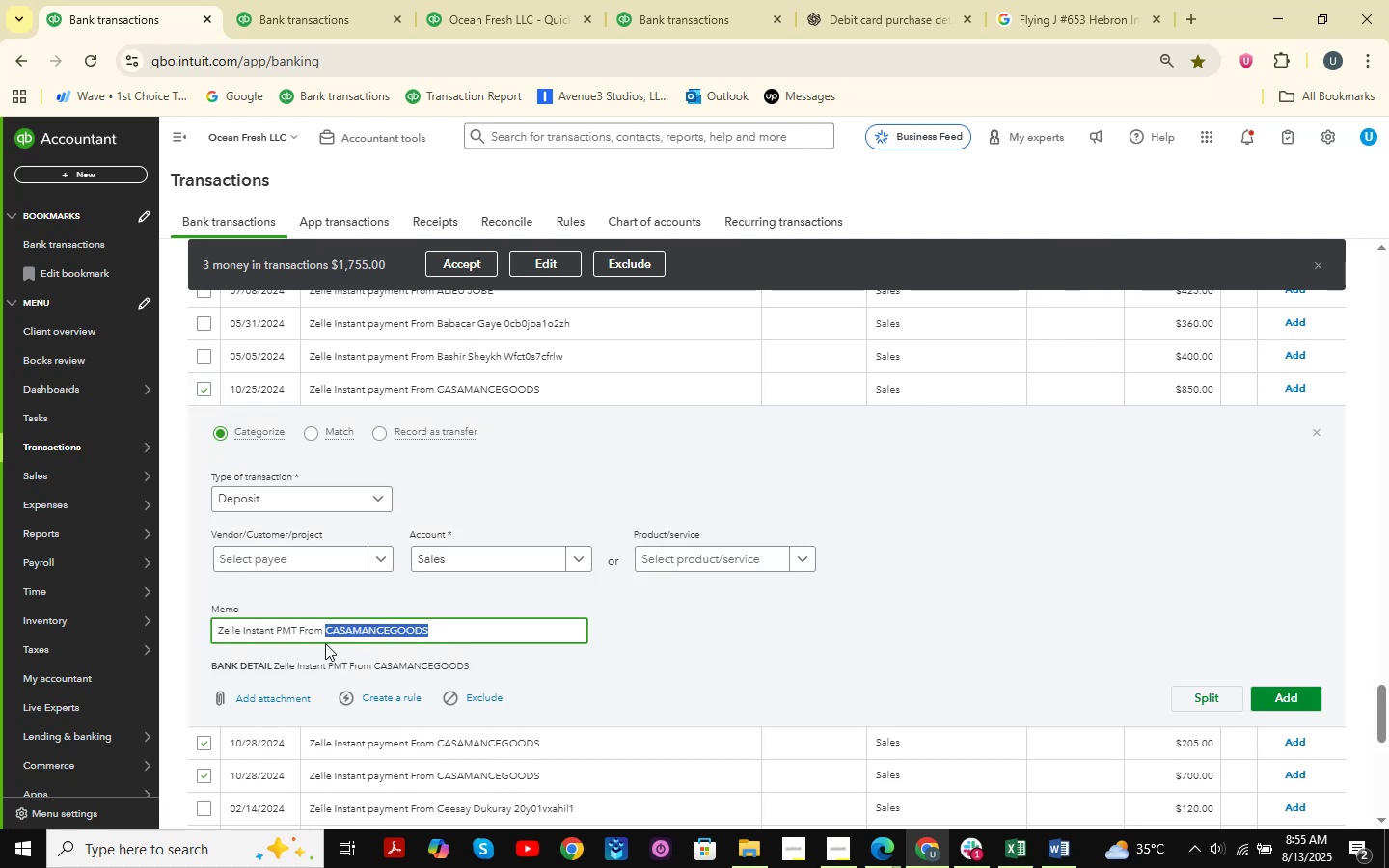 
key(Control+C)
 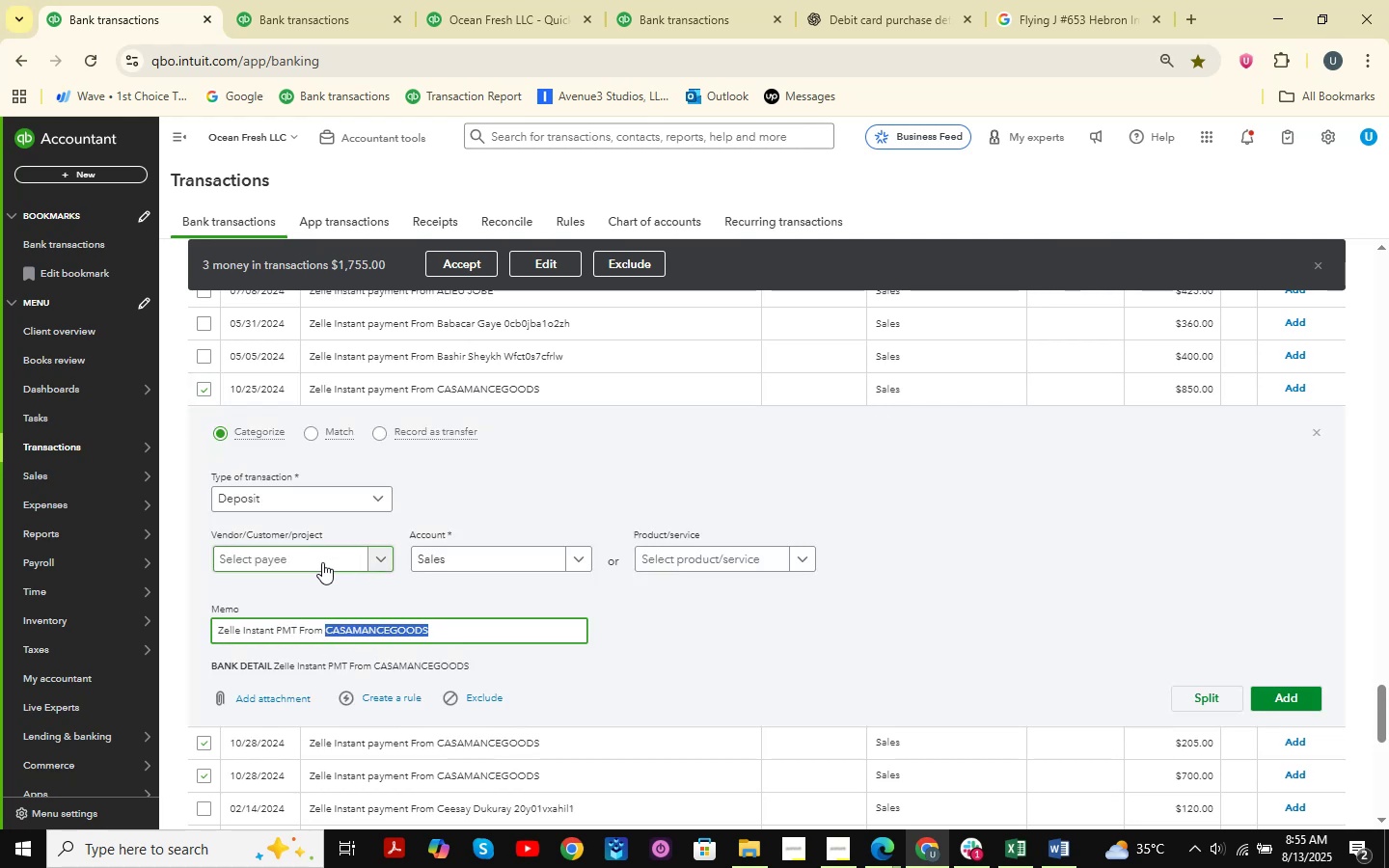 
left_click([322, 562])
 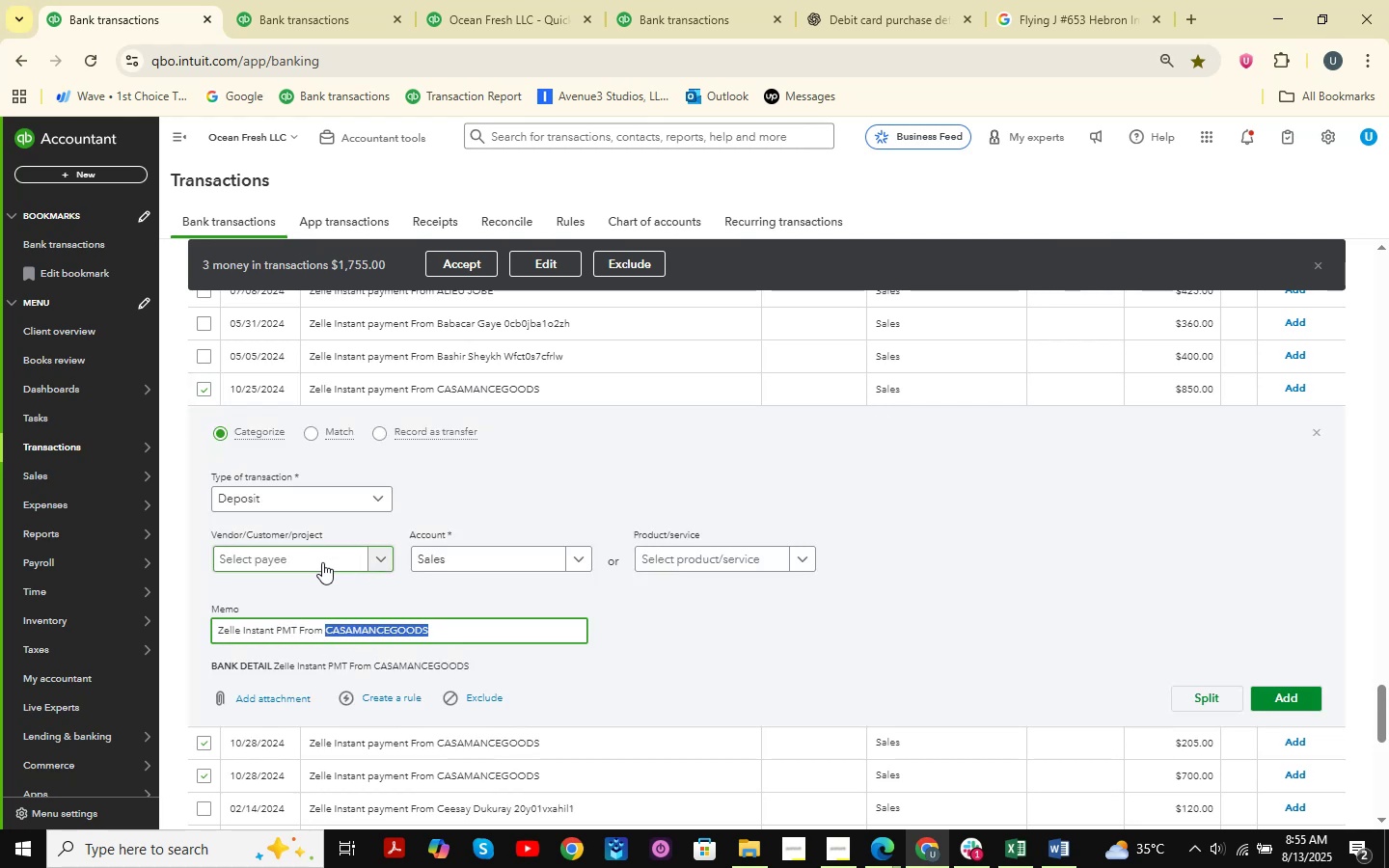 
key(Control+ControlLeft)
 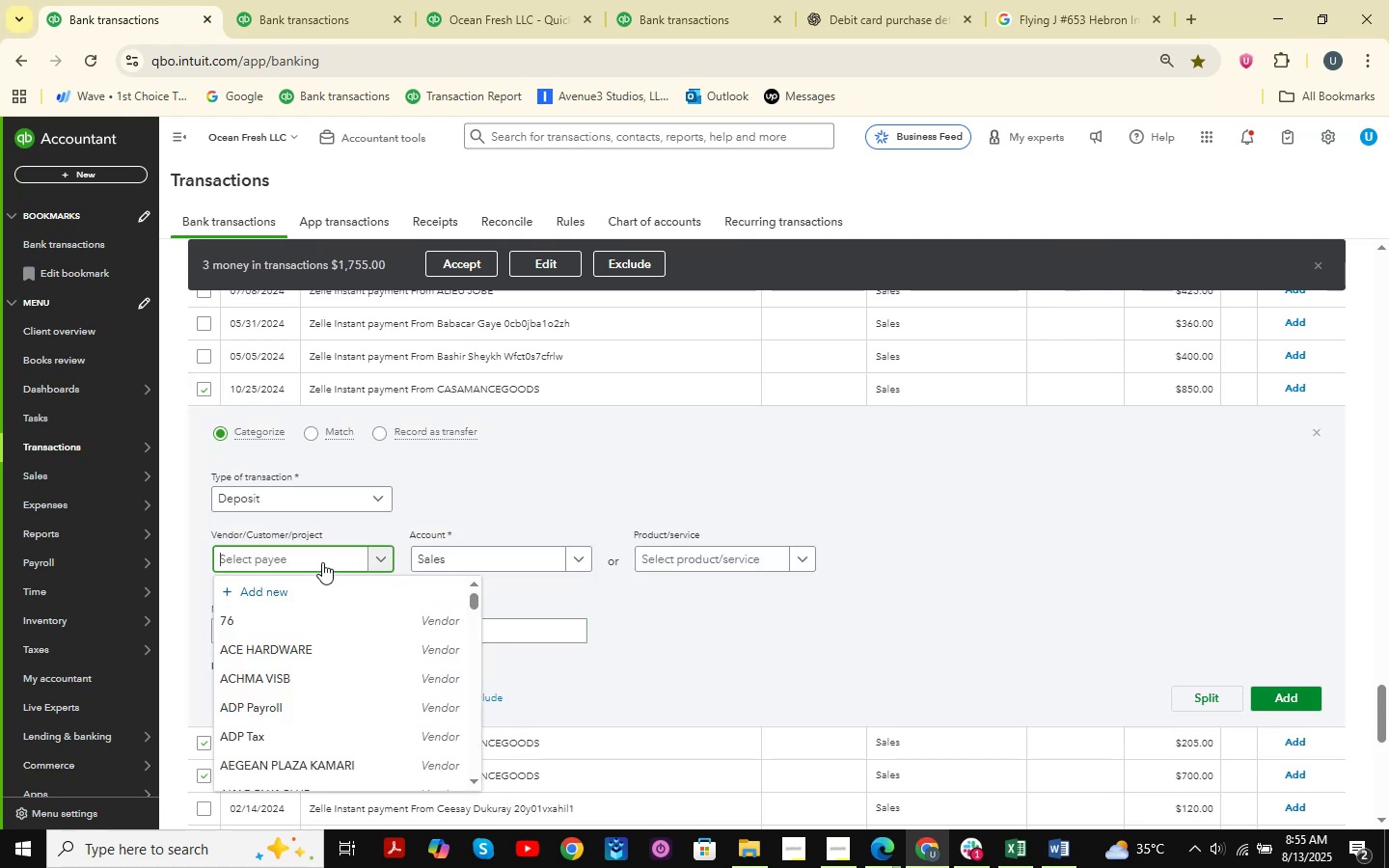 
key(Control+V)
 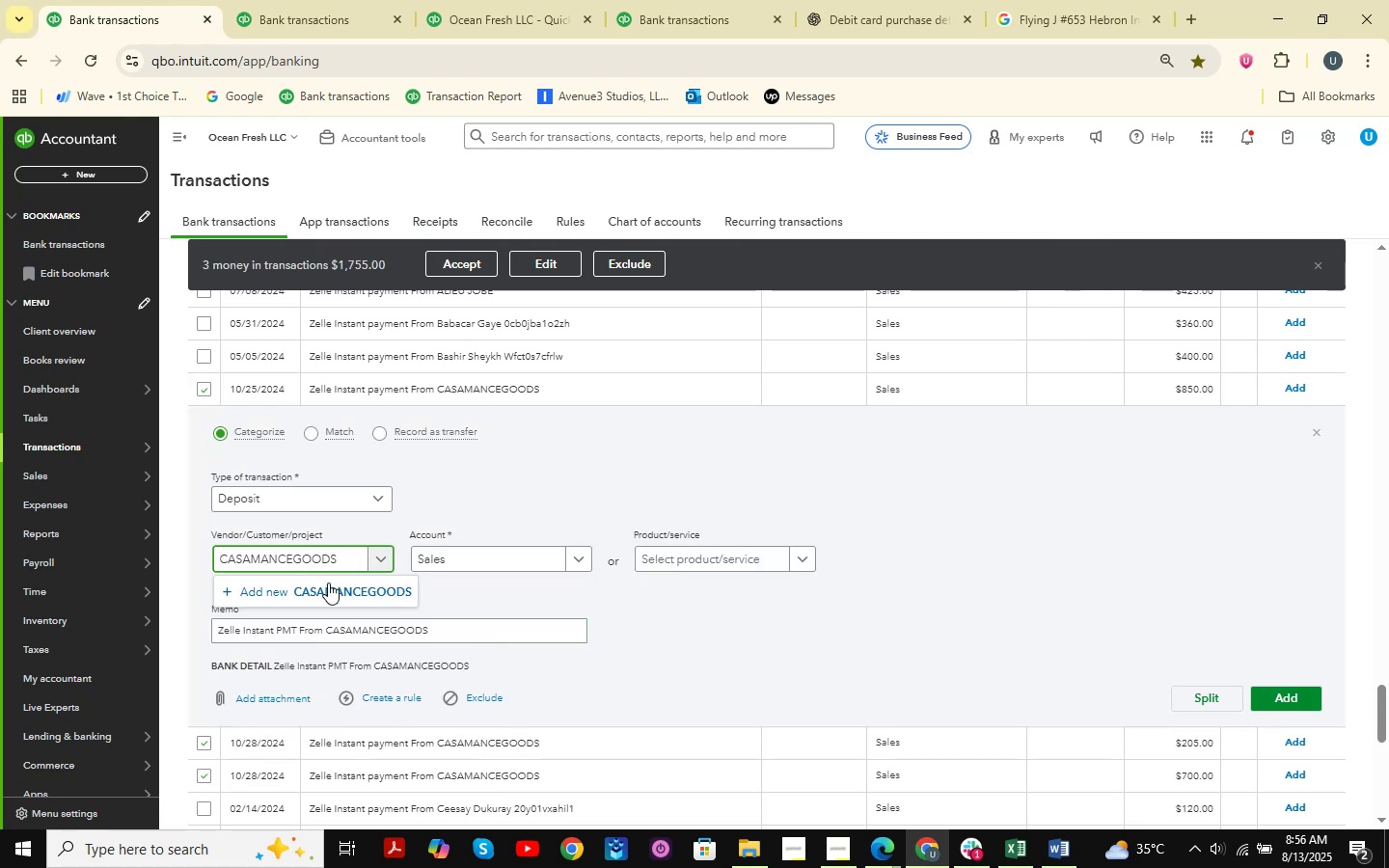 
left_click([329, 593])
 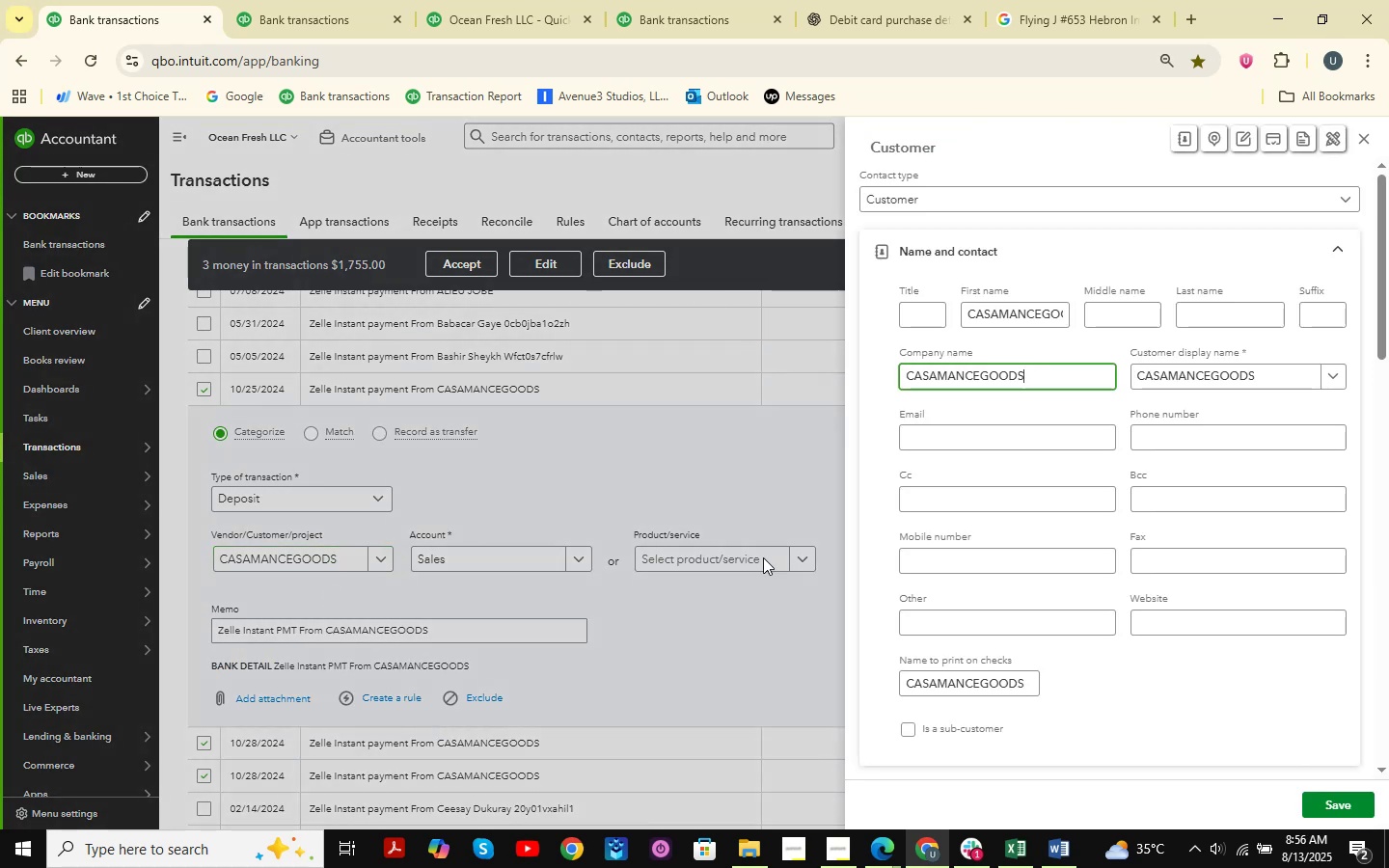 
left_click([1334, 797])
 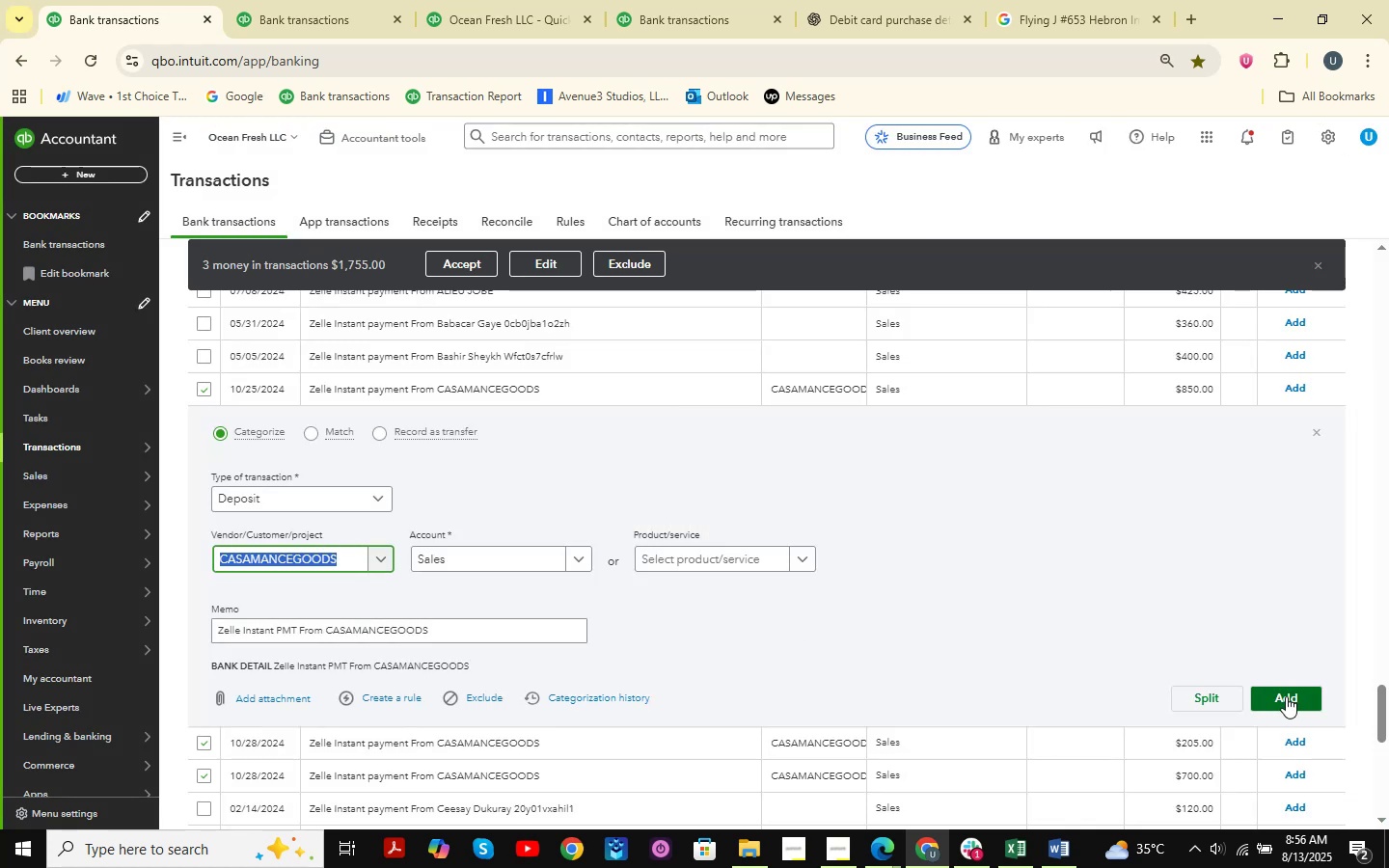 
wait(5.49)
 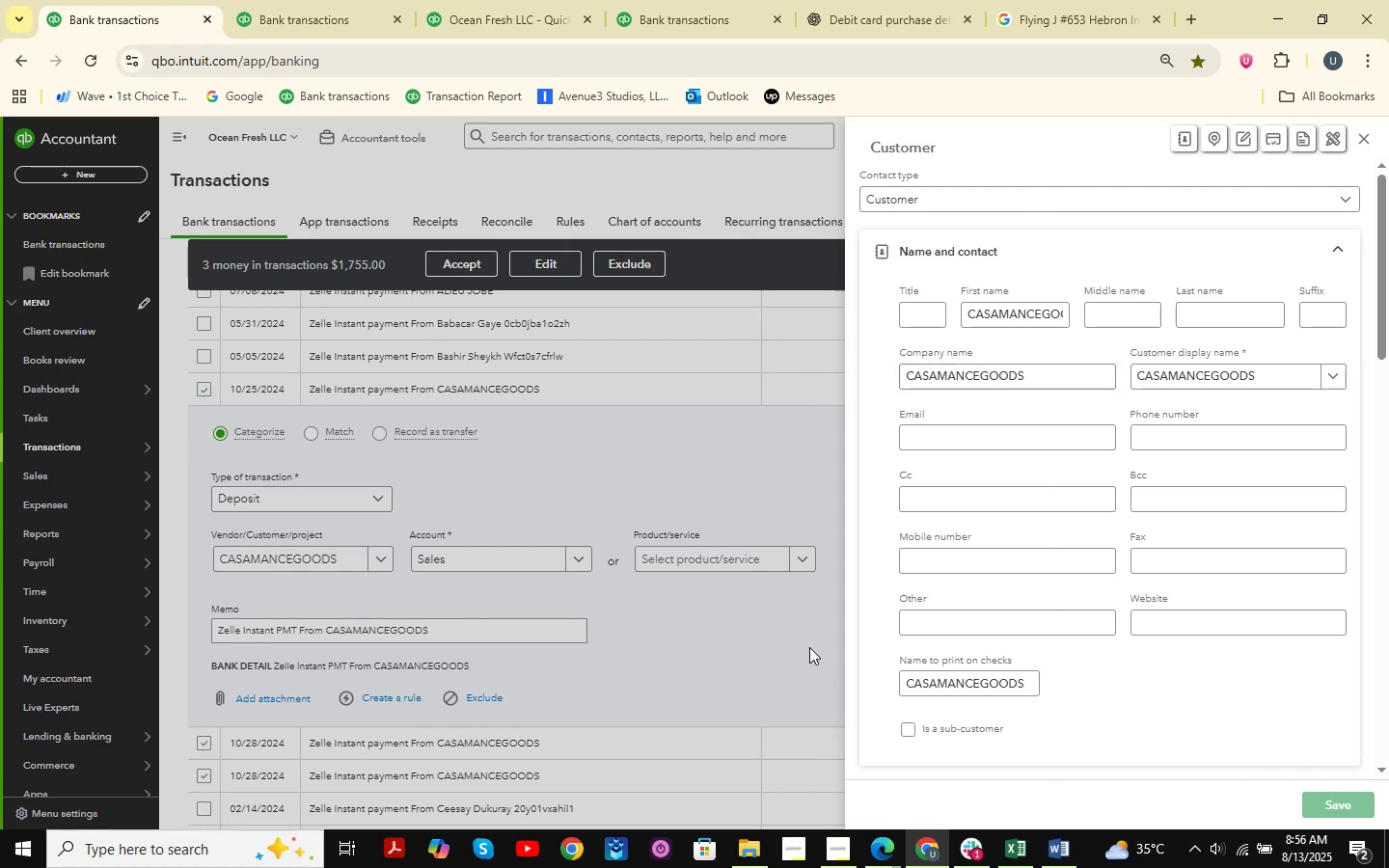 
left_click_drag(start_coordinate=[1287, 696], to_coordinate=[1275, 684])
 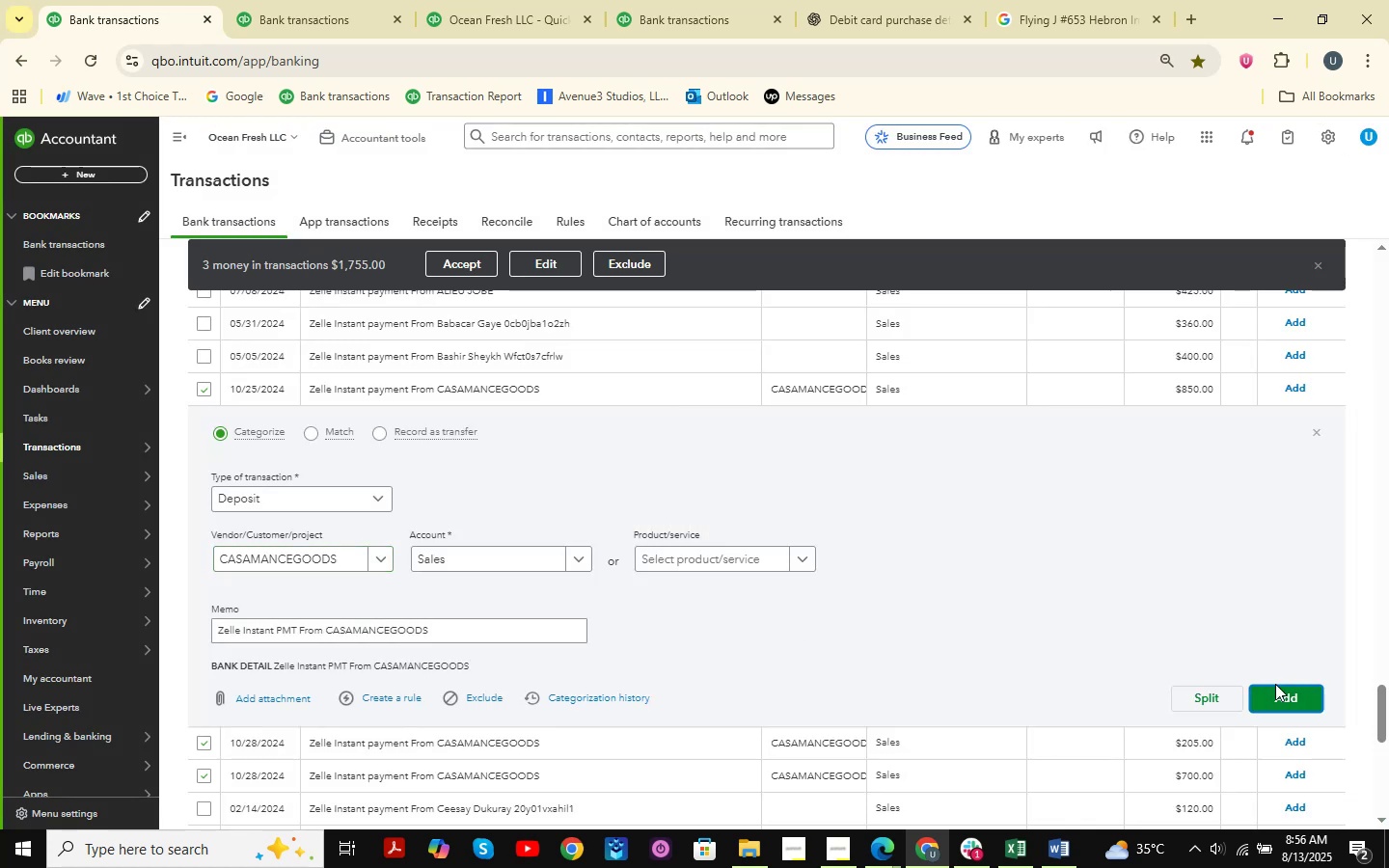 
left_click([1293, 692])
 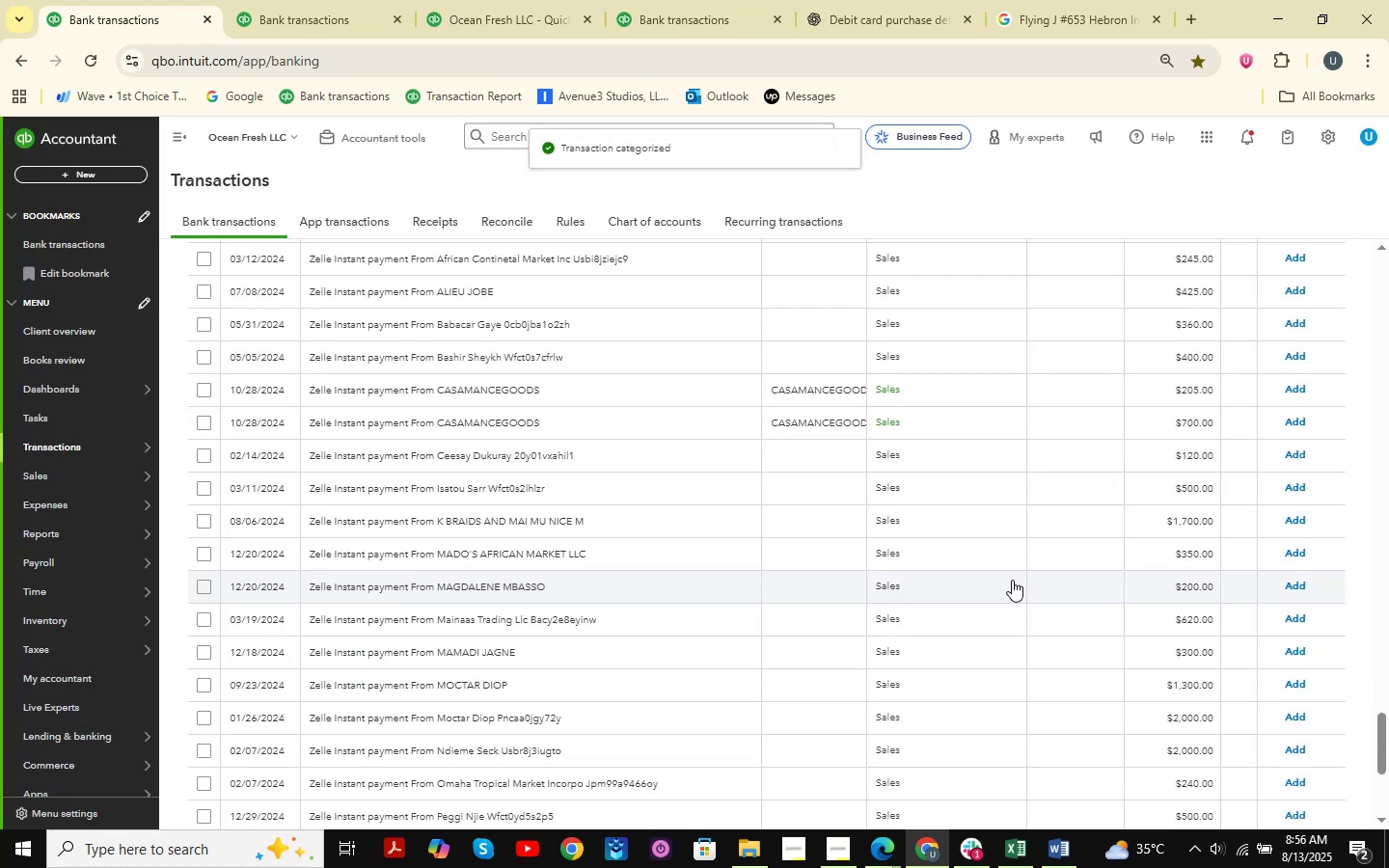 
wait(8.34)
 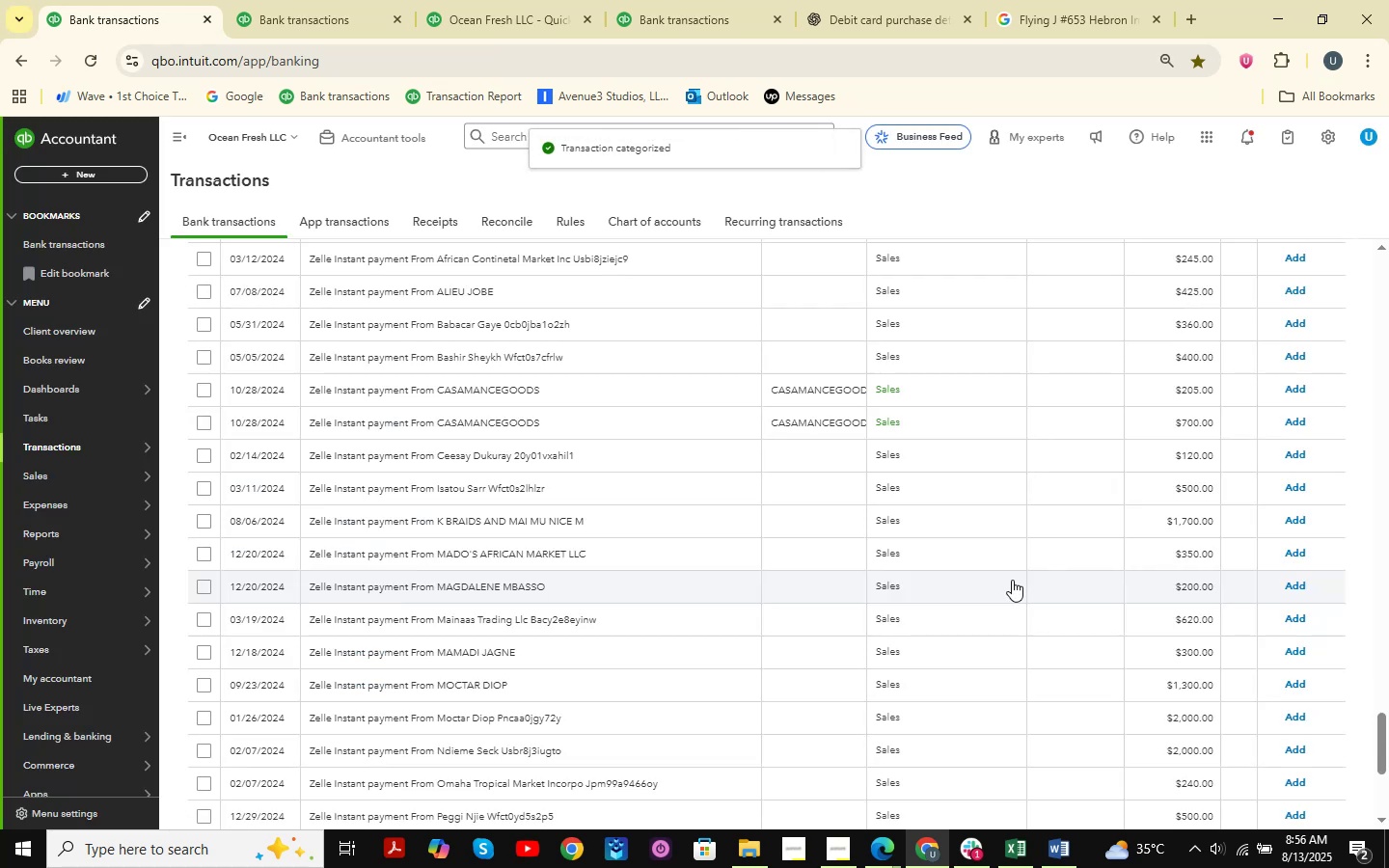 
scroll: coordinate [446, 472], scroll_direction: down, amount: 9.0
 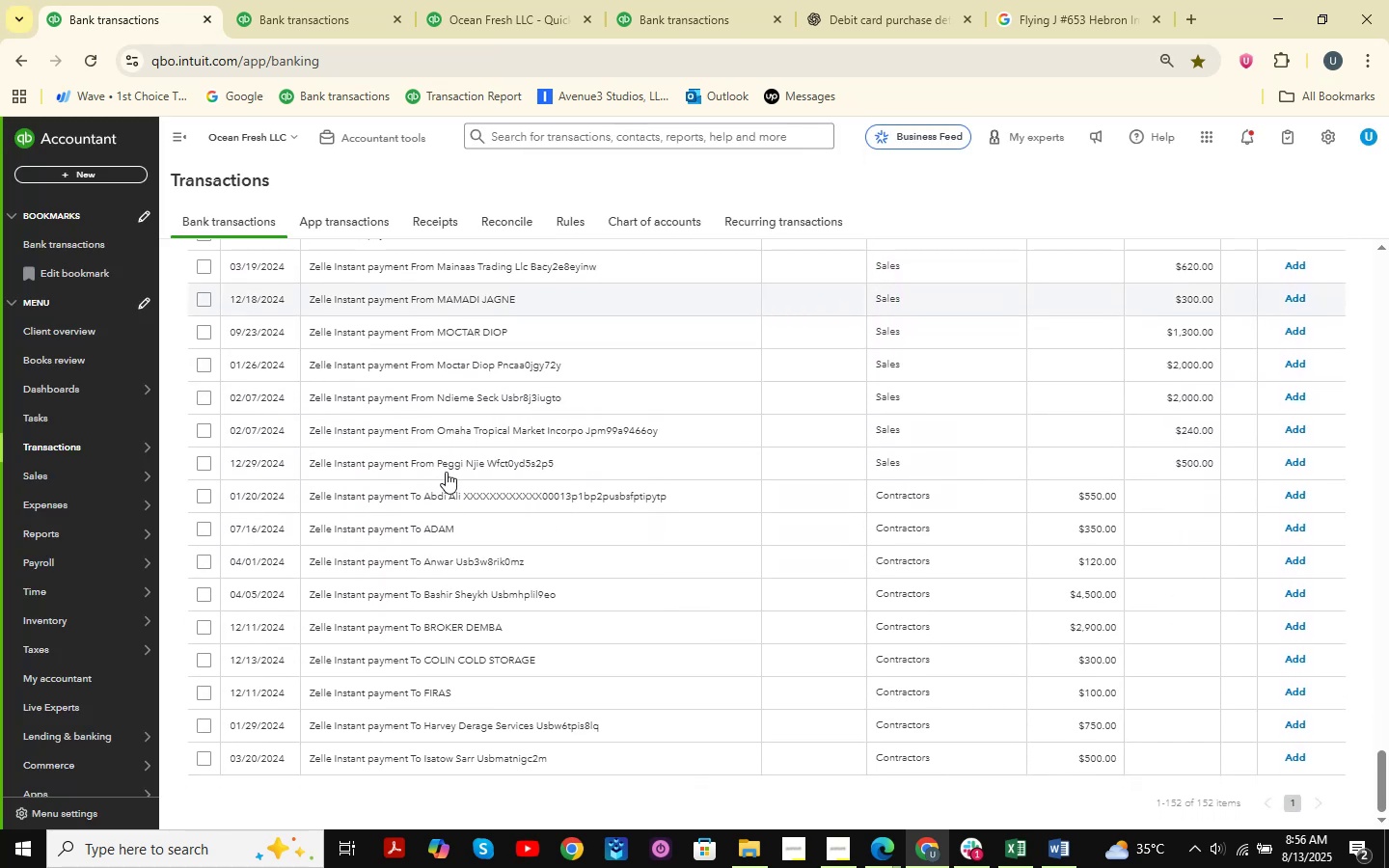 
scroll: coordinate [446, 472], scroll_direction: up, amount: 9.0
 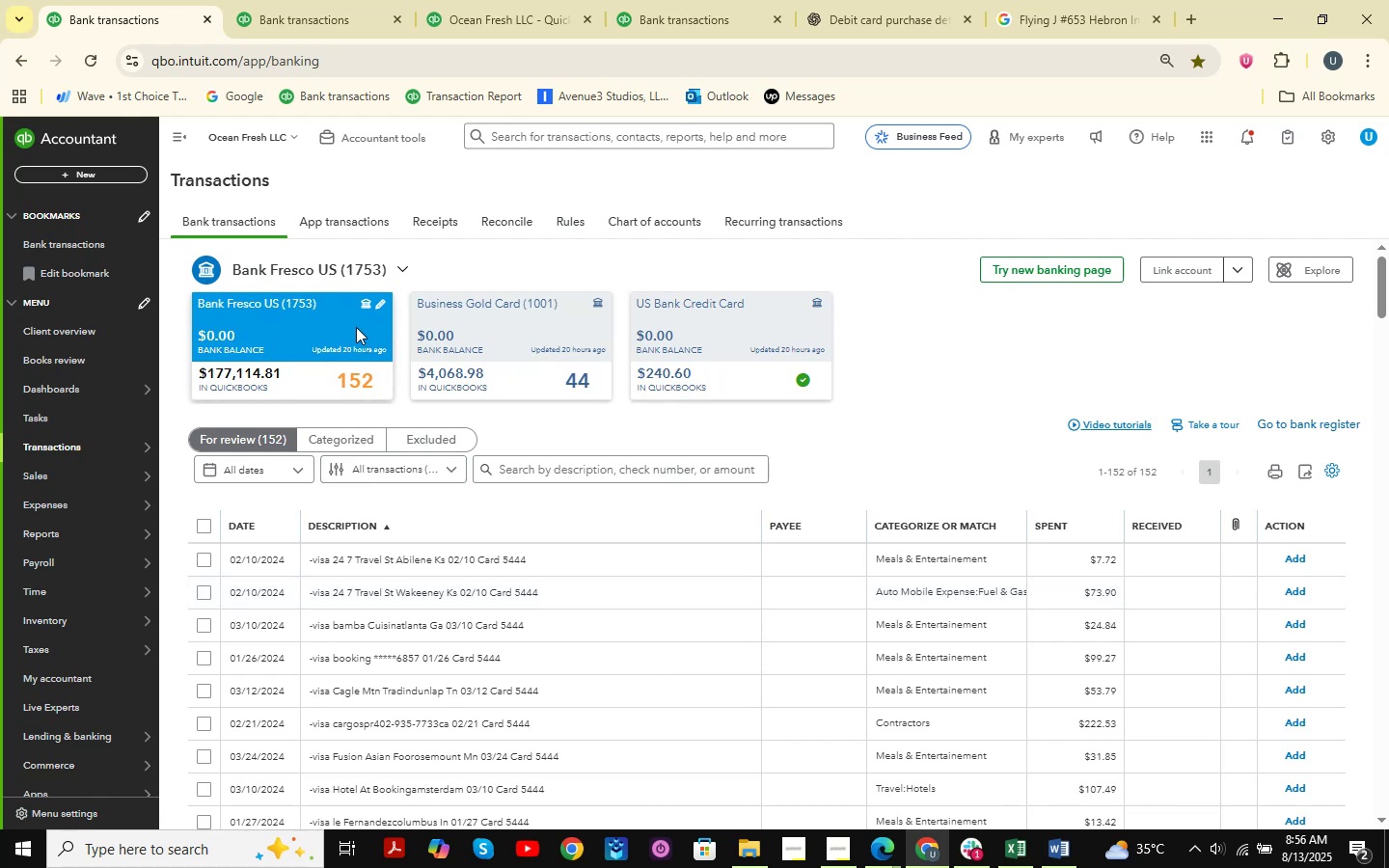 
left_click([311, 0])
 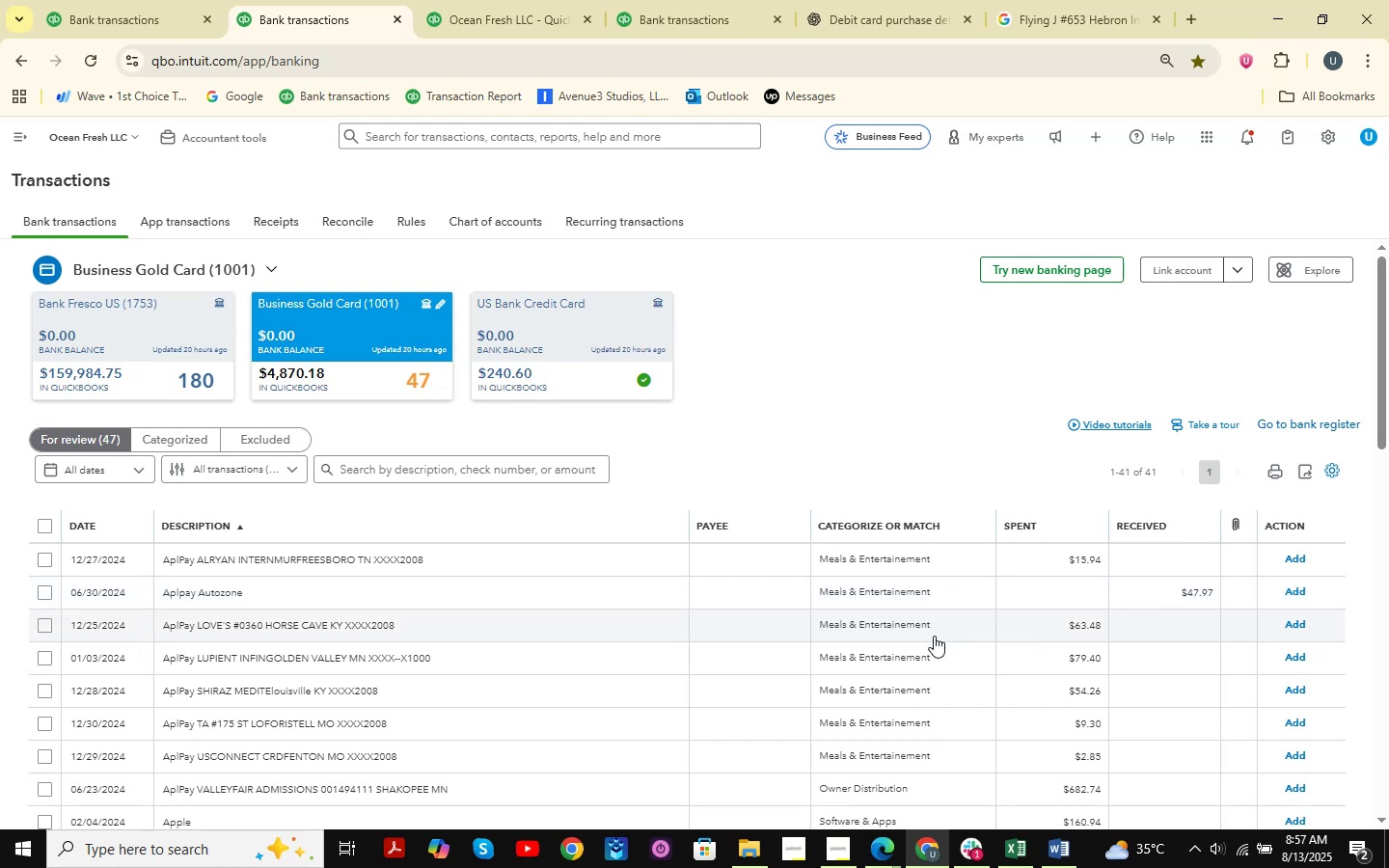 
wait(52.05)
 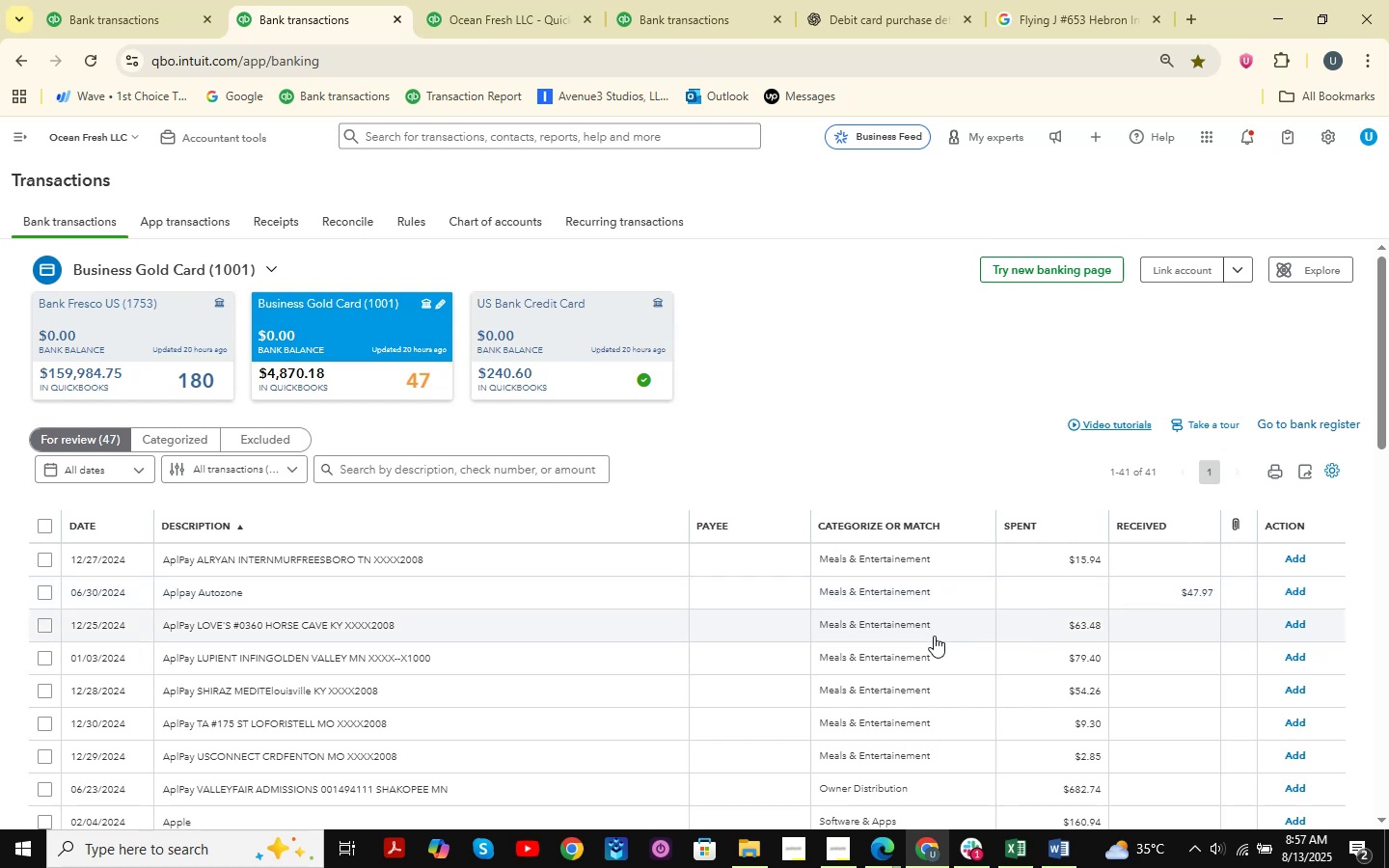 
scroll: coordinate [1100, 634], scroll_direction: down, amount: 2.0
 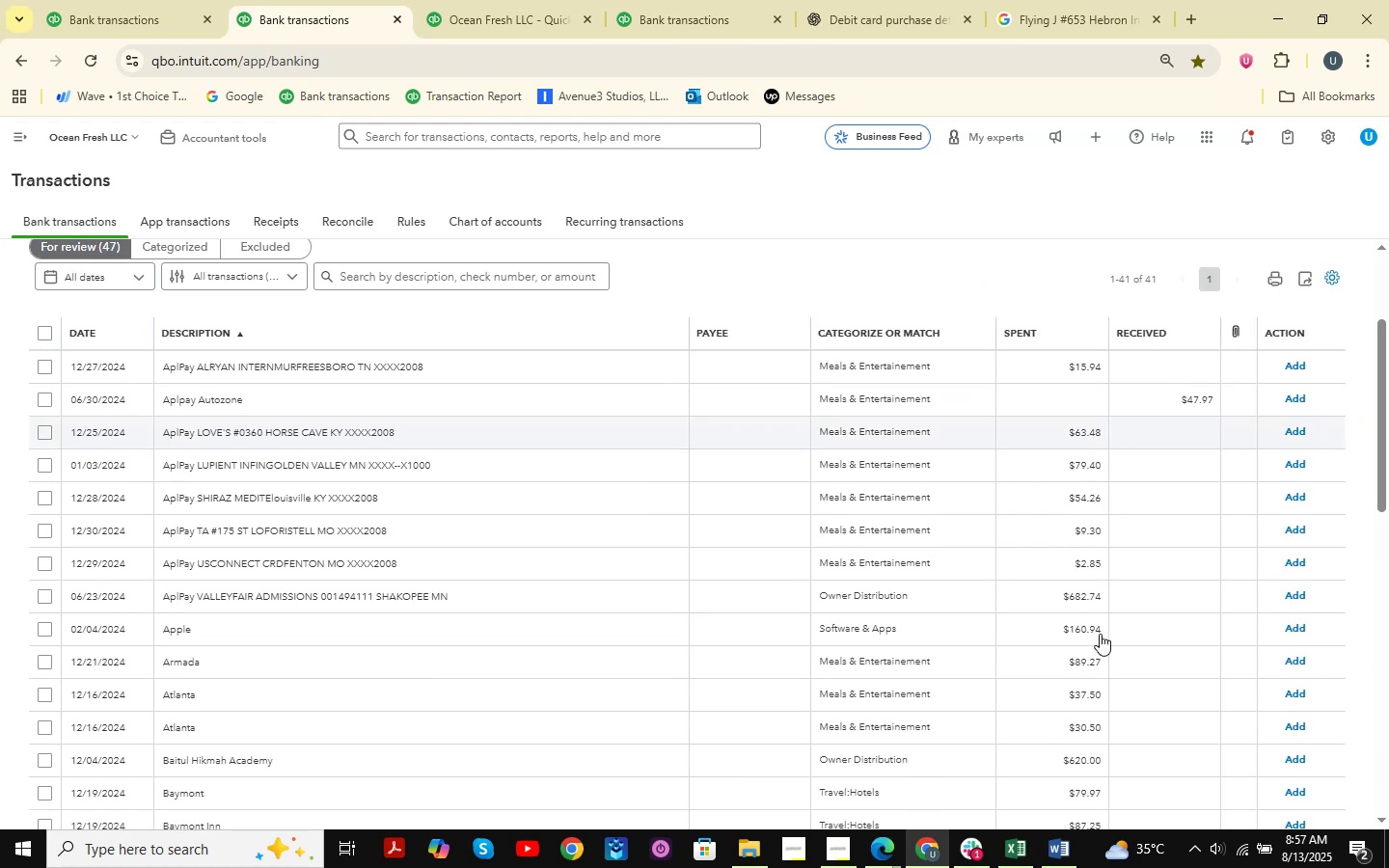 
scroll: coordinate [1100, 634], scroll_direction: up, amount: 4.0
 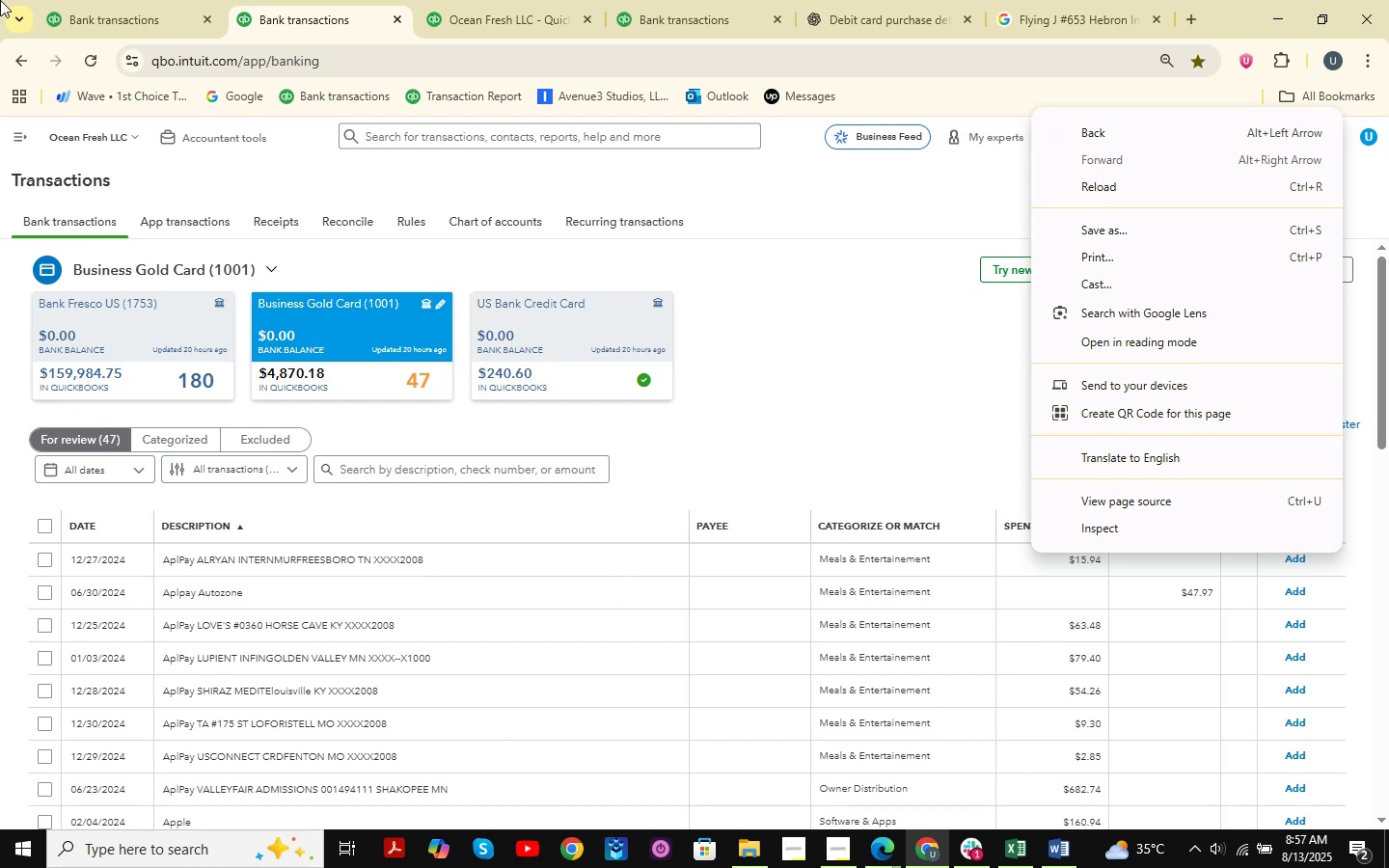 
wait(12.56)
 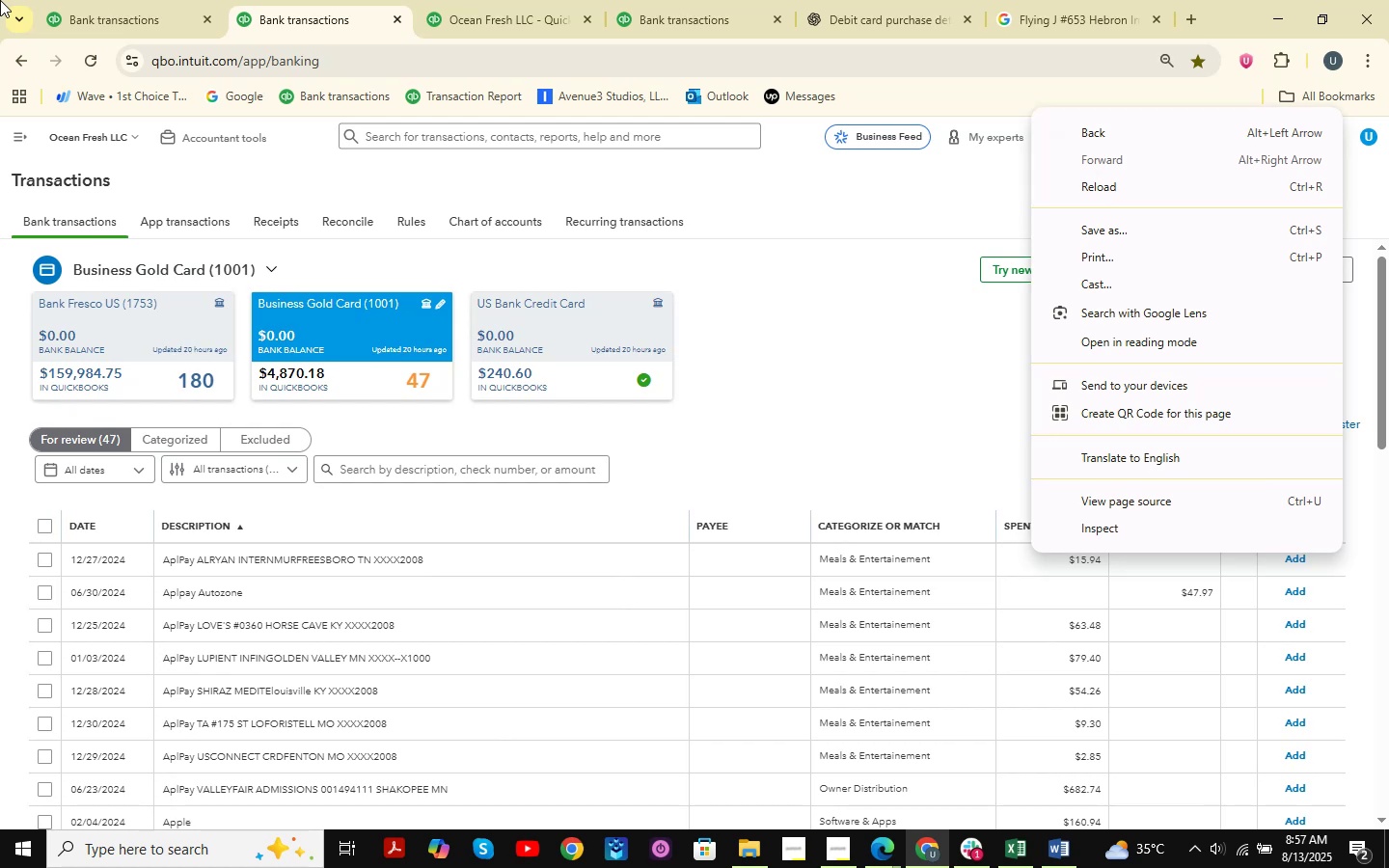 
scroll: coordinate [712, 418], scroll_direction: down, amount: 4.0
 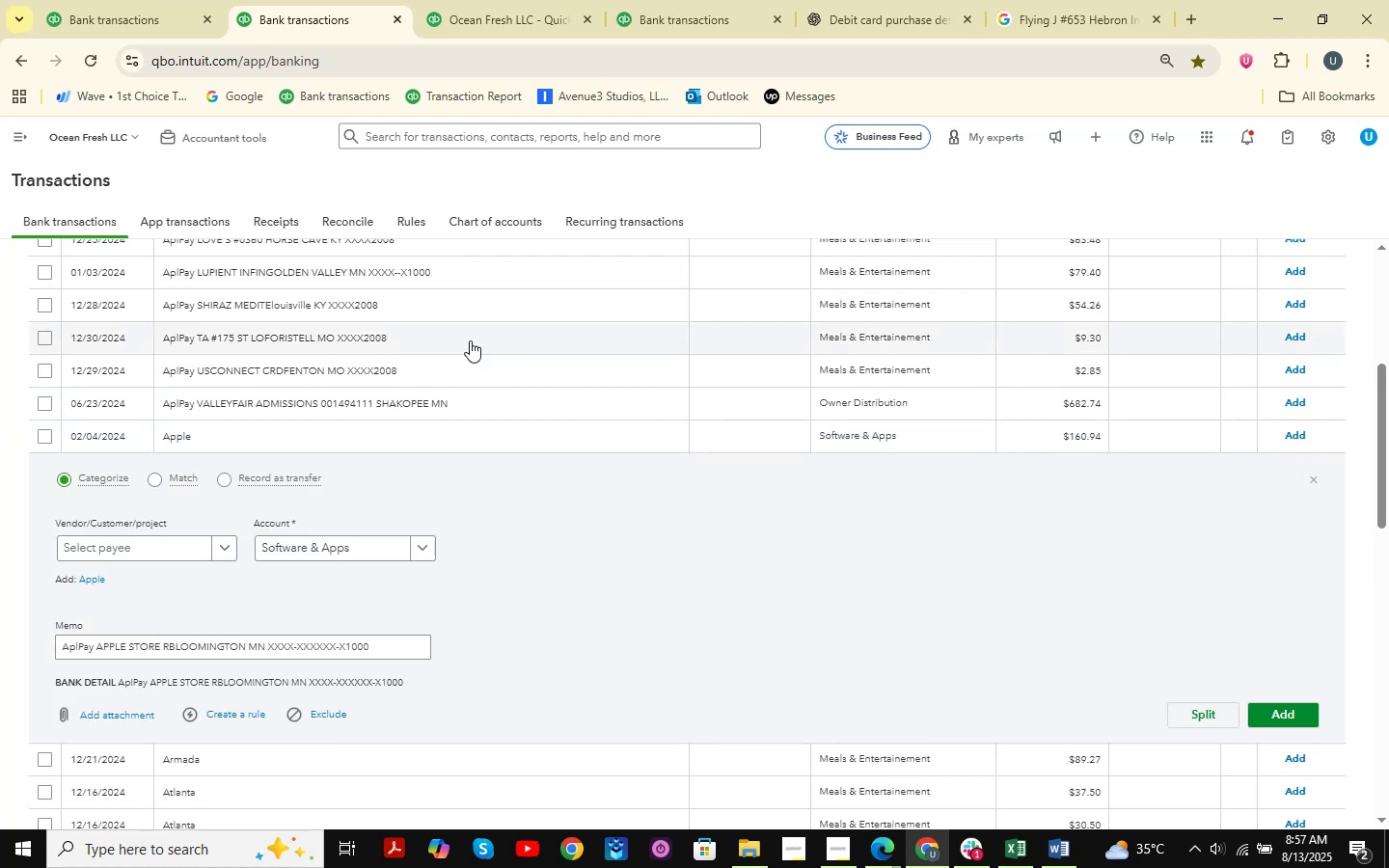 
wait(5.9)
 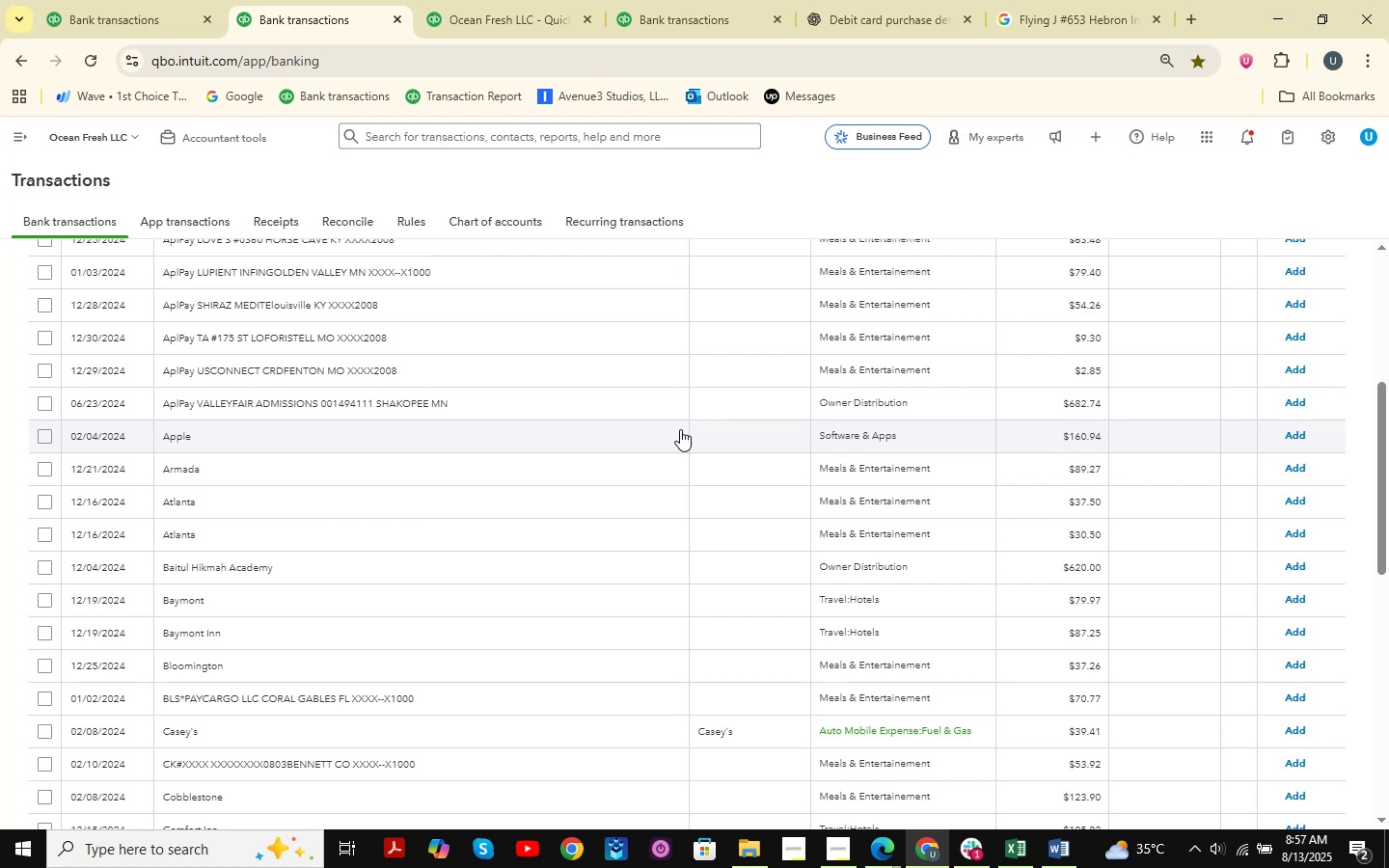 
left_click([147, 540])
 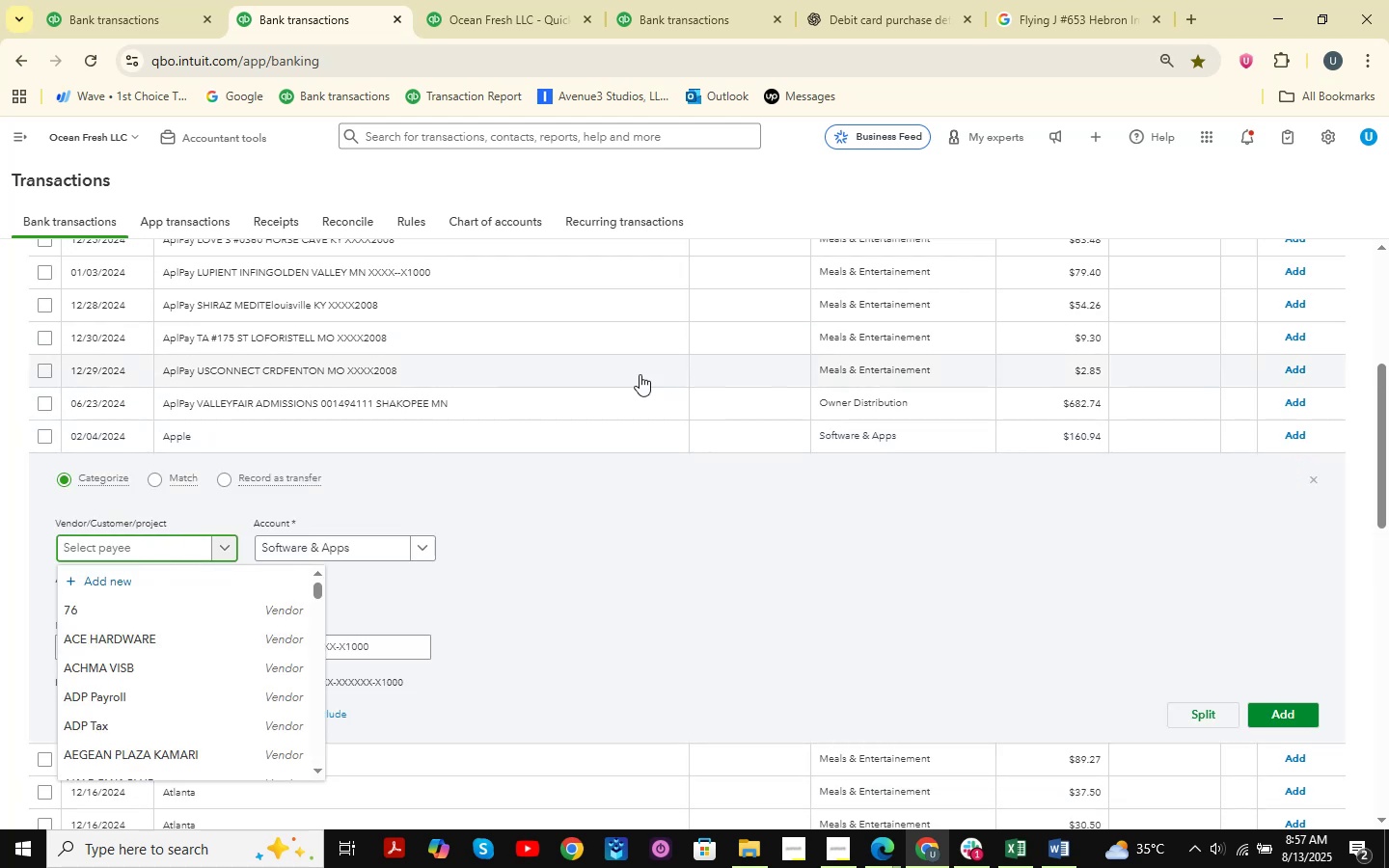 
left_click([711, 540])
 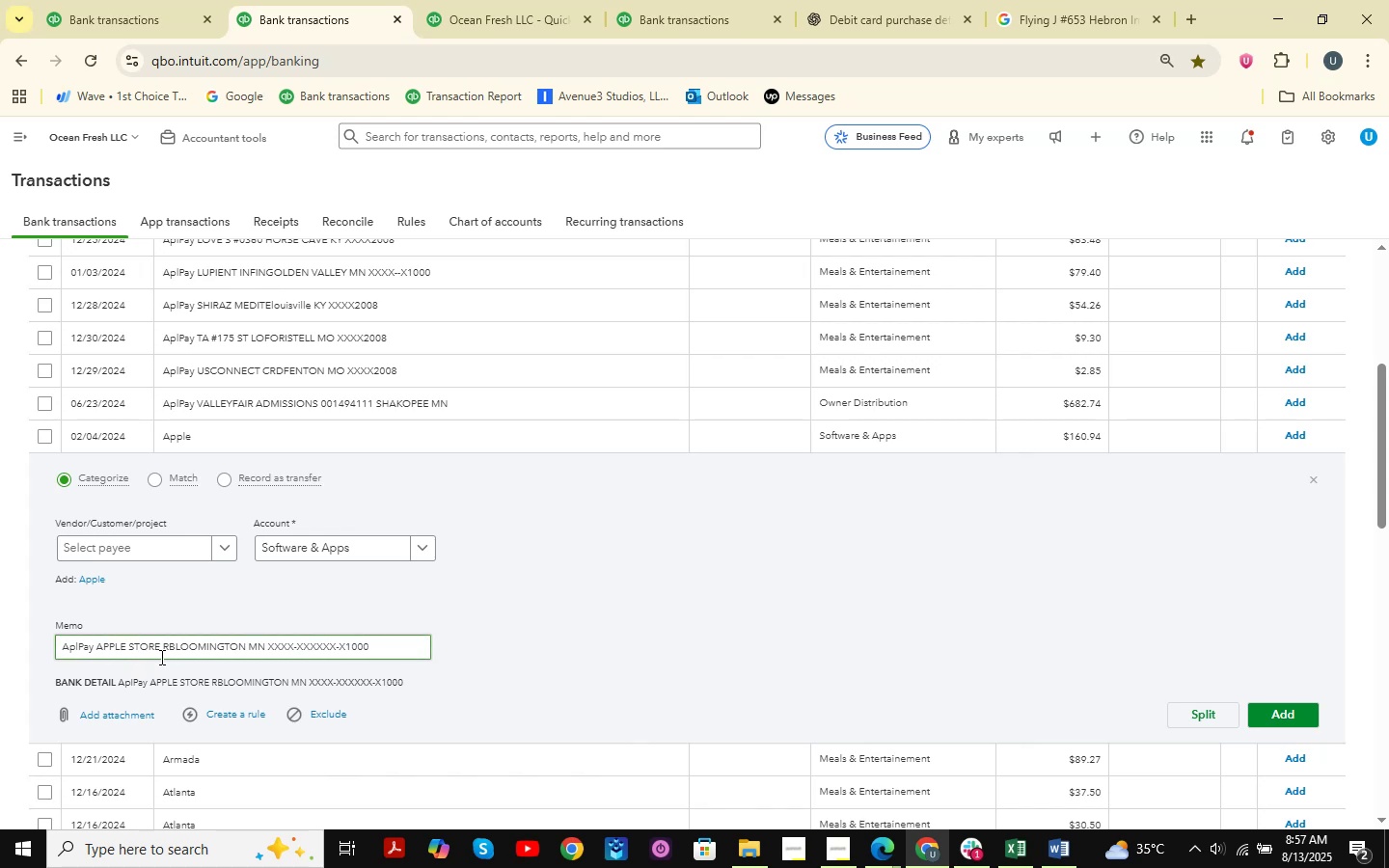 
wait(6.03)
 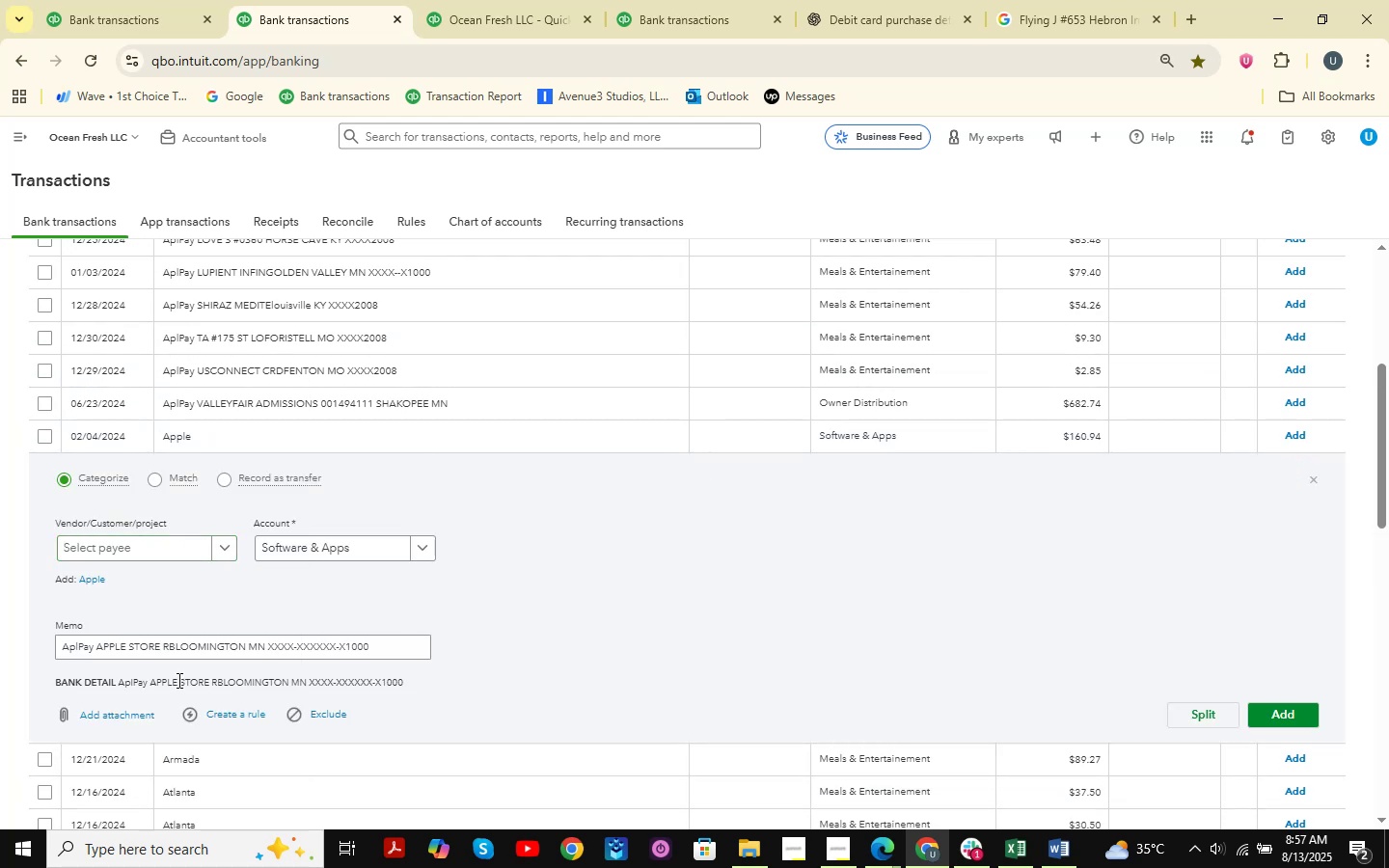 
left_click_drag(start_coordinate=[159, 652], to_coordinate=[93, 638])
 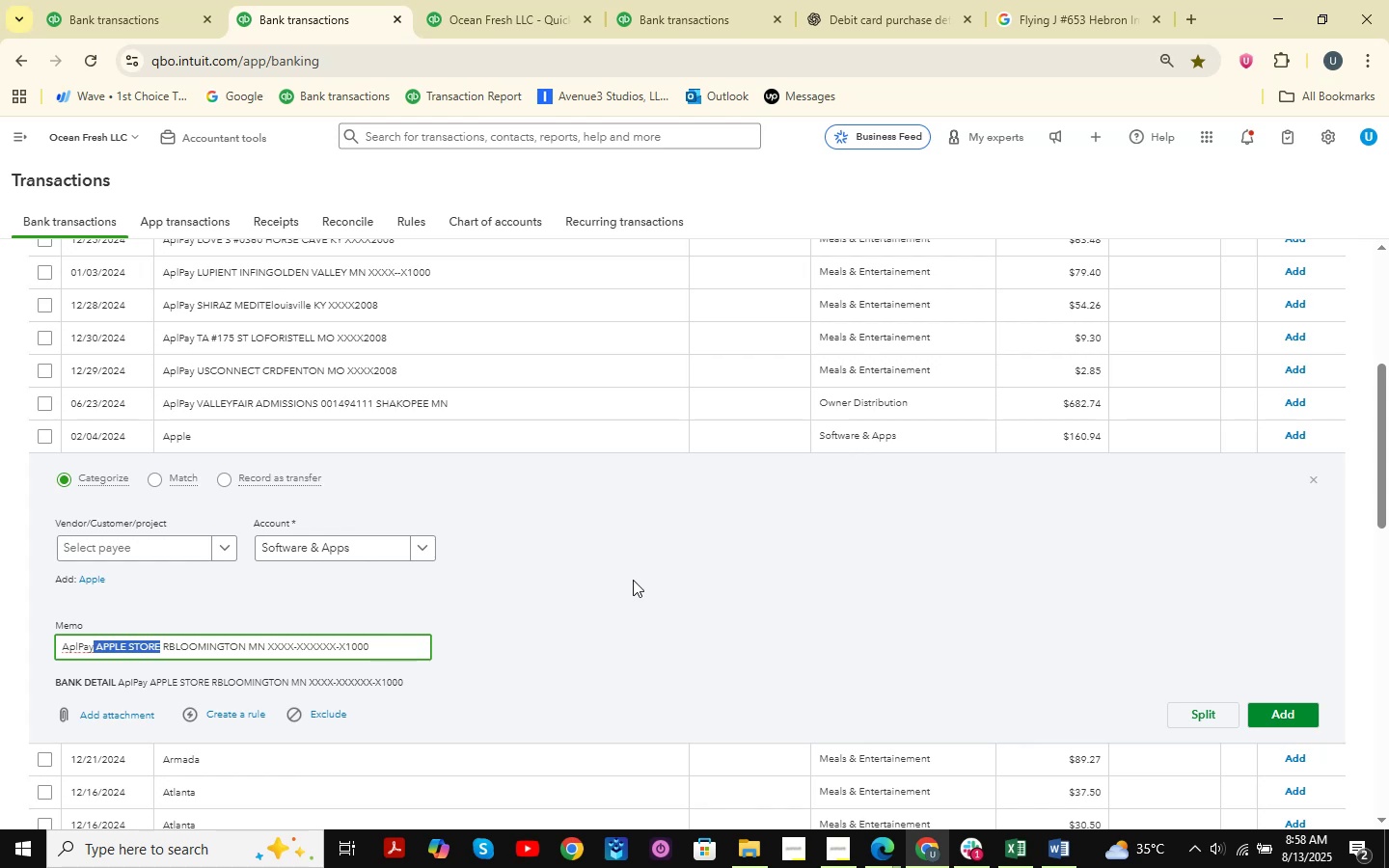 
hold_key(key=ControlLeft, duration=0.92)
 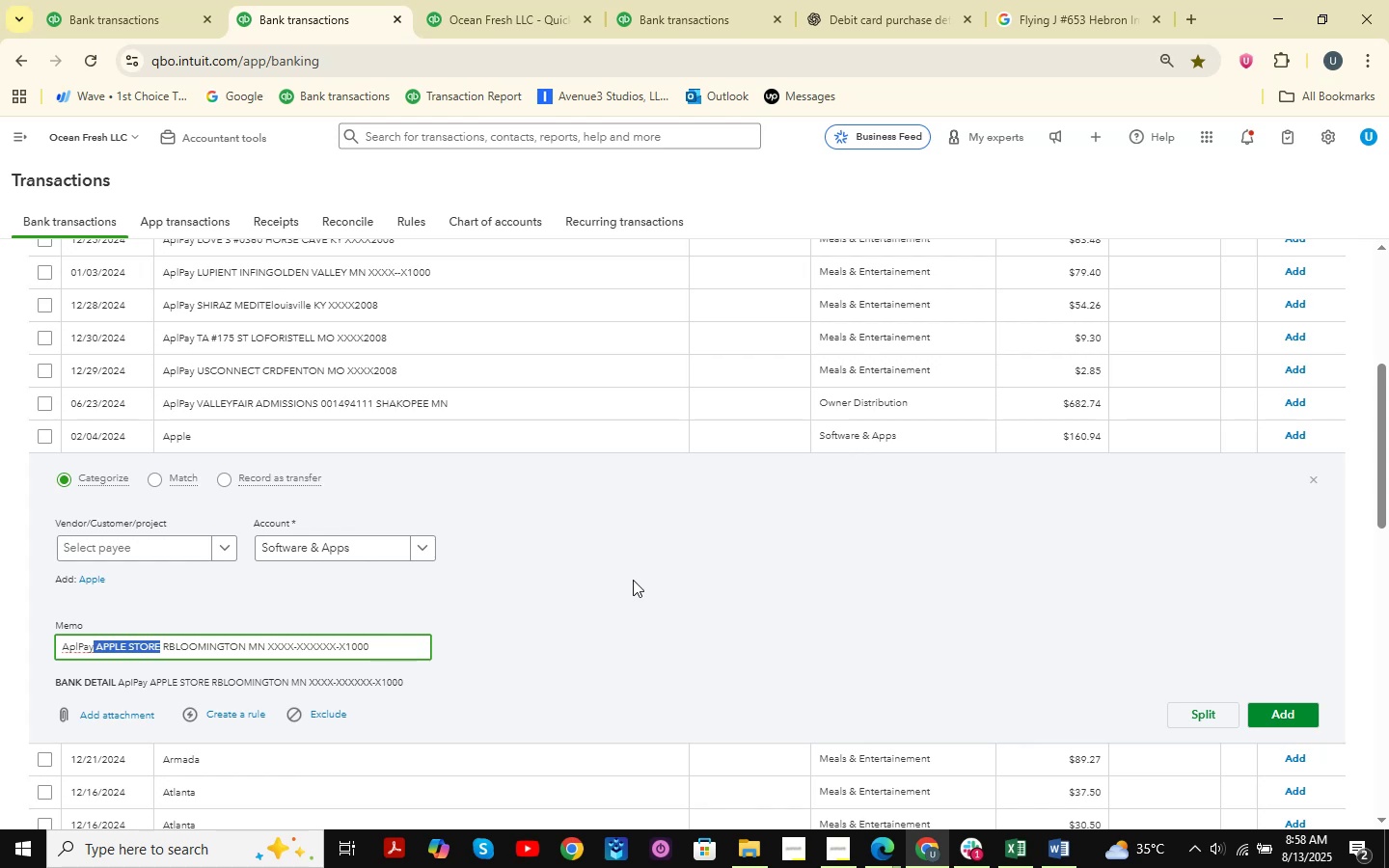 
hold_key(key=C, duration=0.35)
 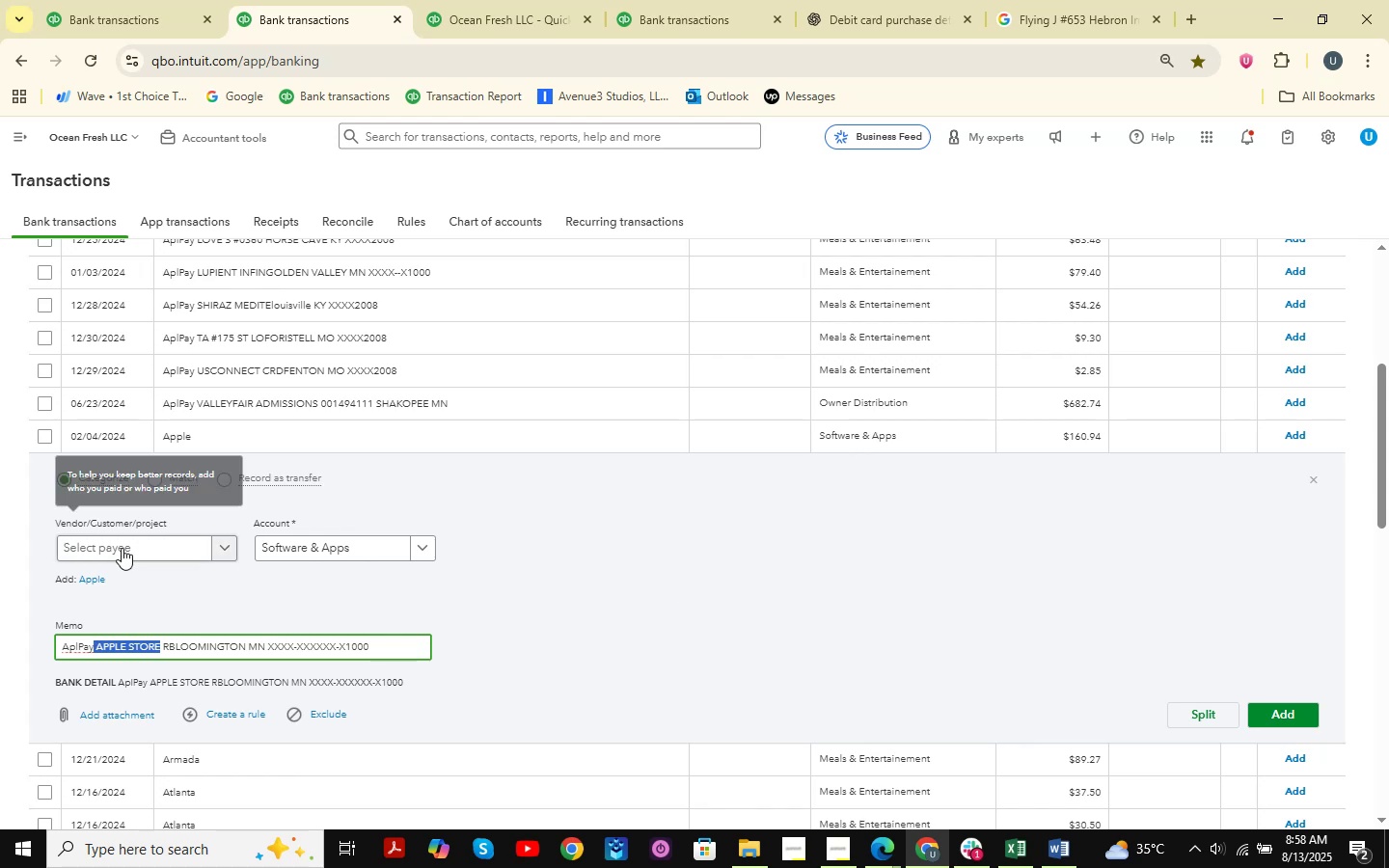 
left_click([123, 550])
 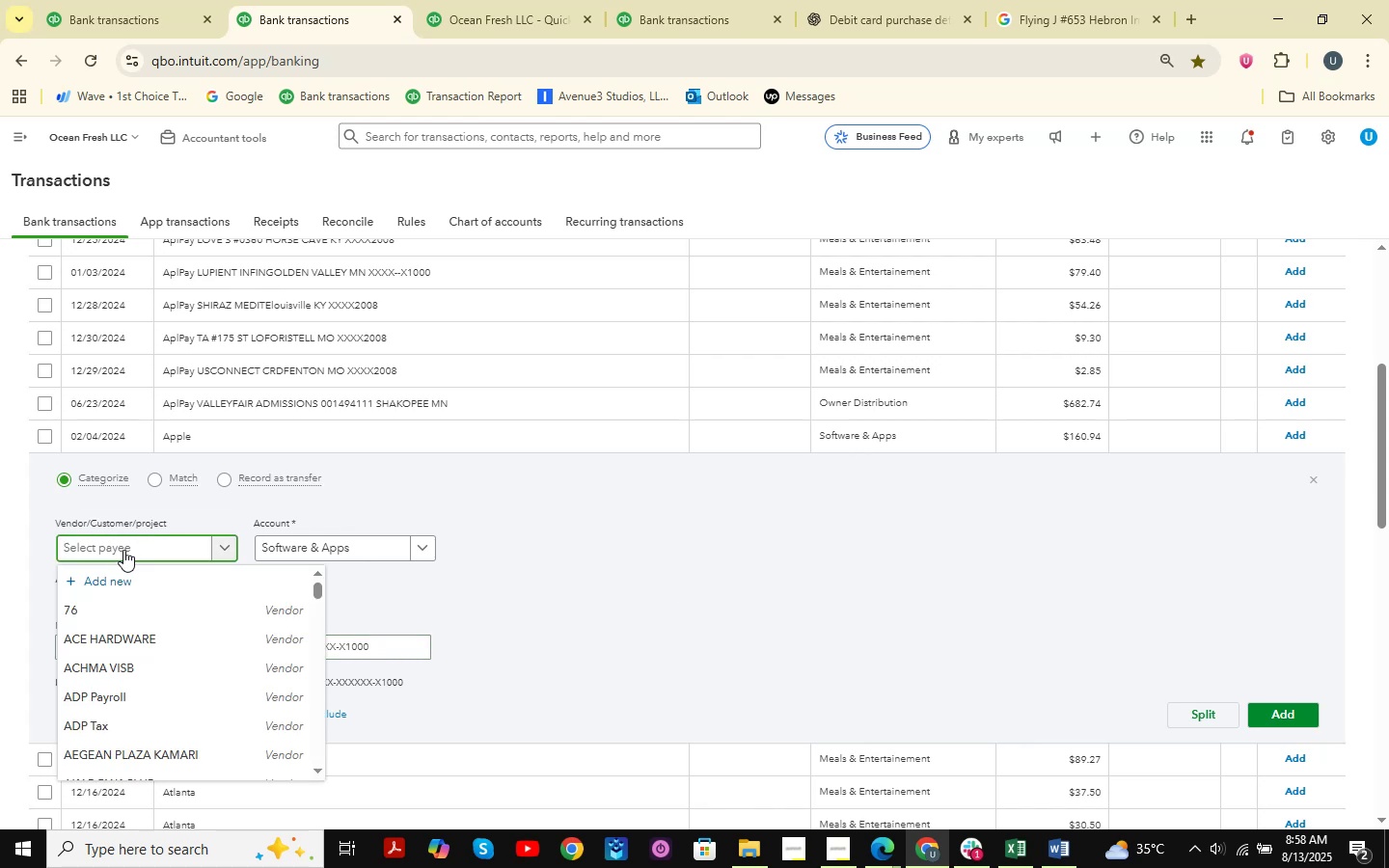 
key(Control+V)
 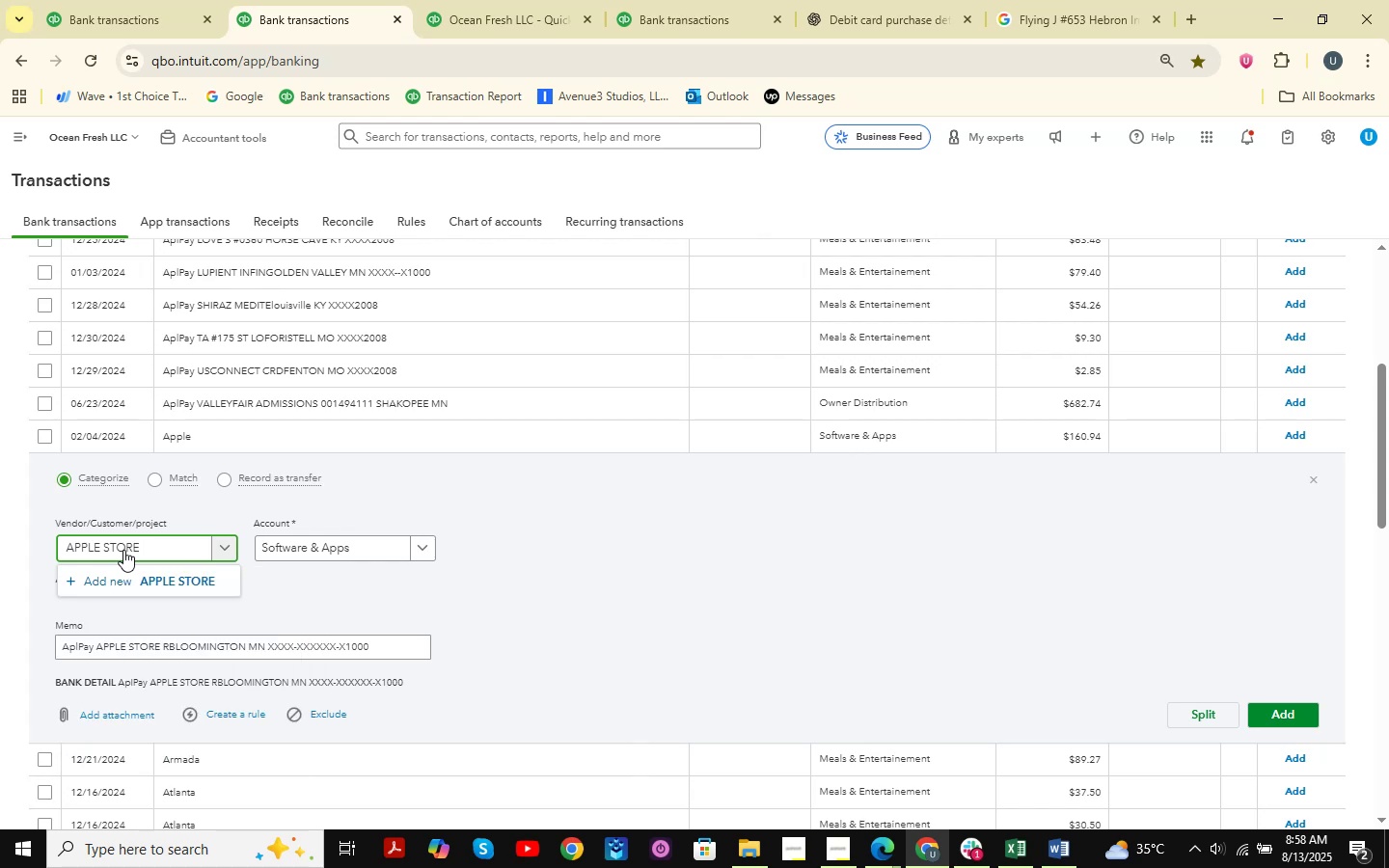 
mouse_move([143, 570])
 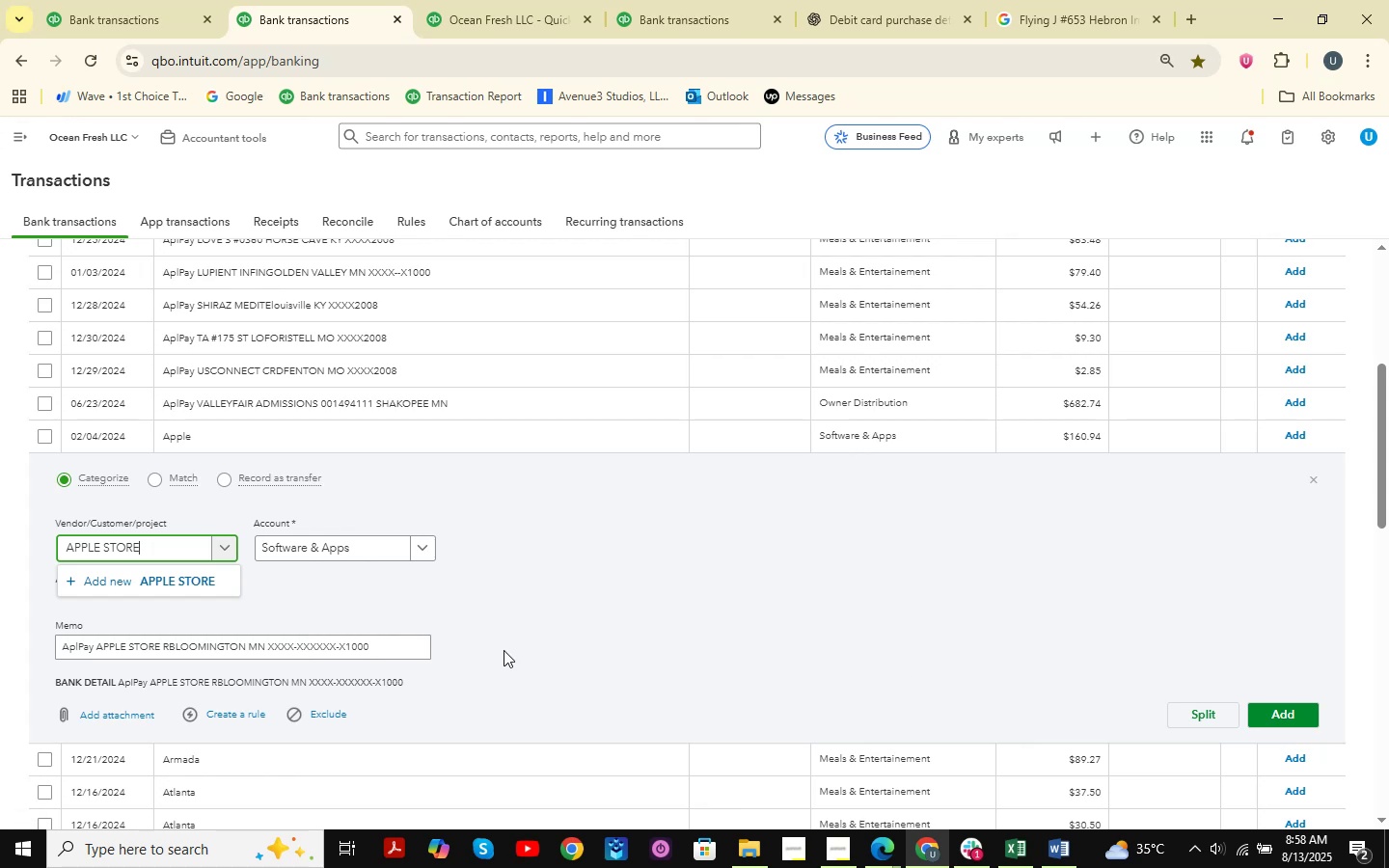 
wait(5.62)
 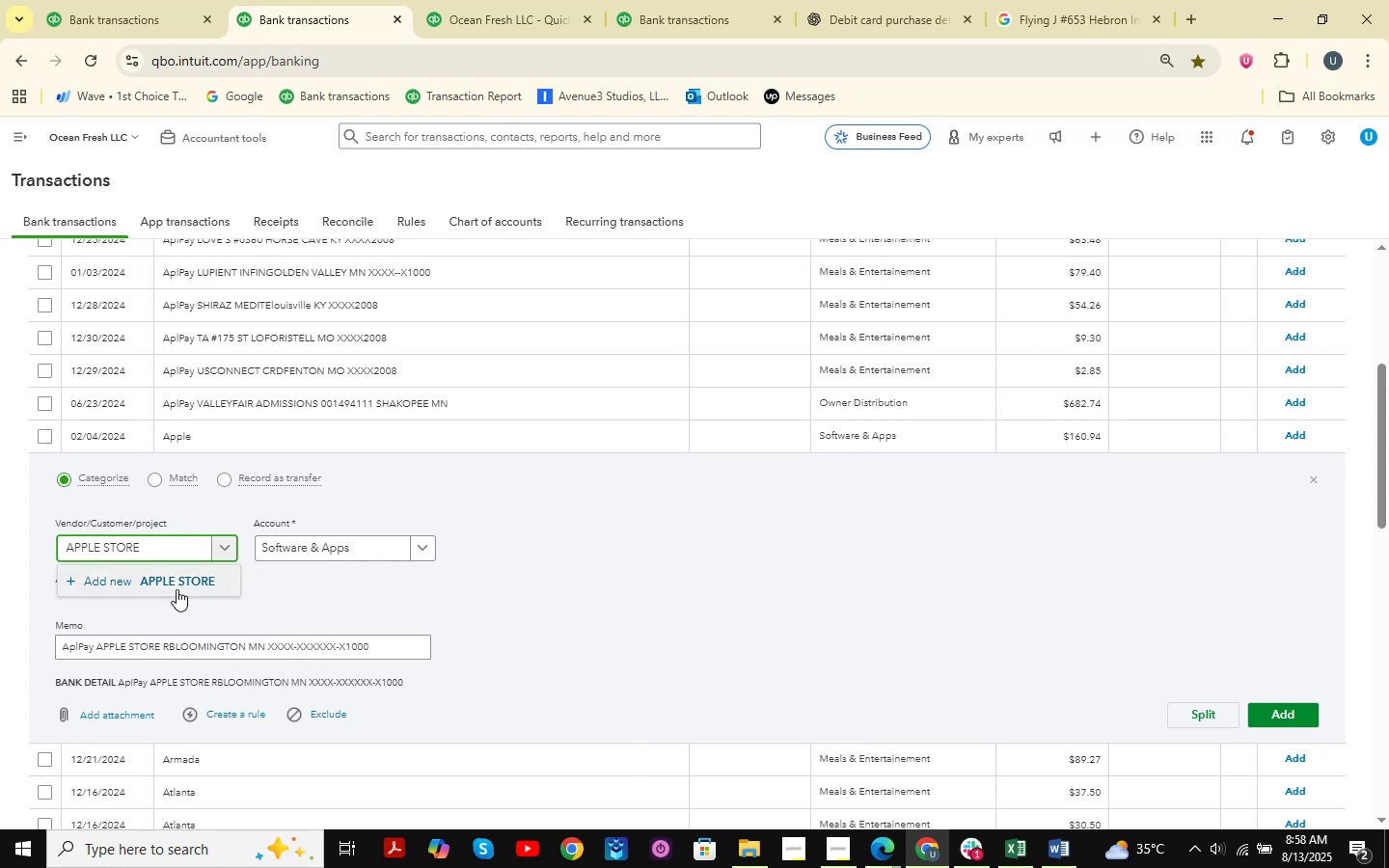 
left_click([1318, 481])
 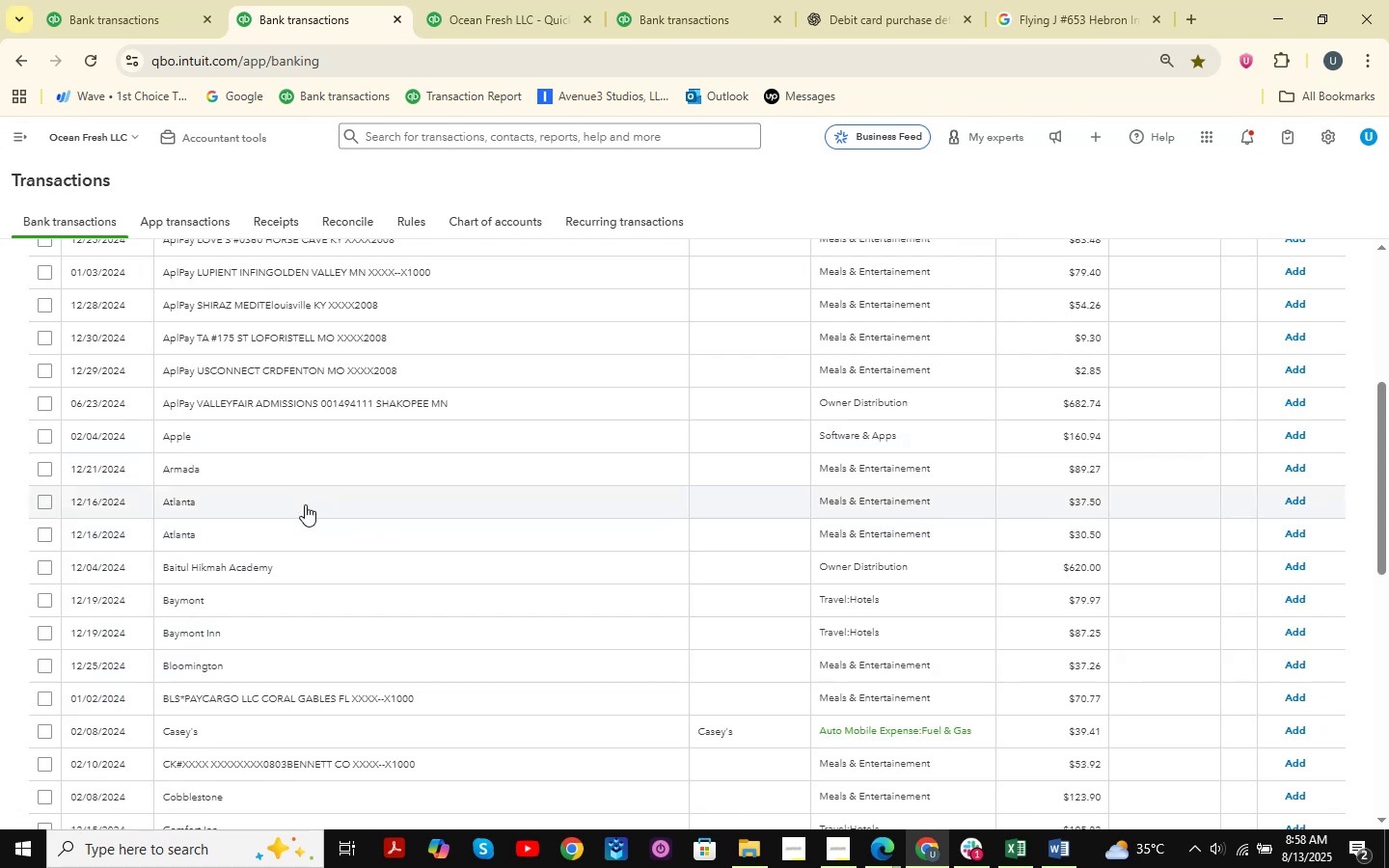 
scroll: coordinate [305, 504], scroll_direction: down, amount: 7.0
 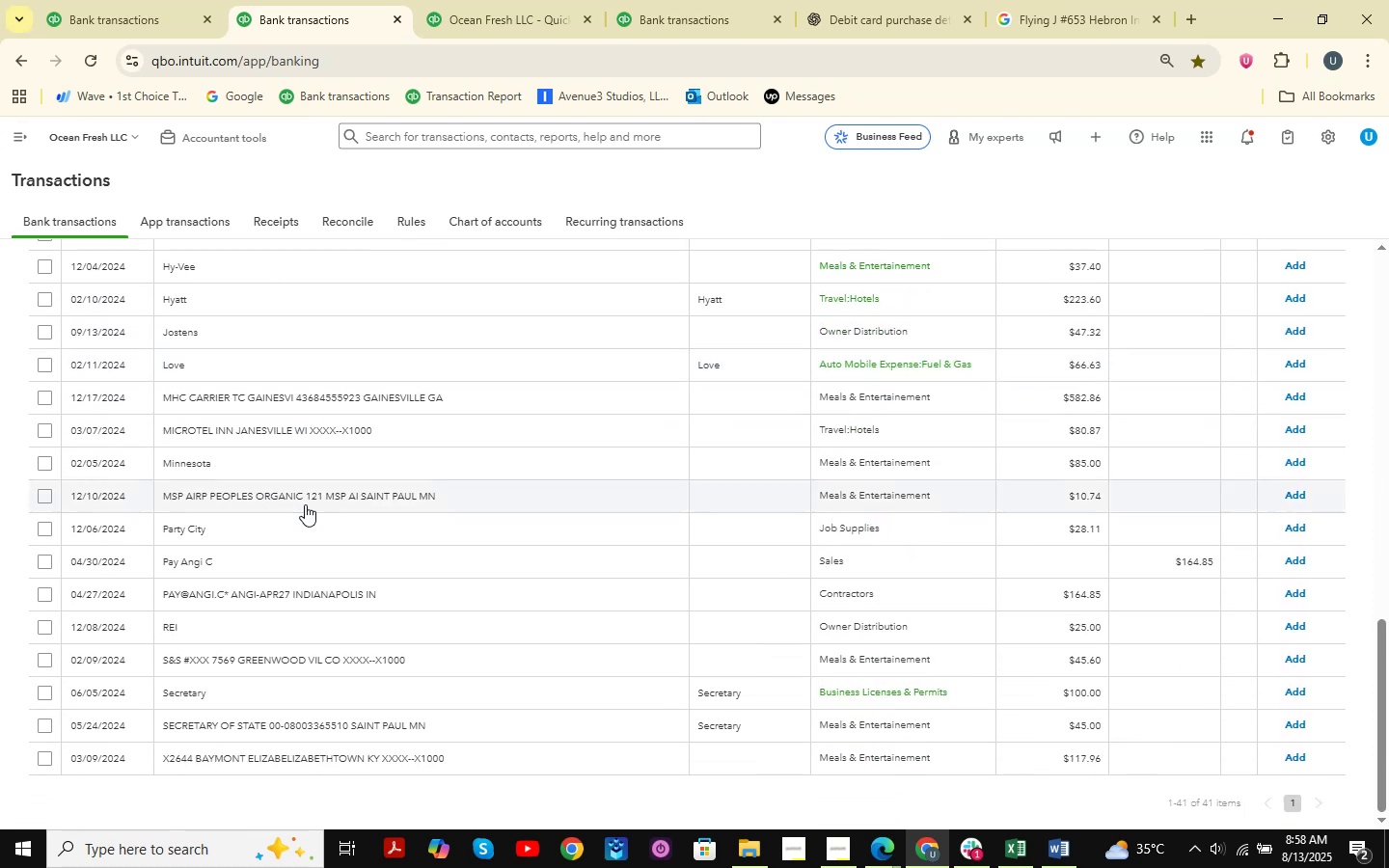 
scroll: coordinate [303, 503], scroll_direction: up, amount: 15.0
 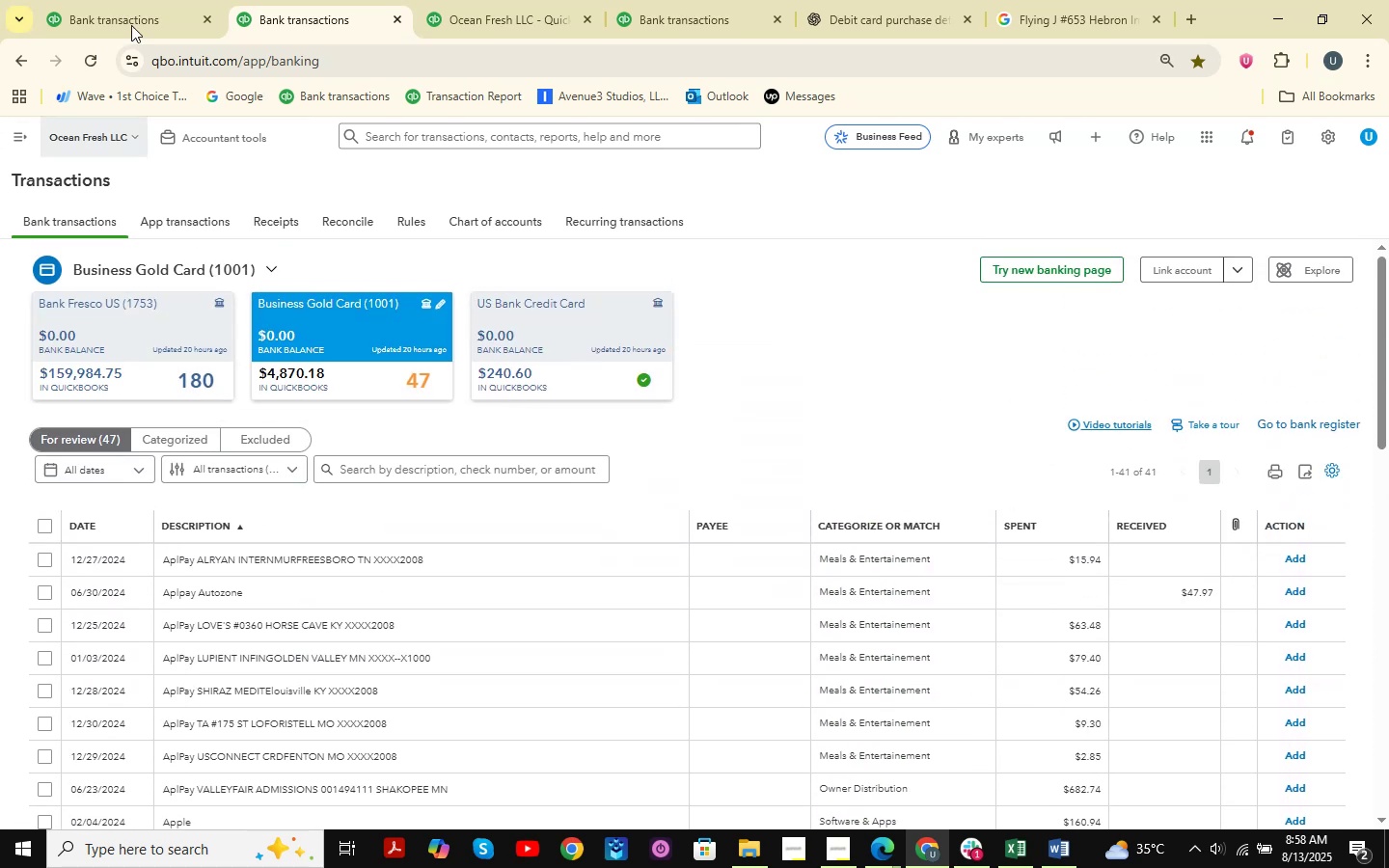 
left_click([148, 0])
 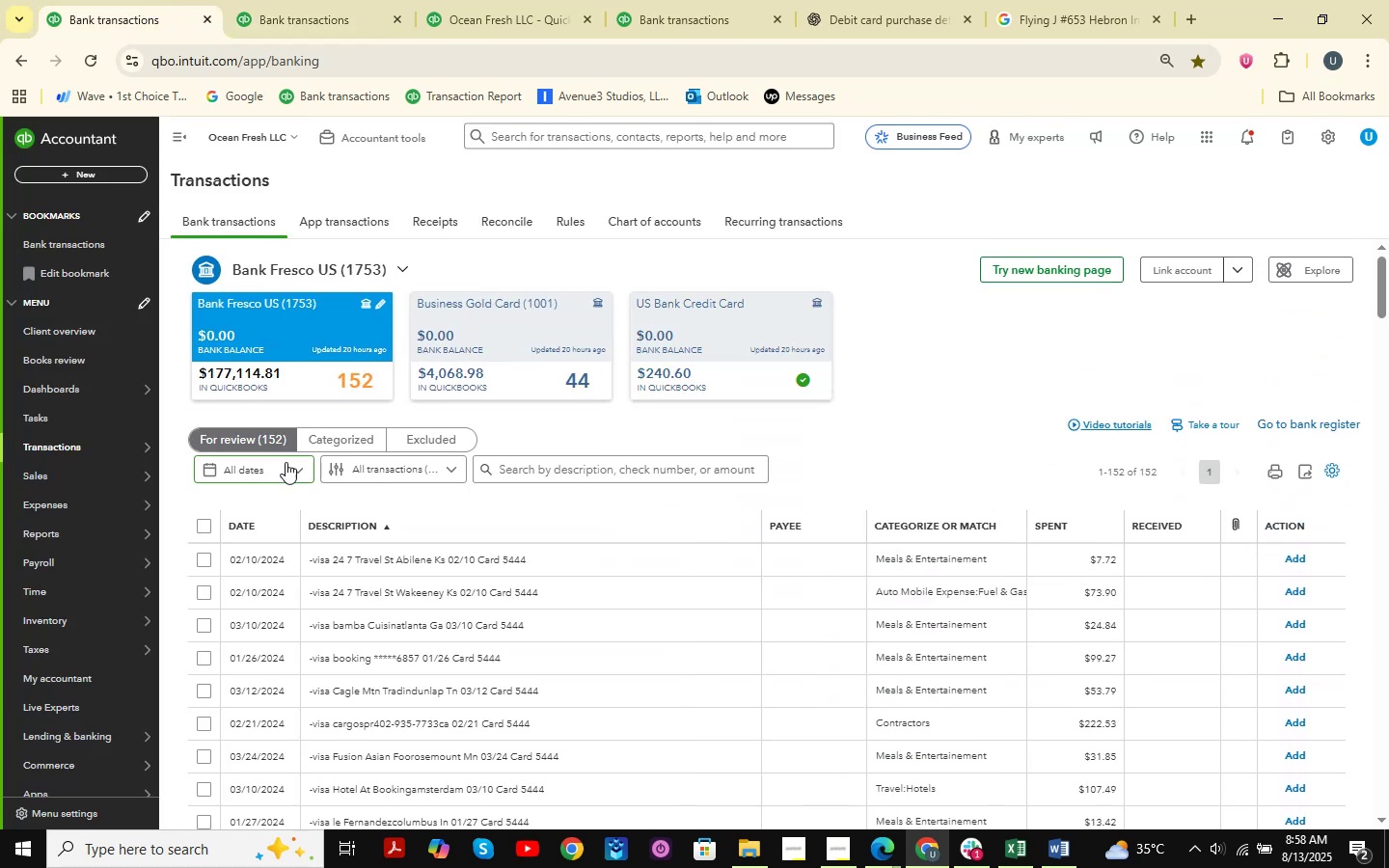 
scroll: coordinate [461, 395], scroll_direction: down, amount: 5.0
 